 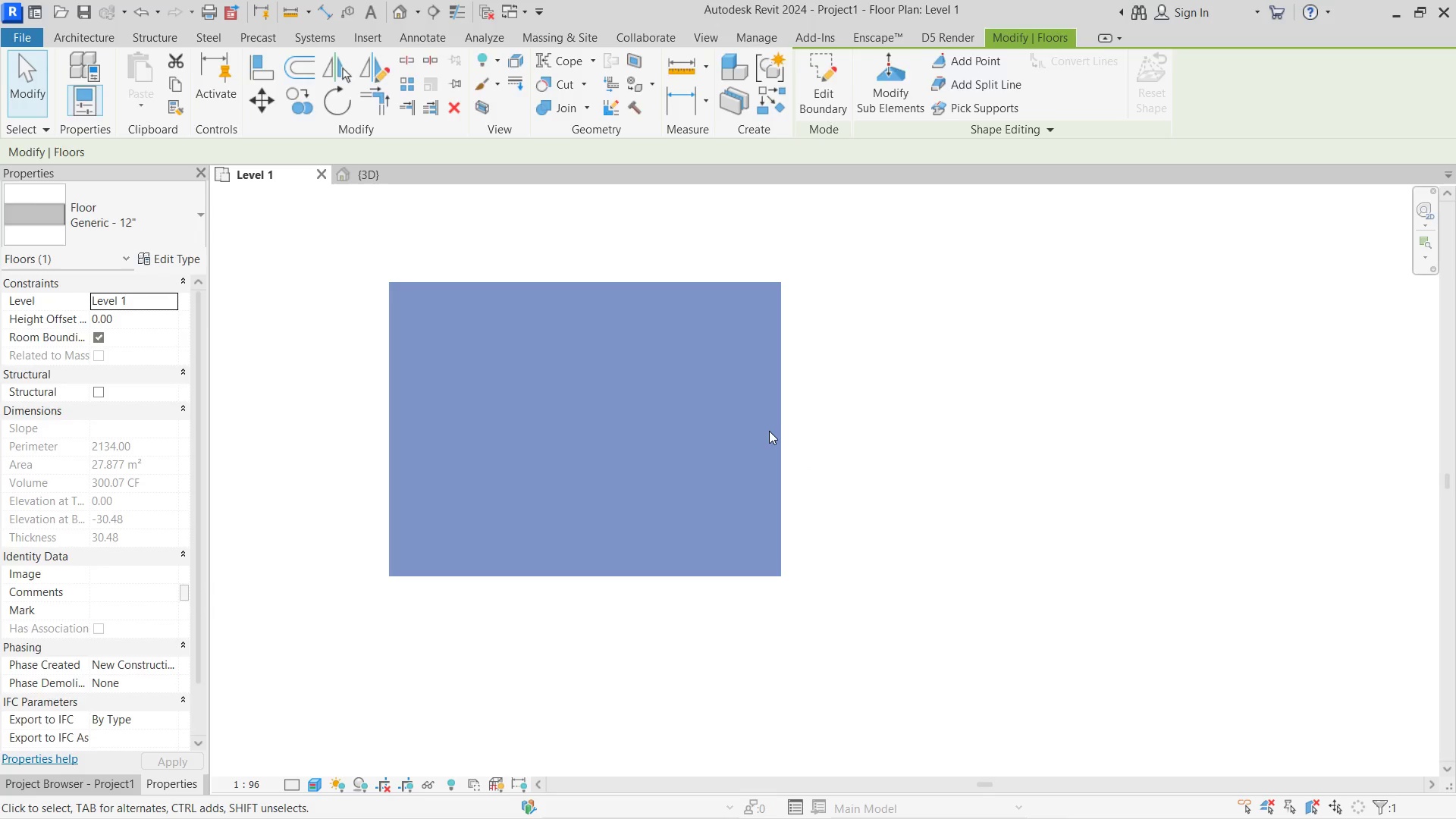 
left_click([767, 432])
 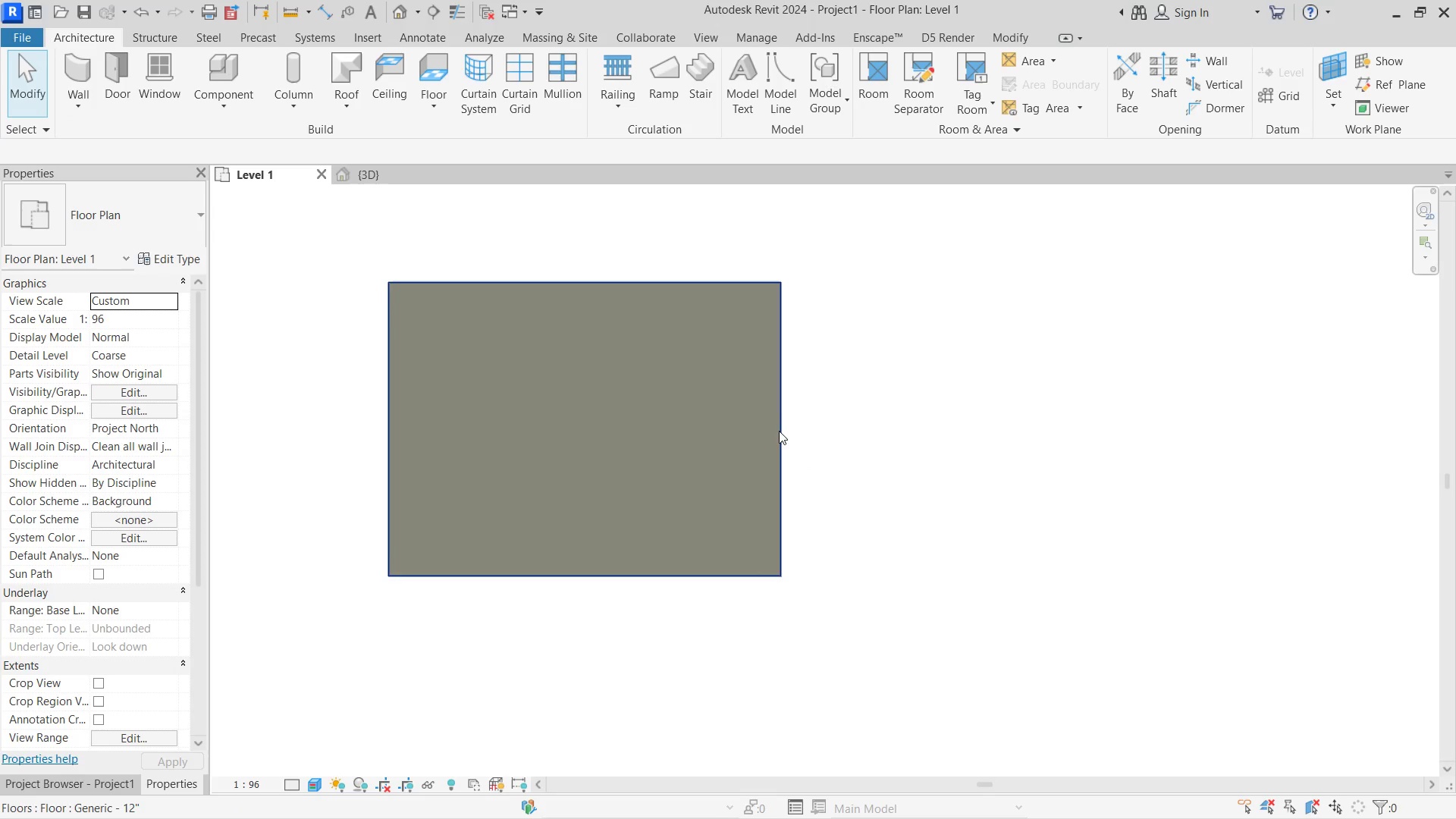 
left_click([777, 429])
 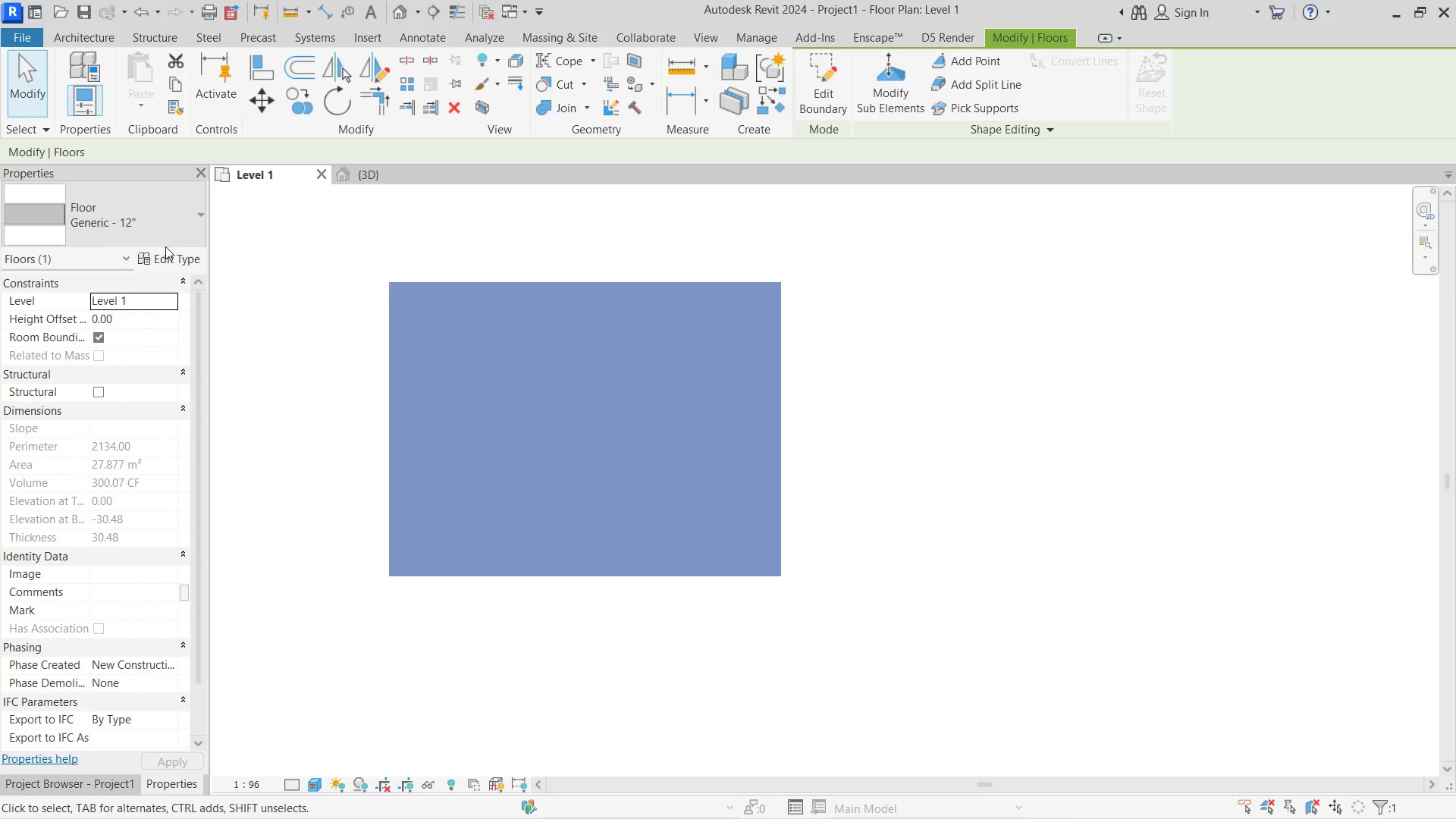 
left_click([165, 253])
 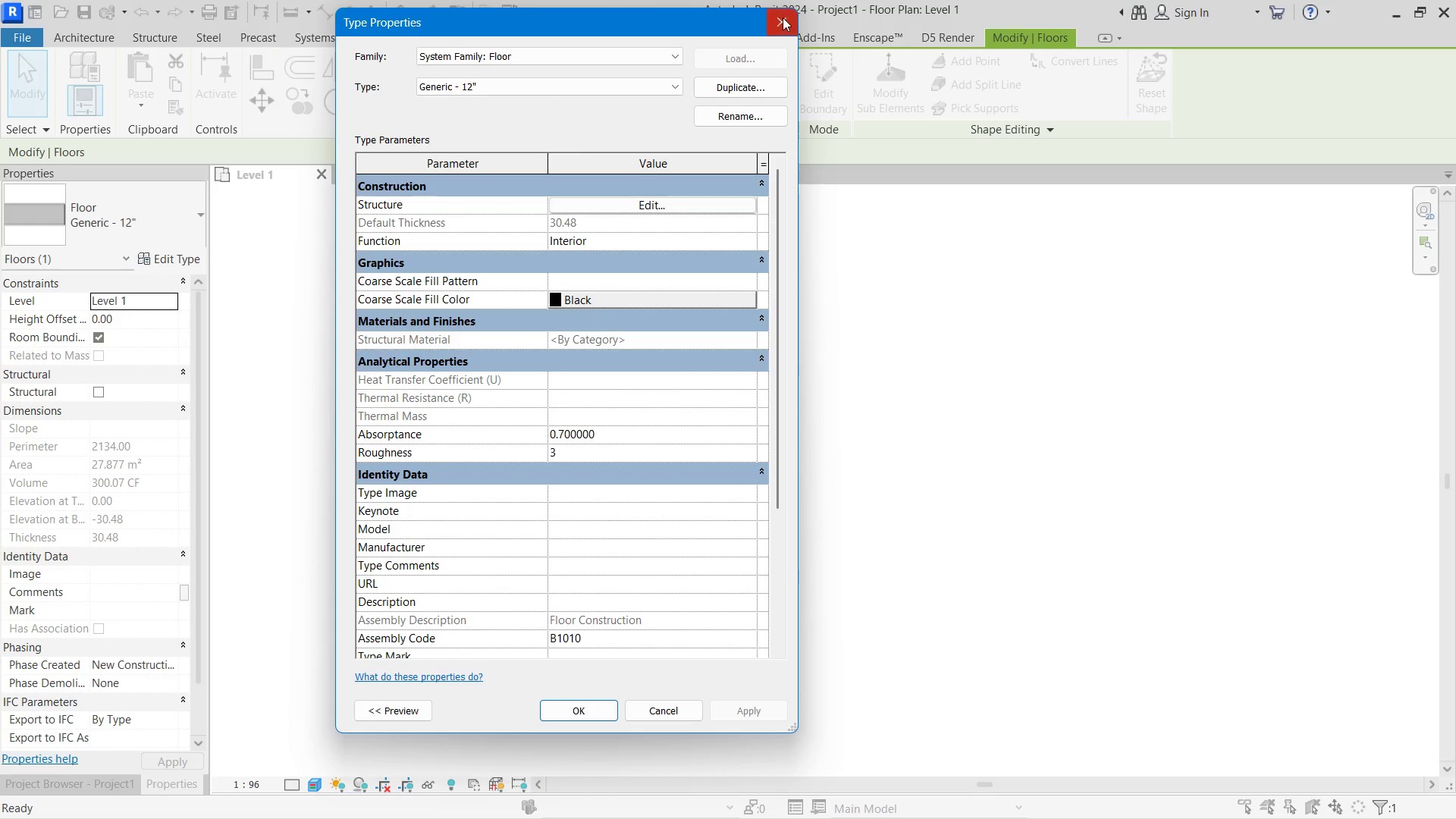 
double_click([864, 517])
 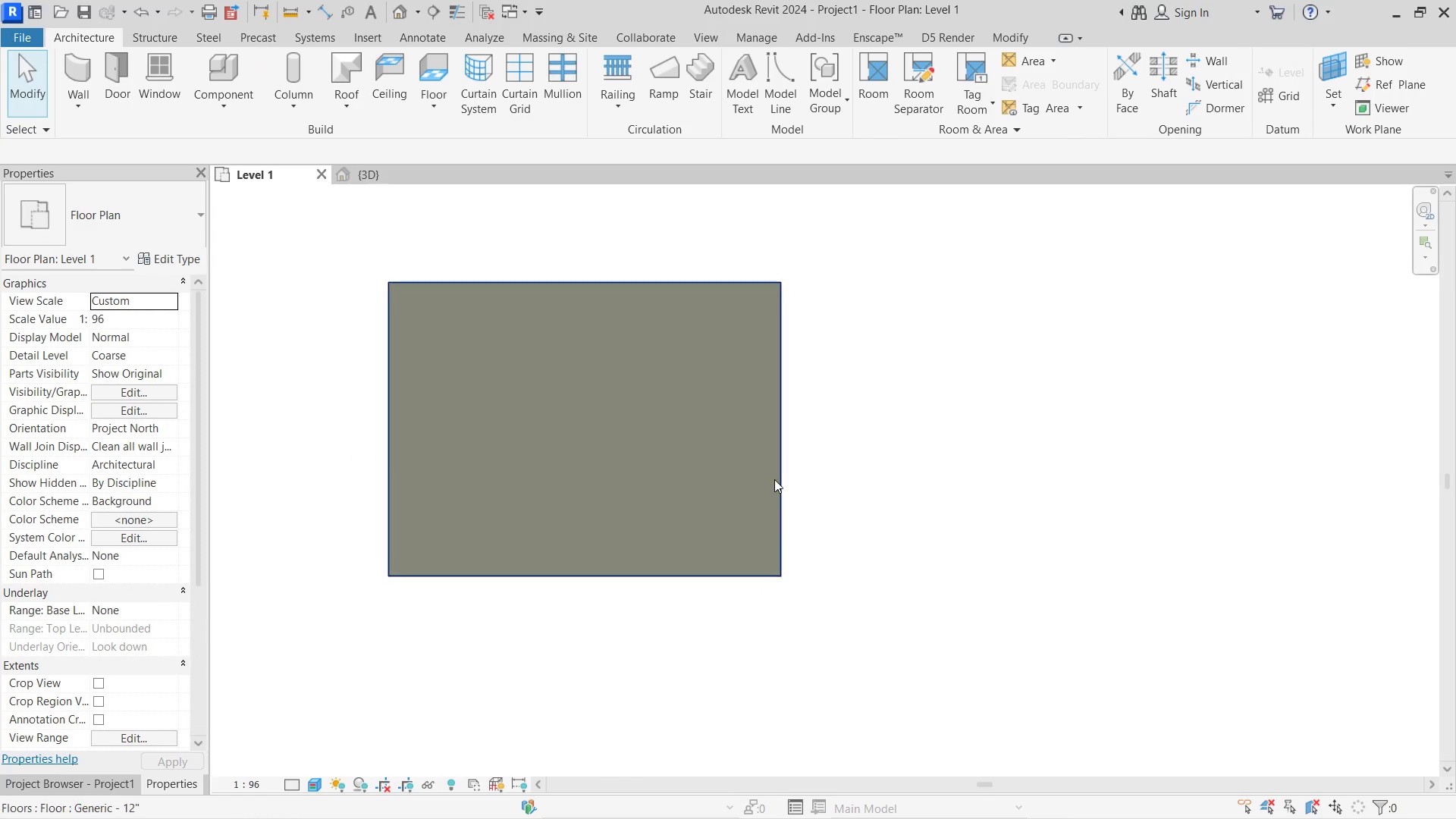 
left_click([774, 479])
 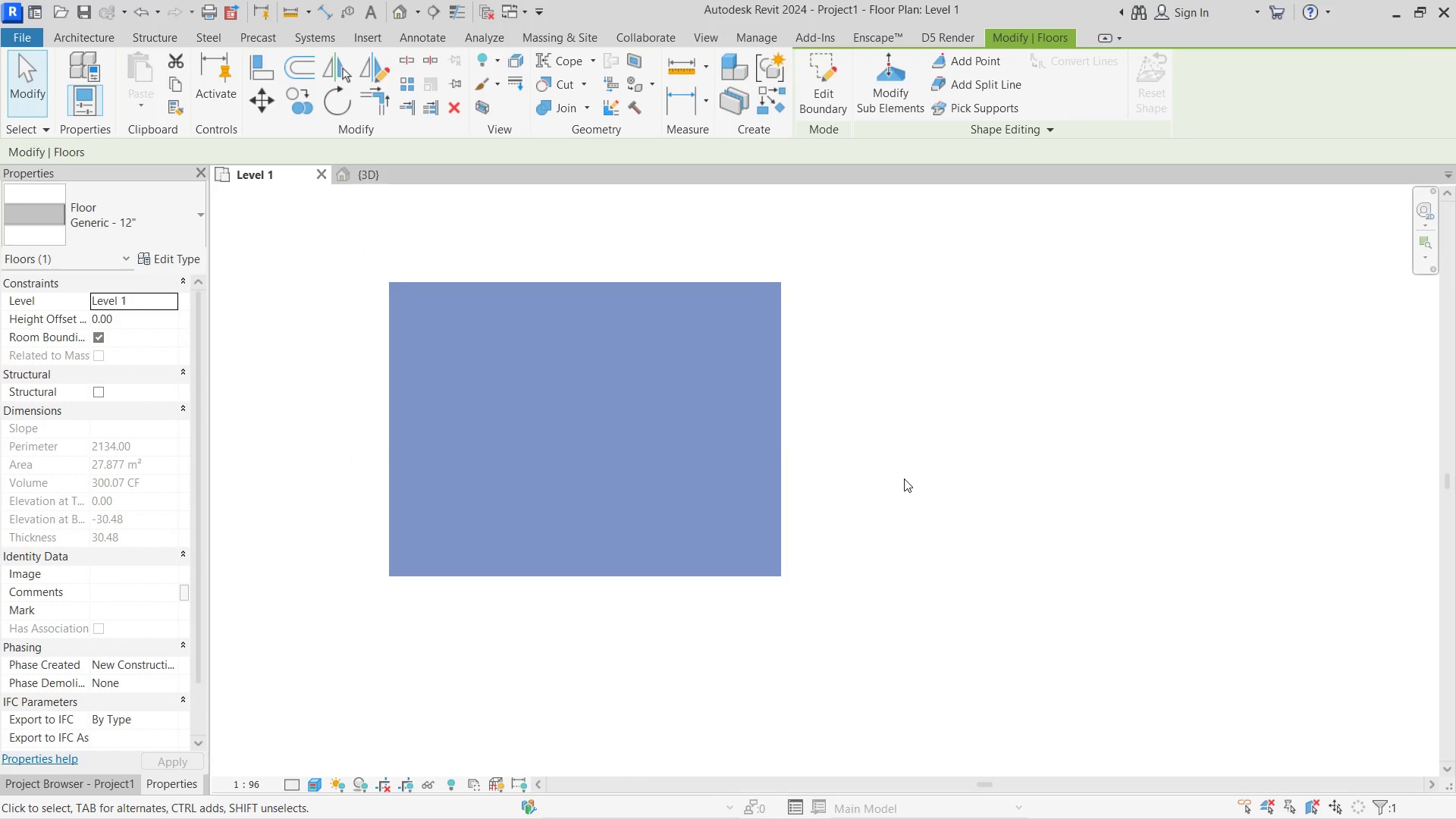 
left_click([904, 479])
 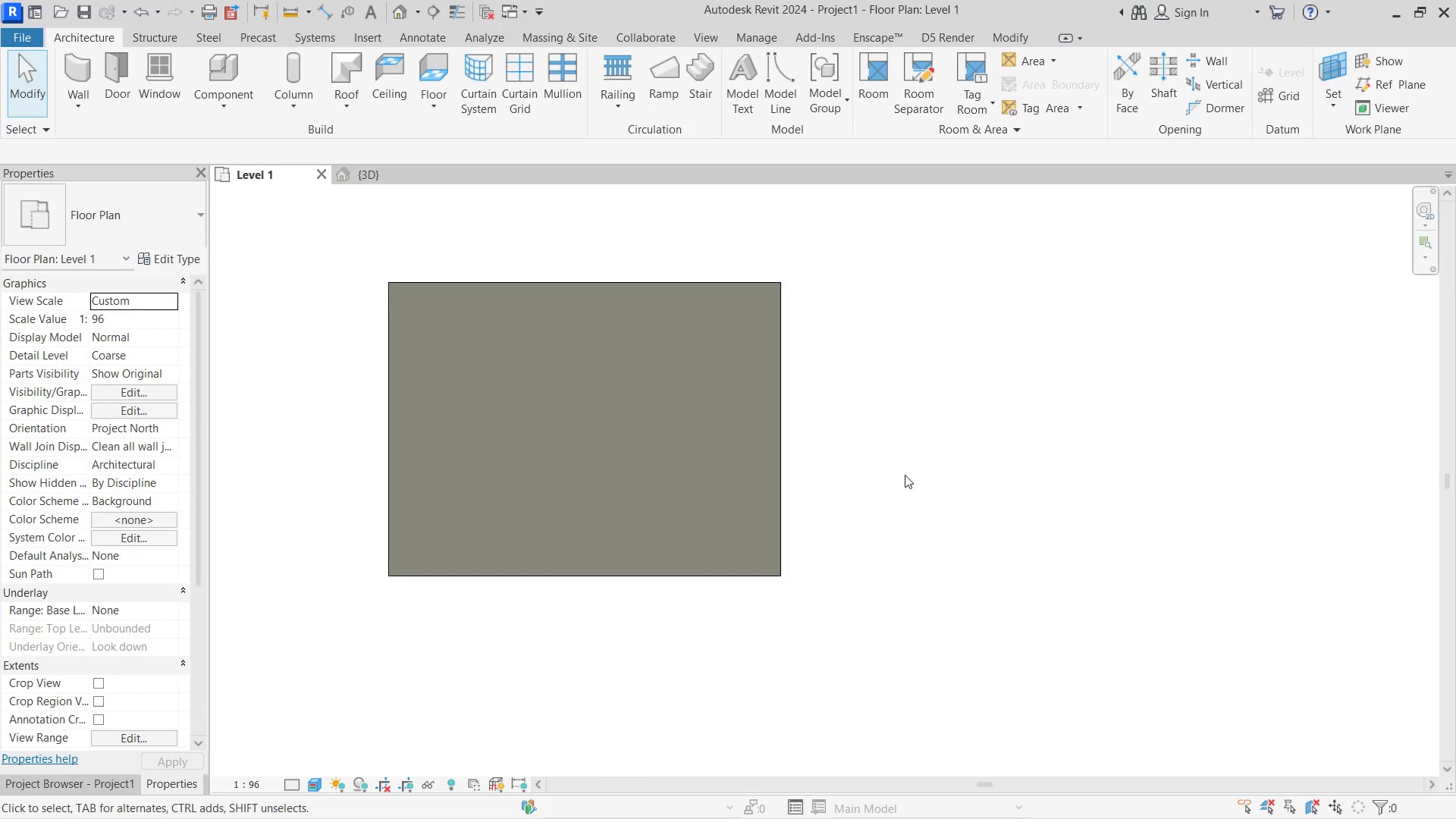 
scroll: coordinate [905, 475], scroll_direction: down, amount: 1.0
 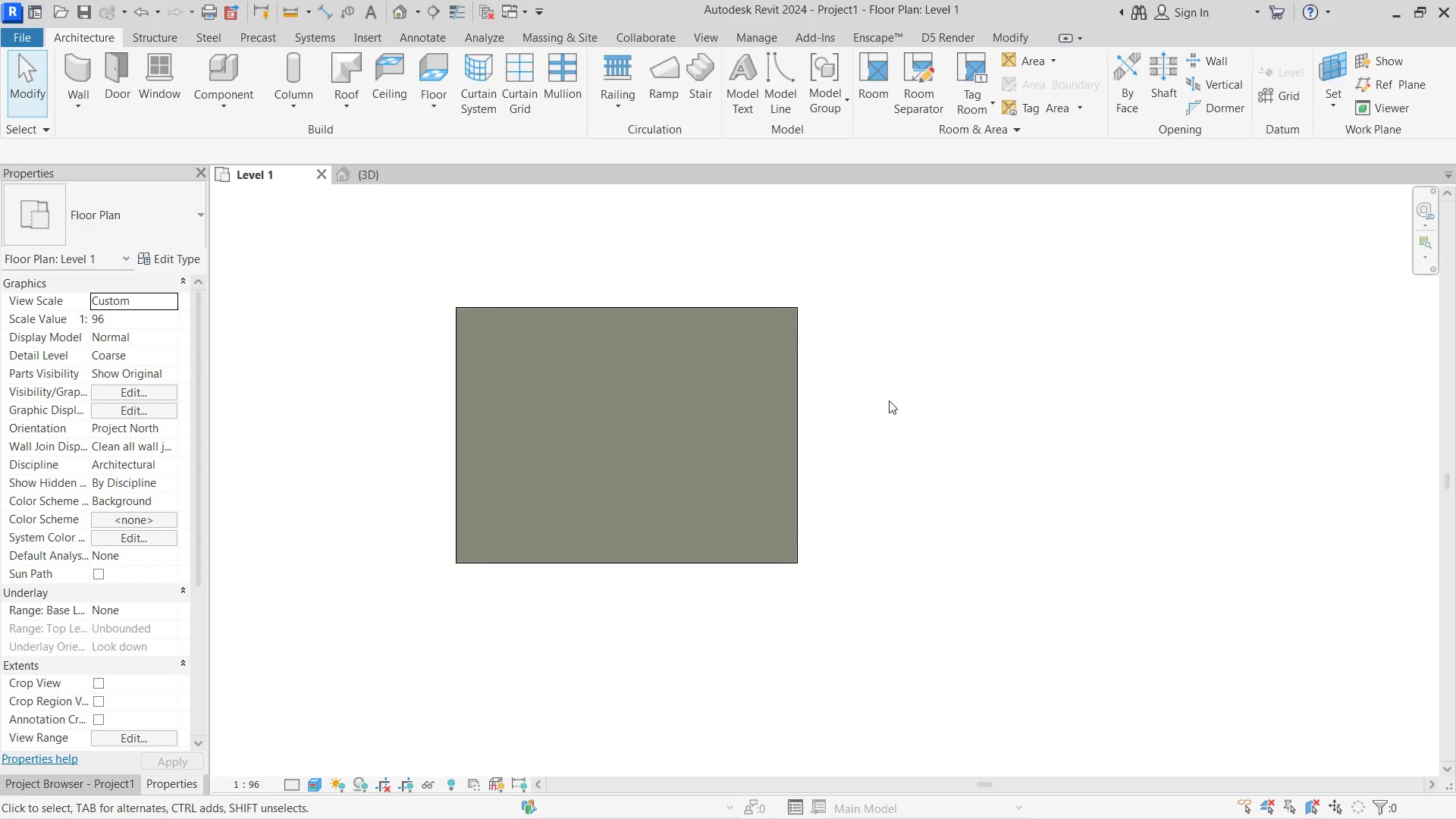 
type(wa)
 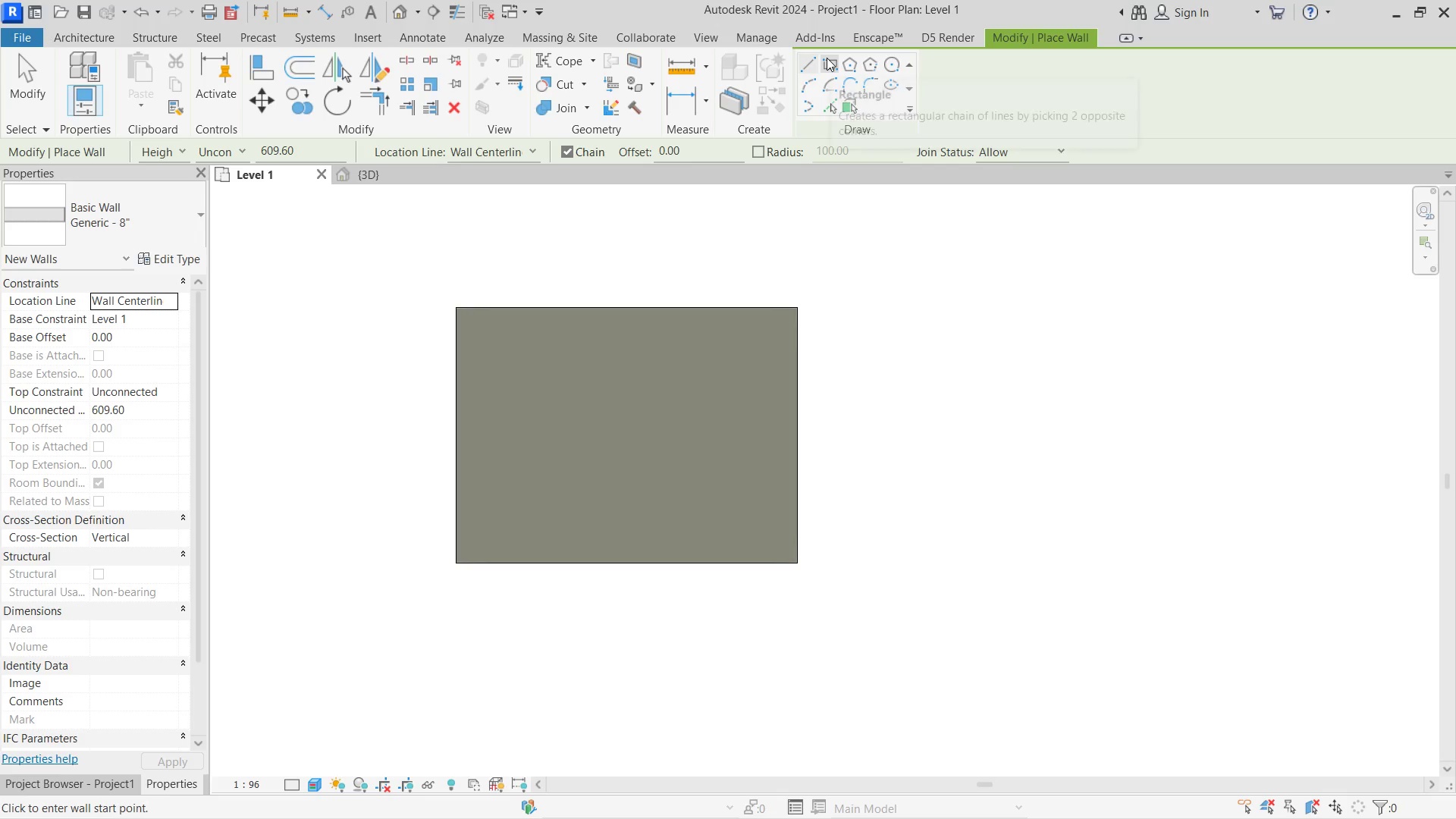 
left_click([834, 111])
 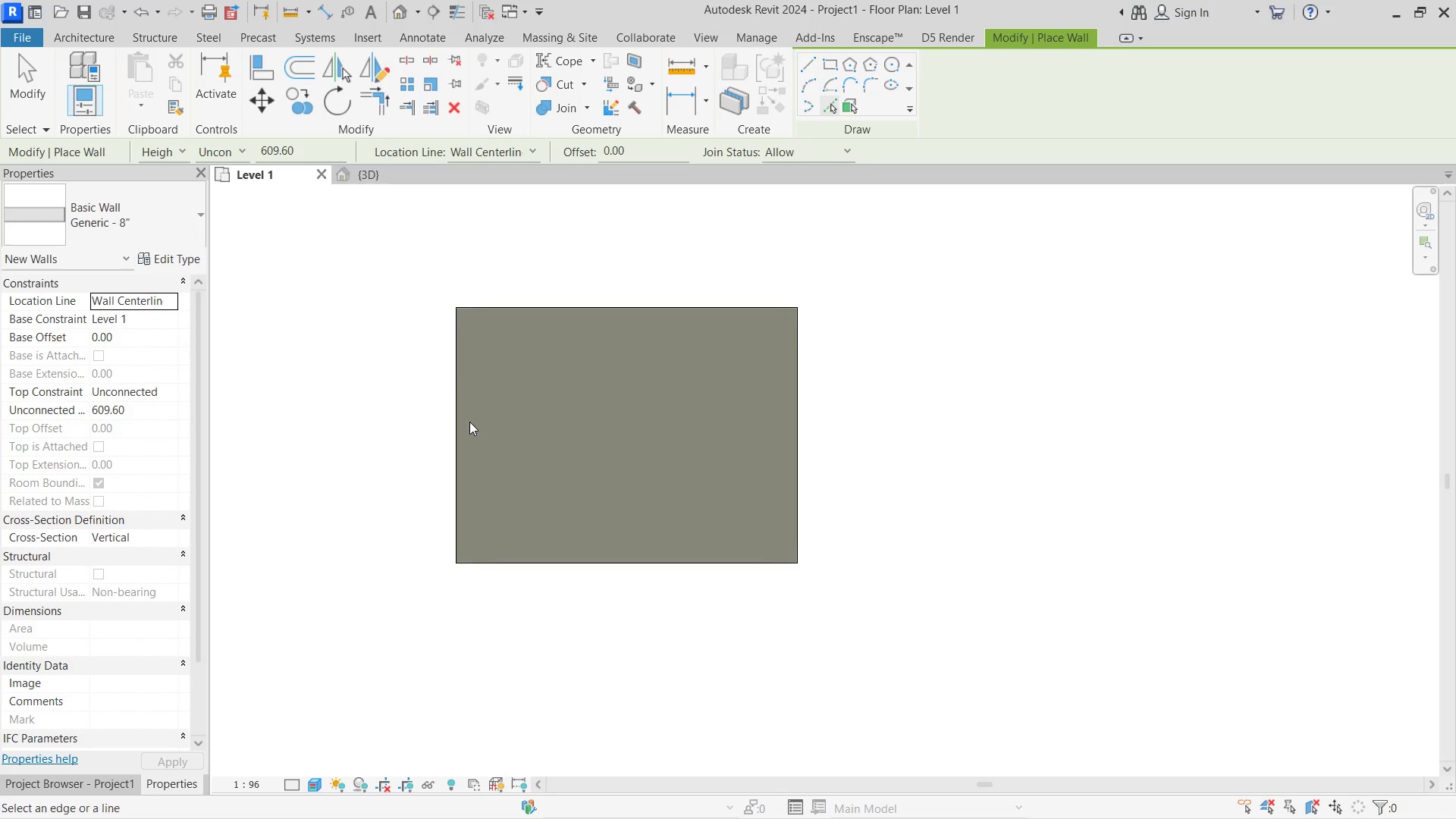 
left_click([460, 421])
 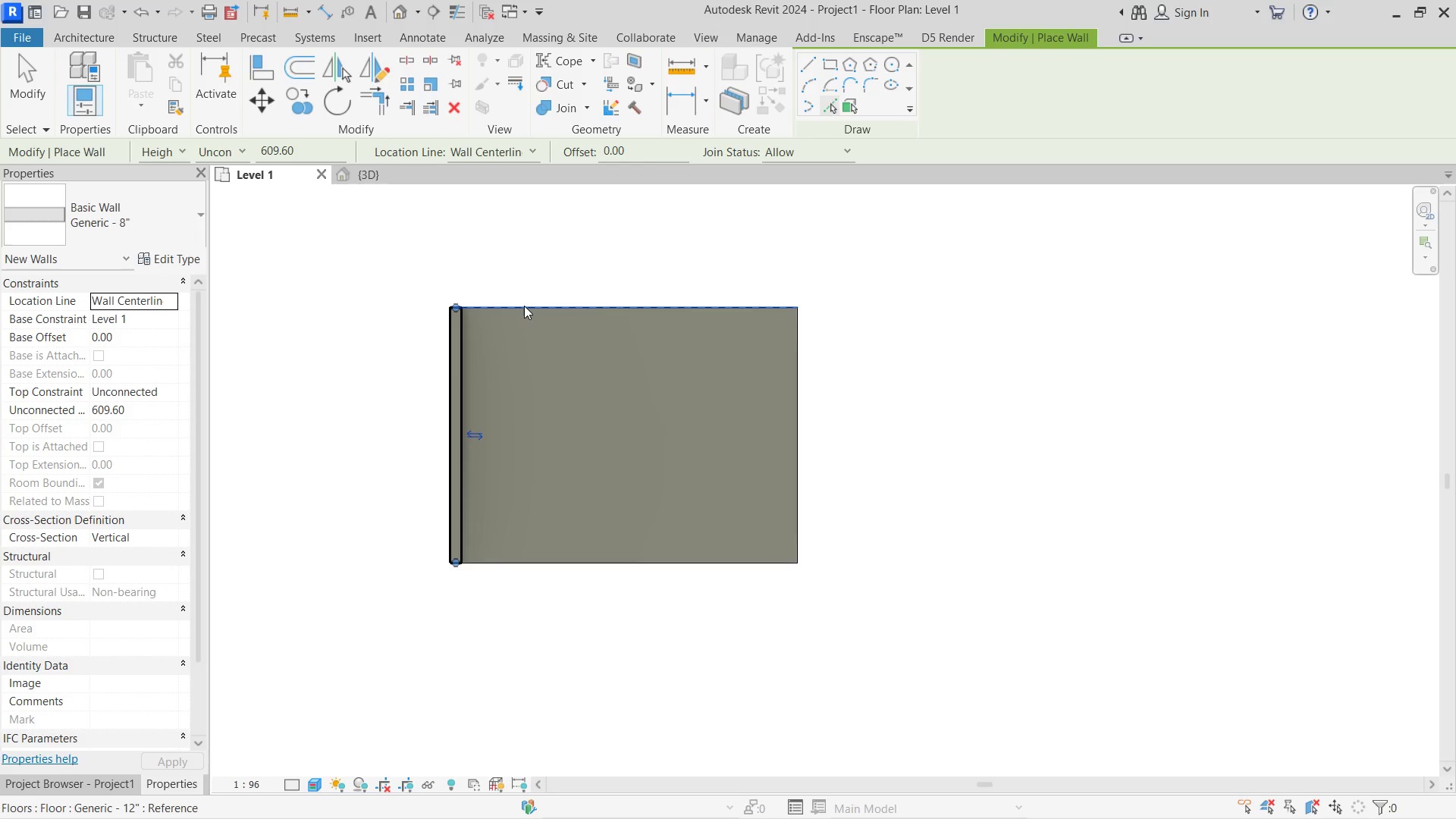 
left_click([524, 306])
 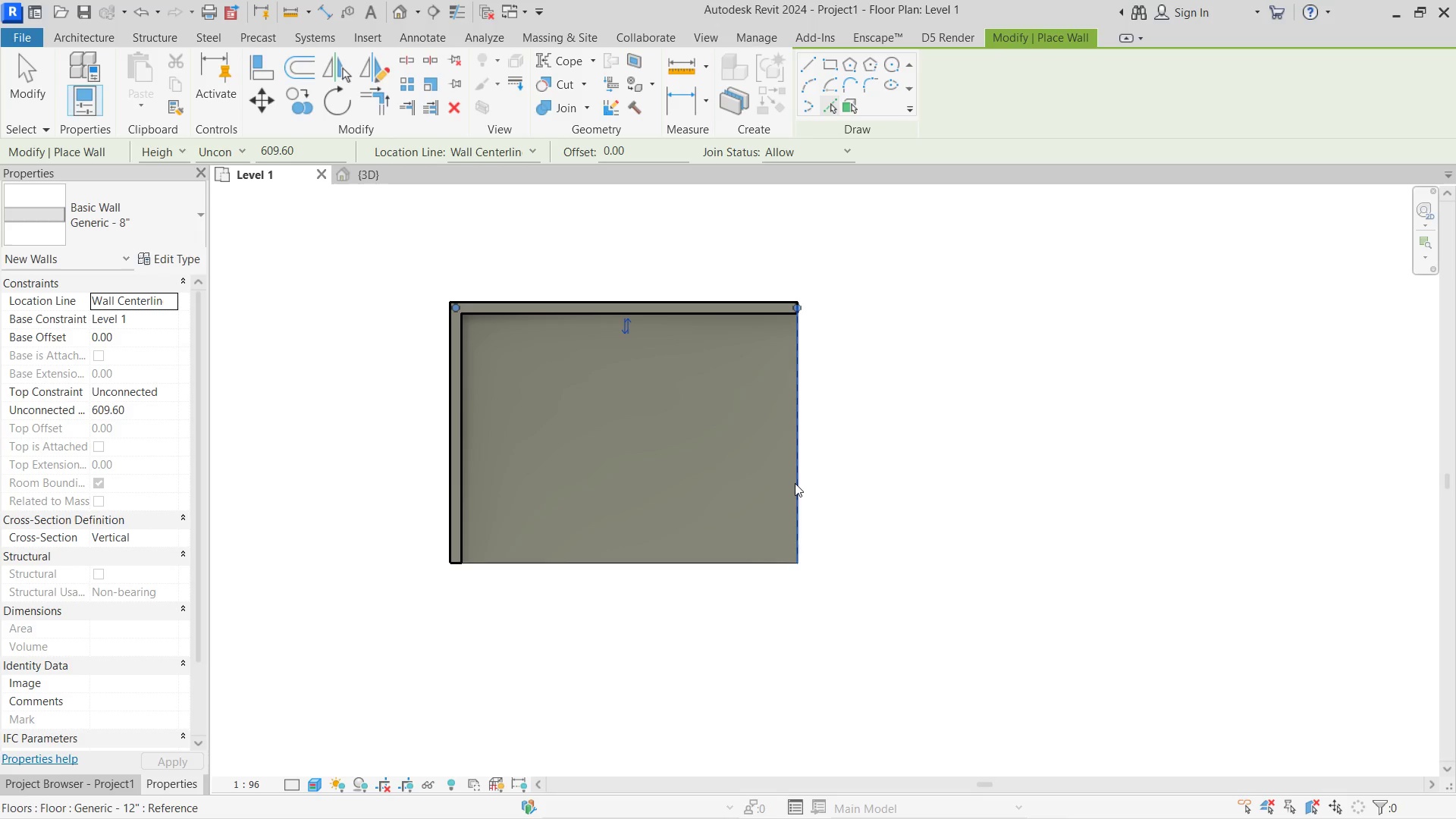 
left_click([793, 480])
 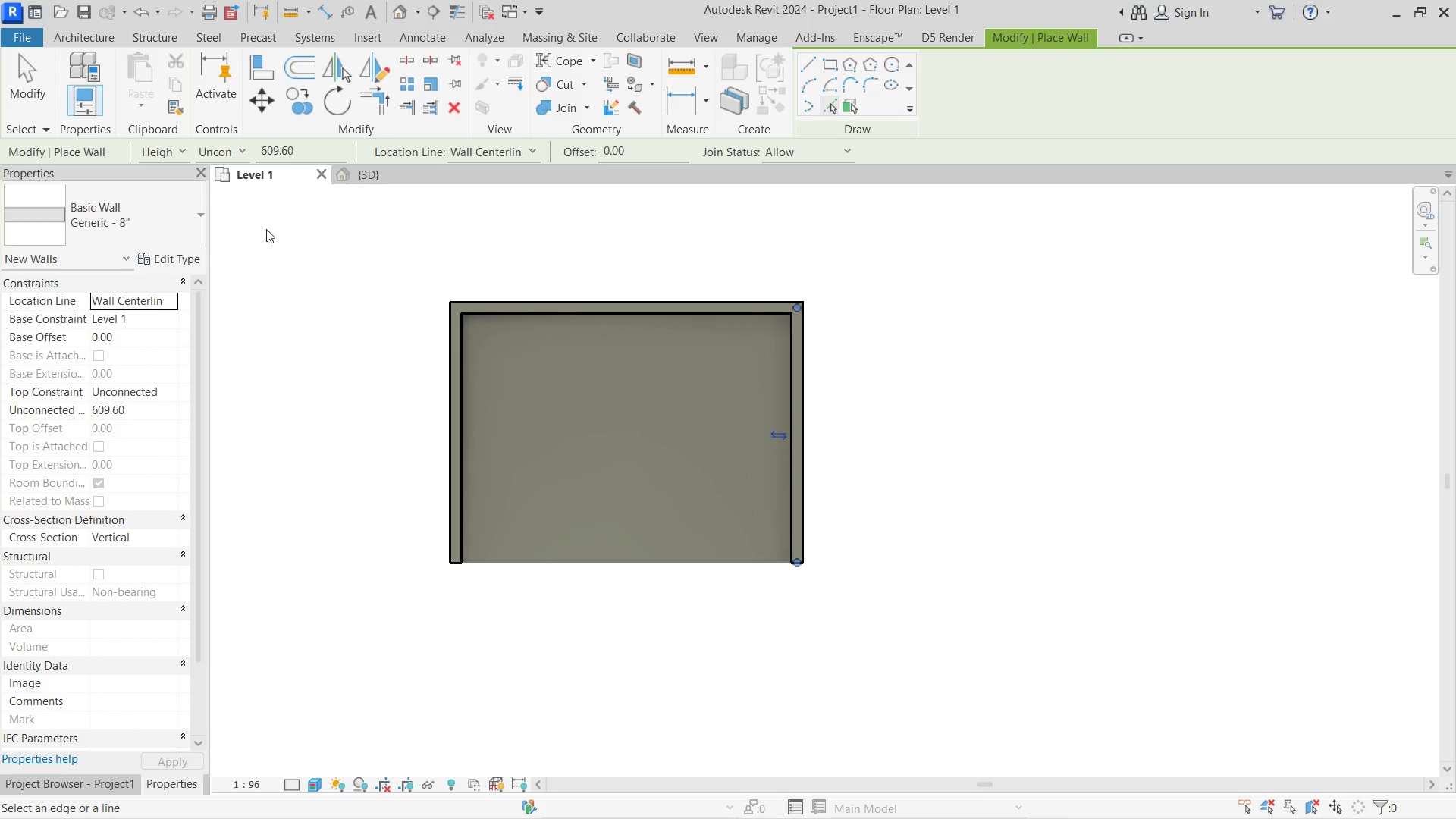 
left_click([105, 215])
 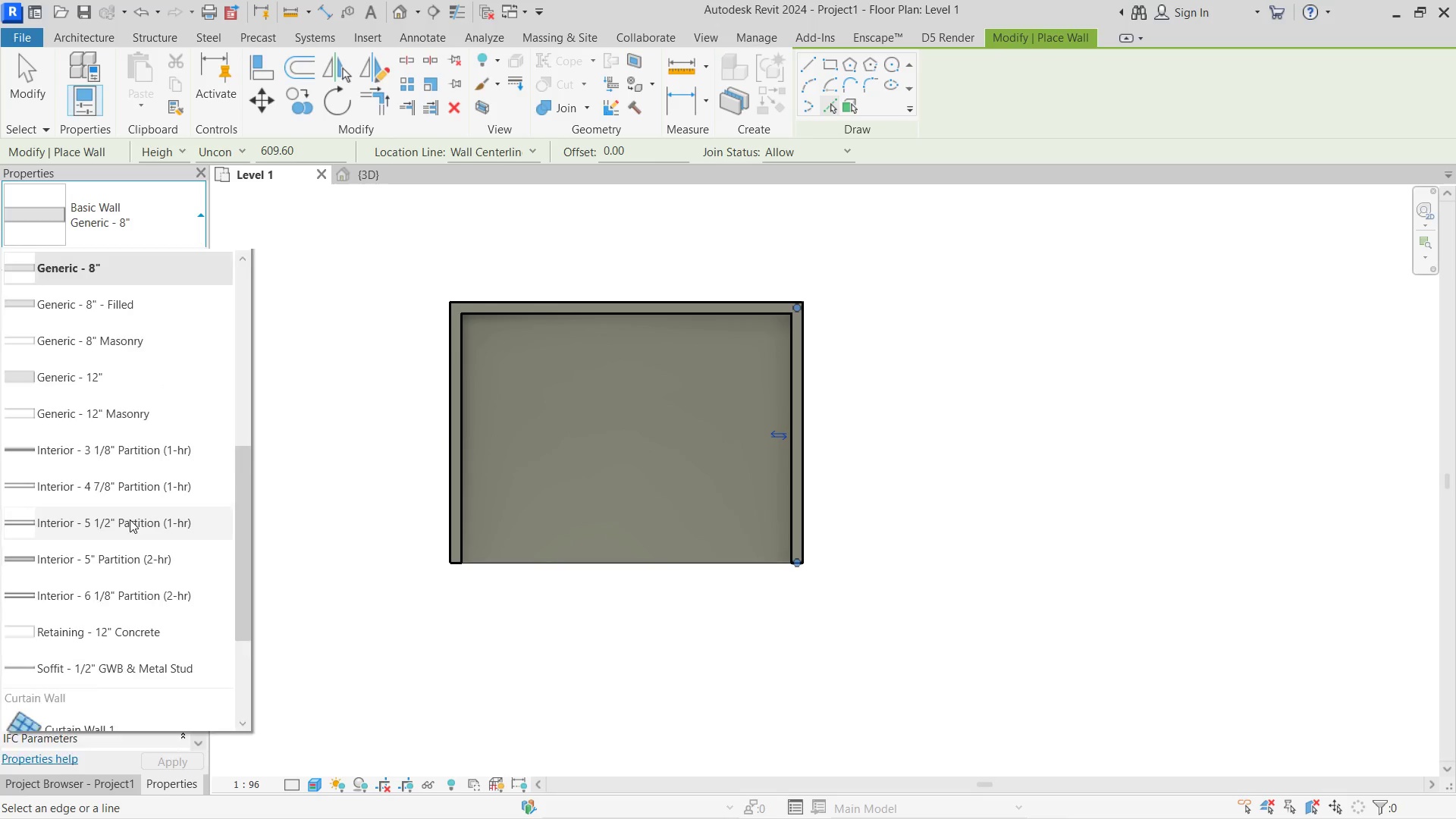 
scroll: coordinate [124, 531], scroll_direction: down, amount: 5.0
 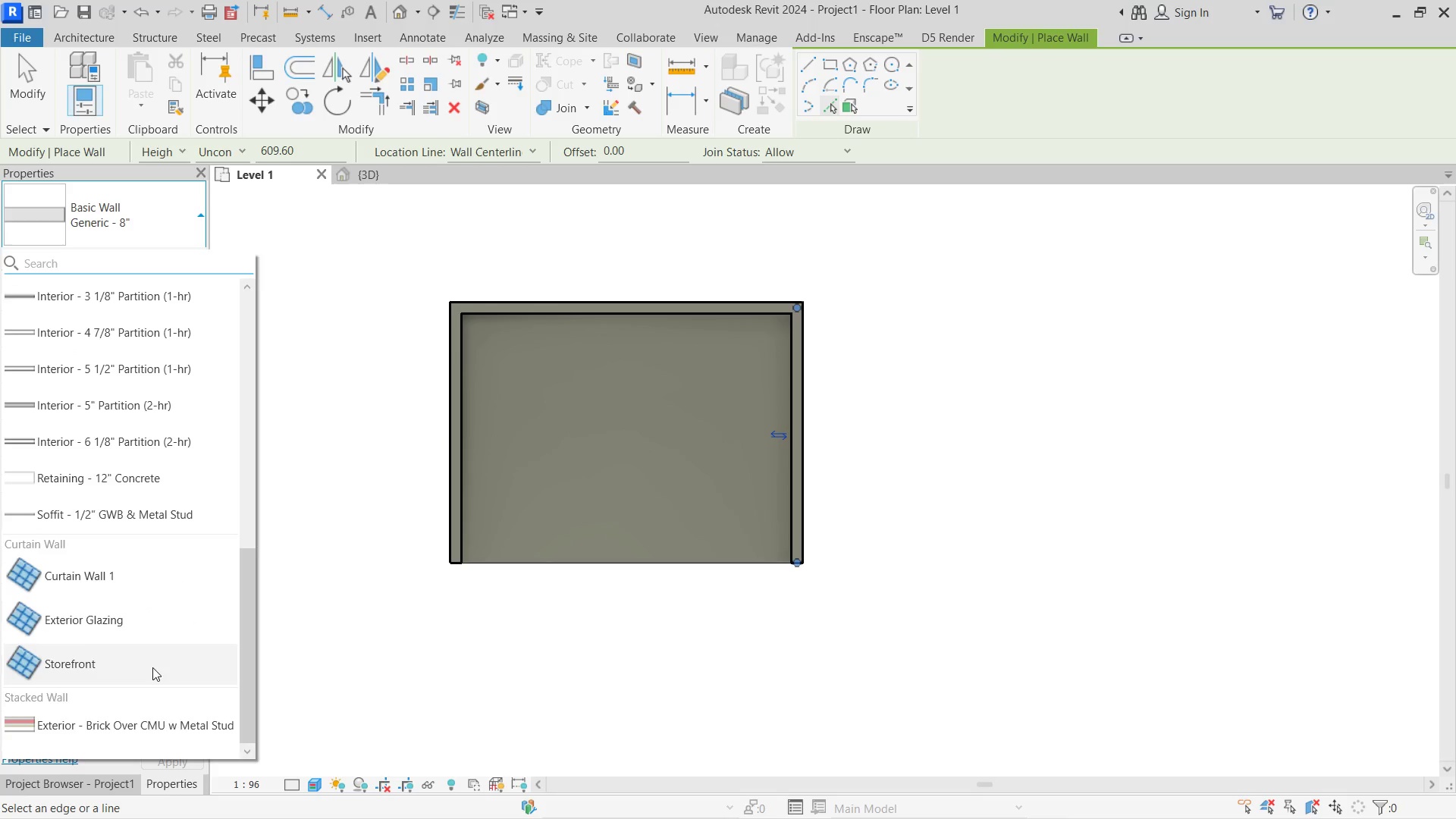 
left_click([152, 667])
 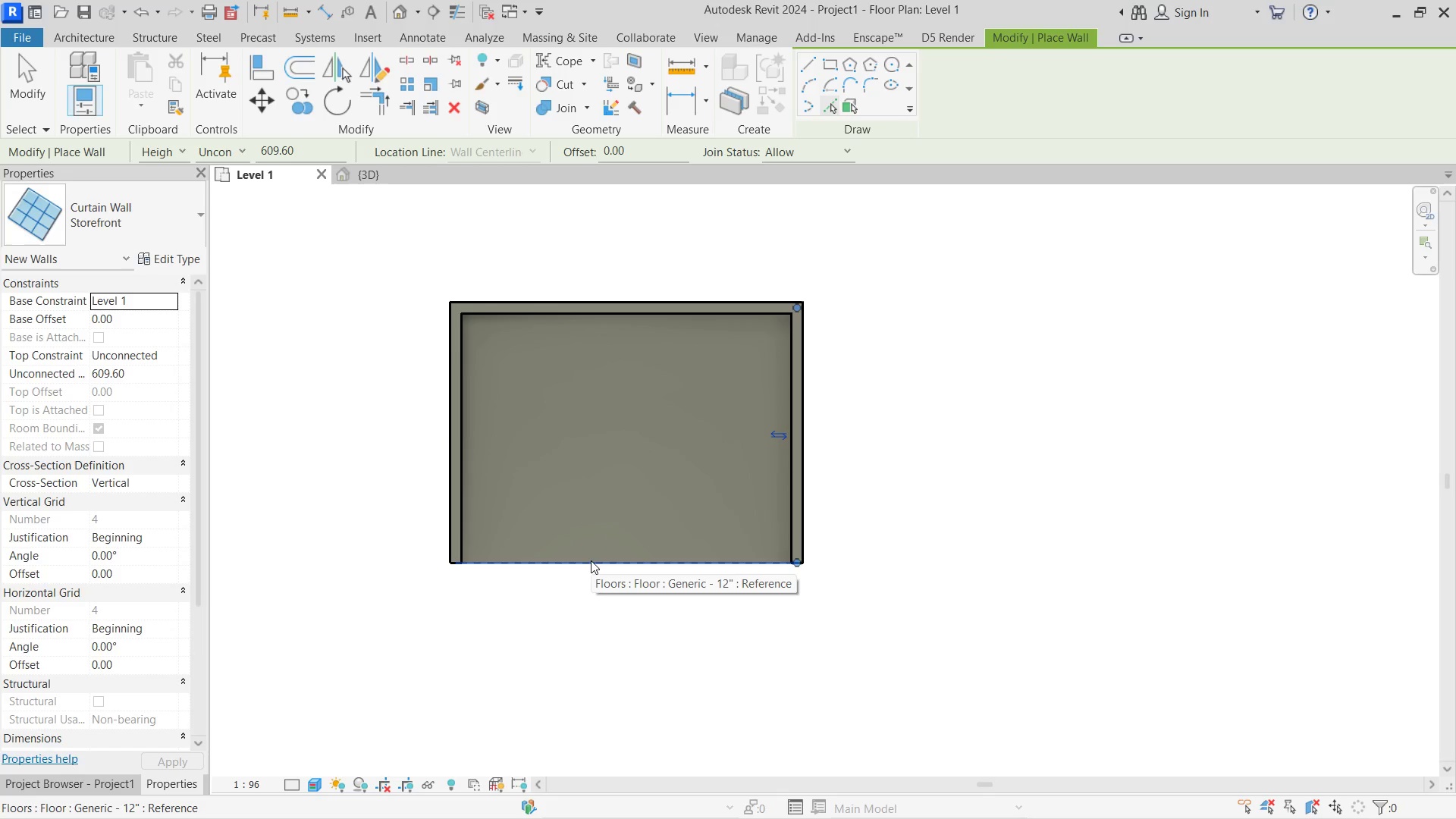 
key(Escape)
 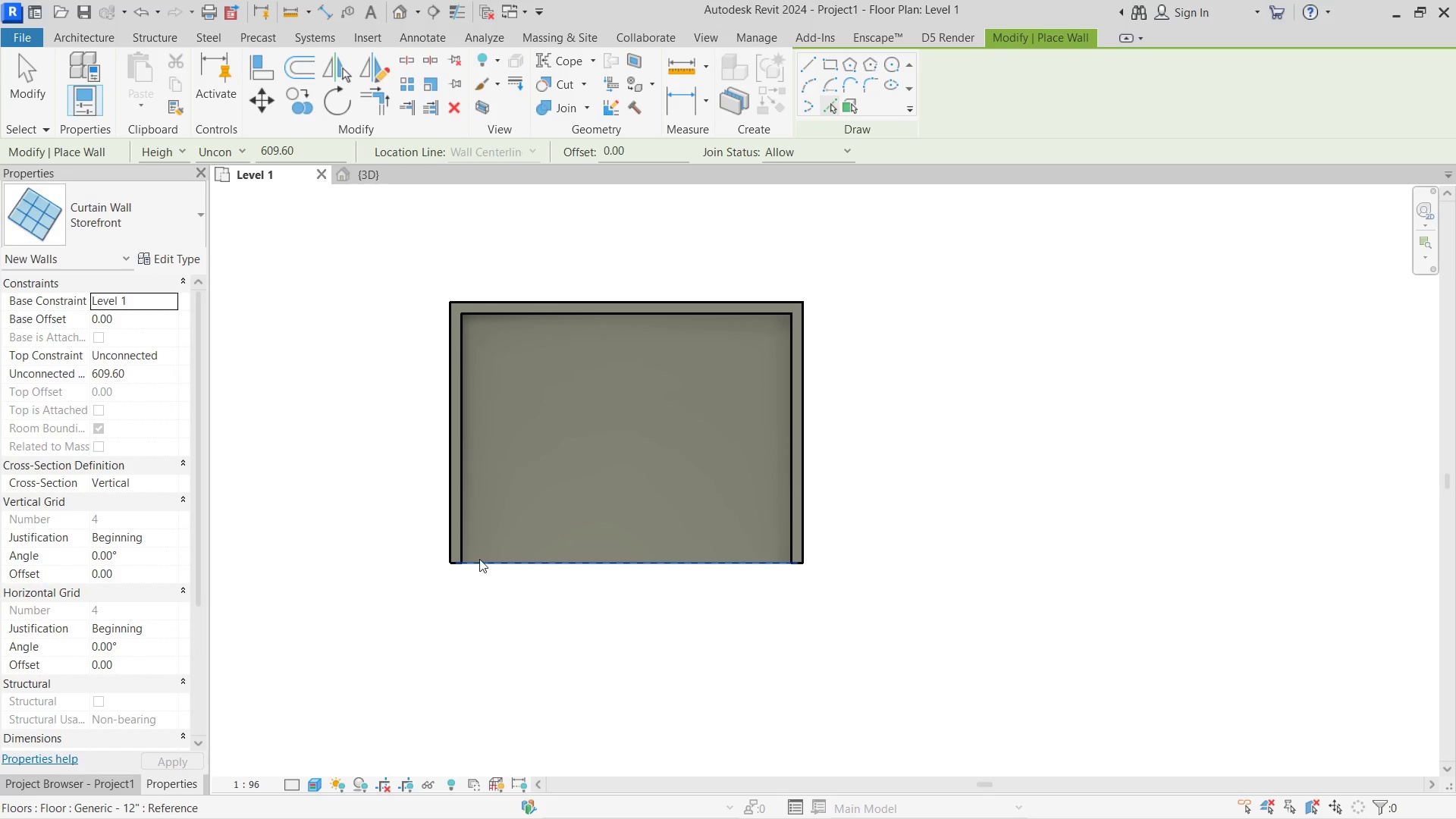 
key(Escape)
type(wa)
 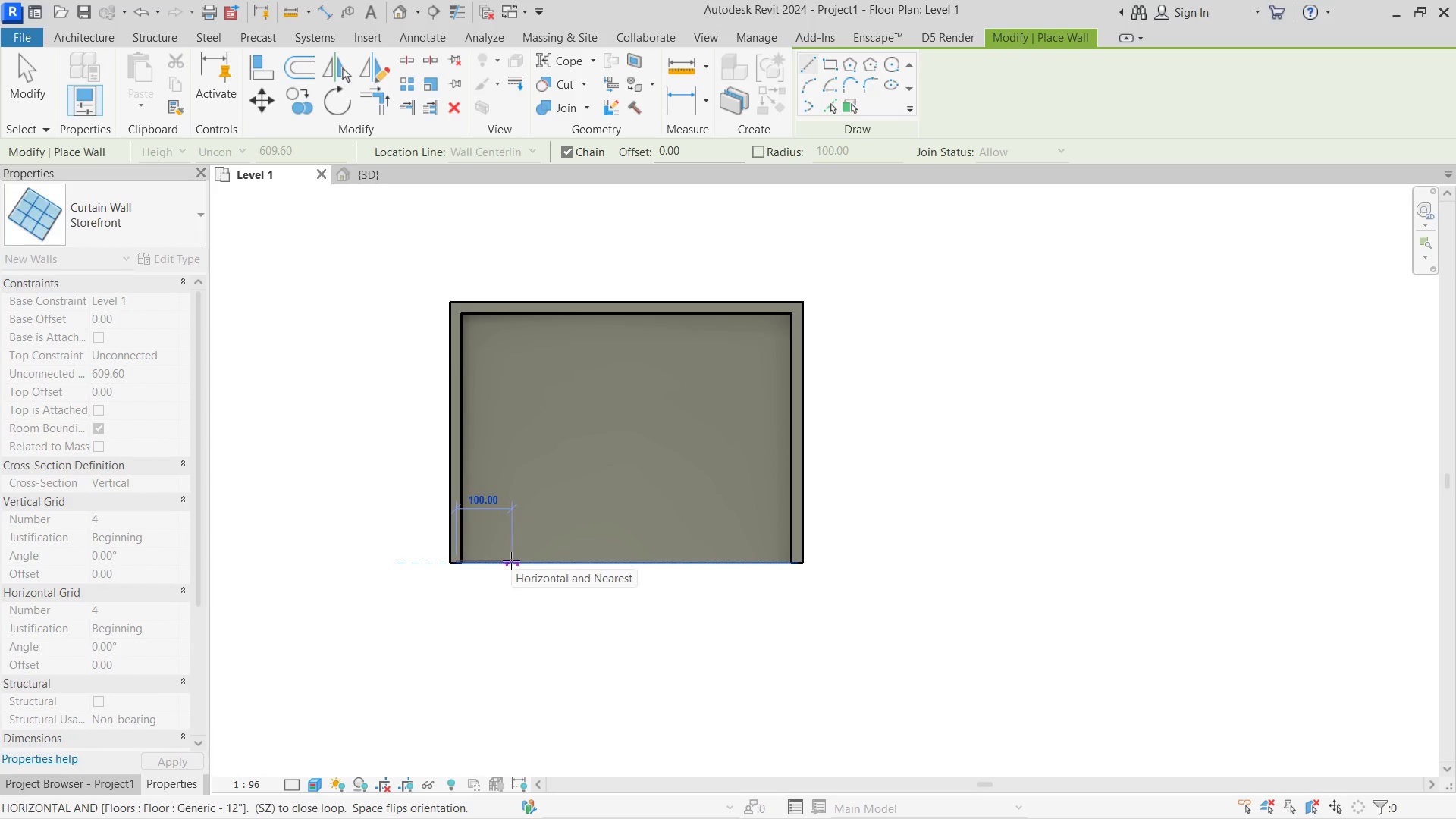 
left_click([511, 560])
 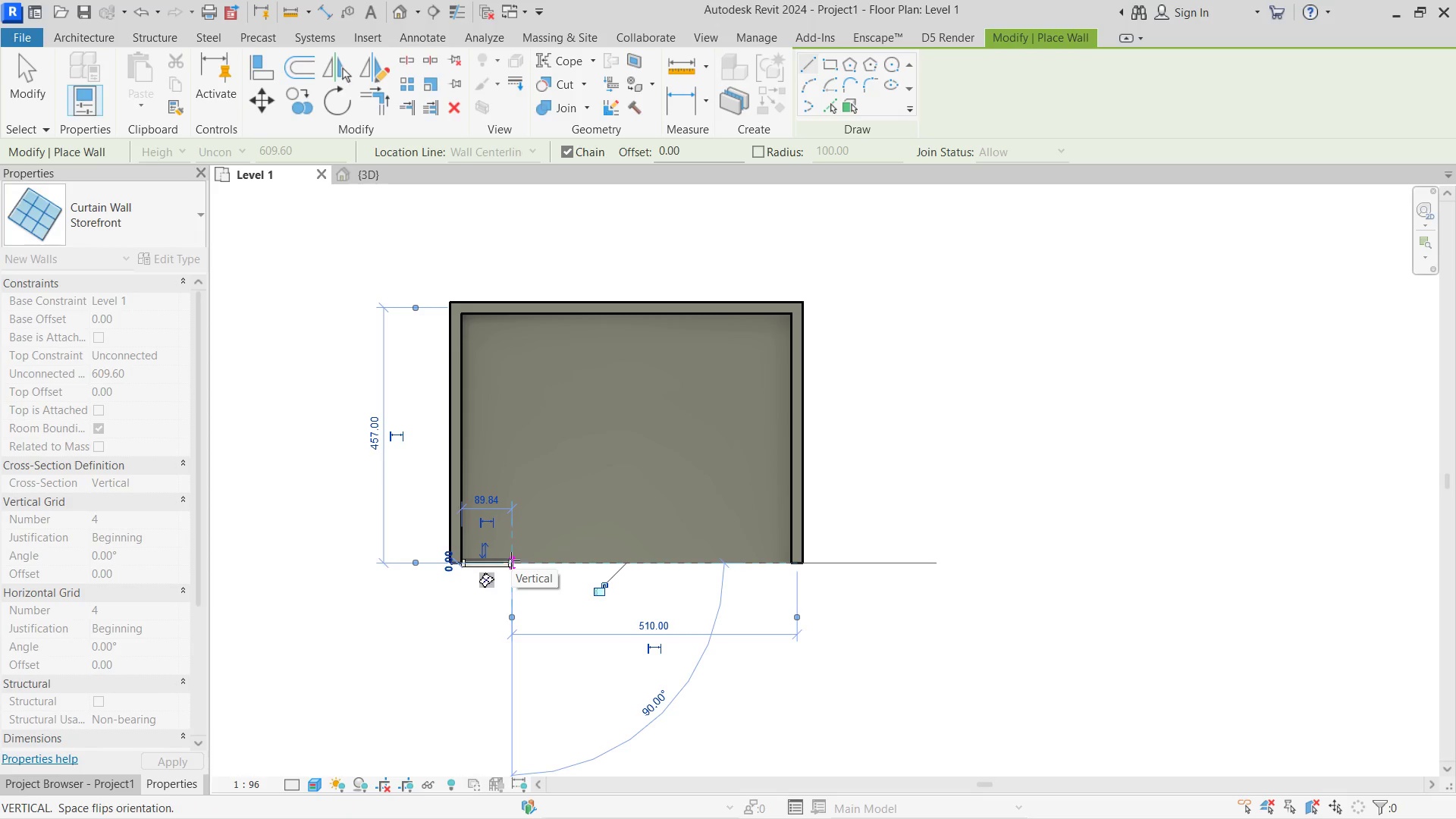 
key(Escape)
 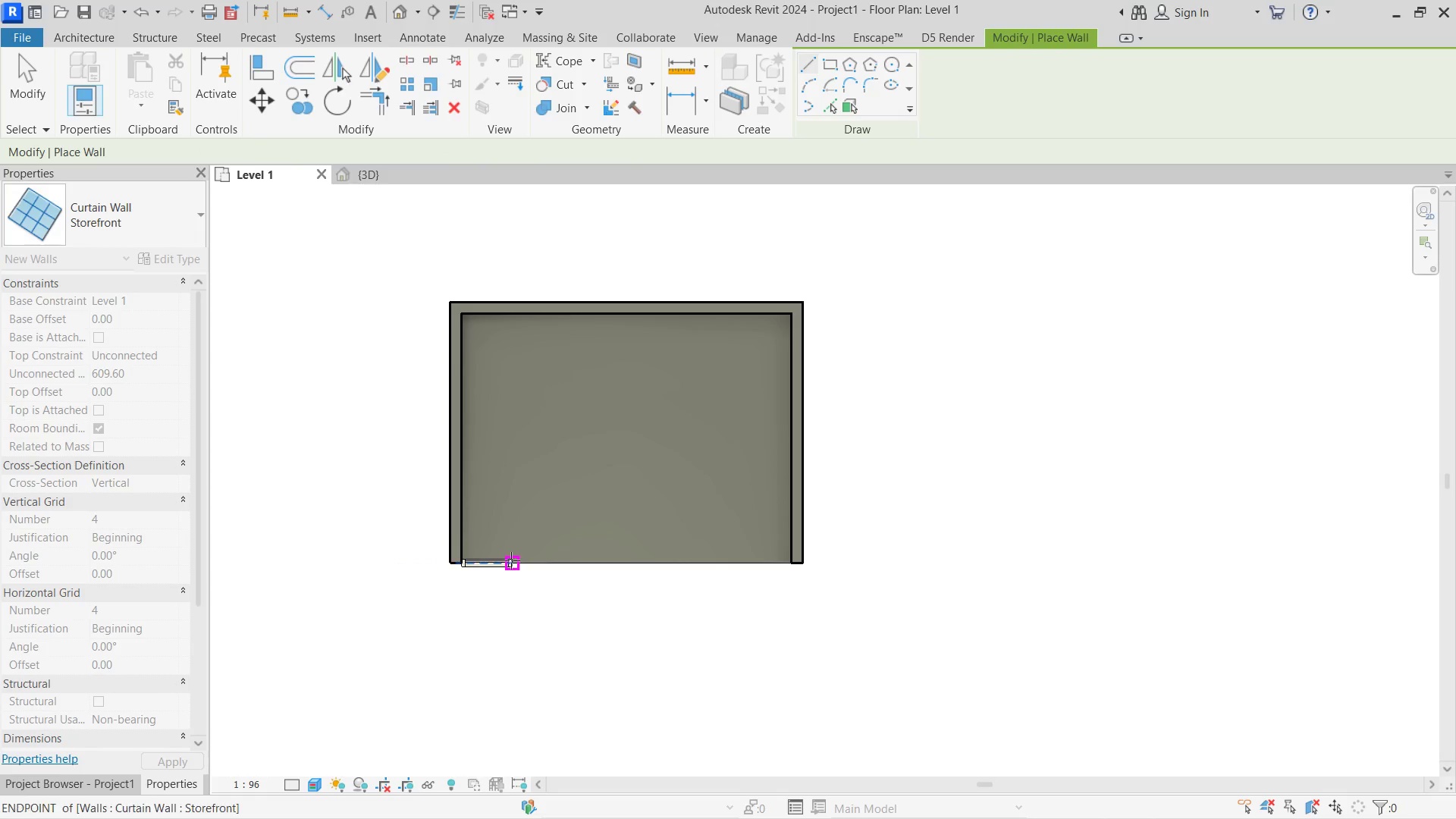 
key(Escape)
 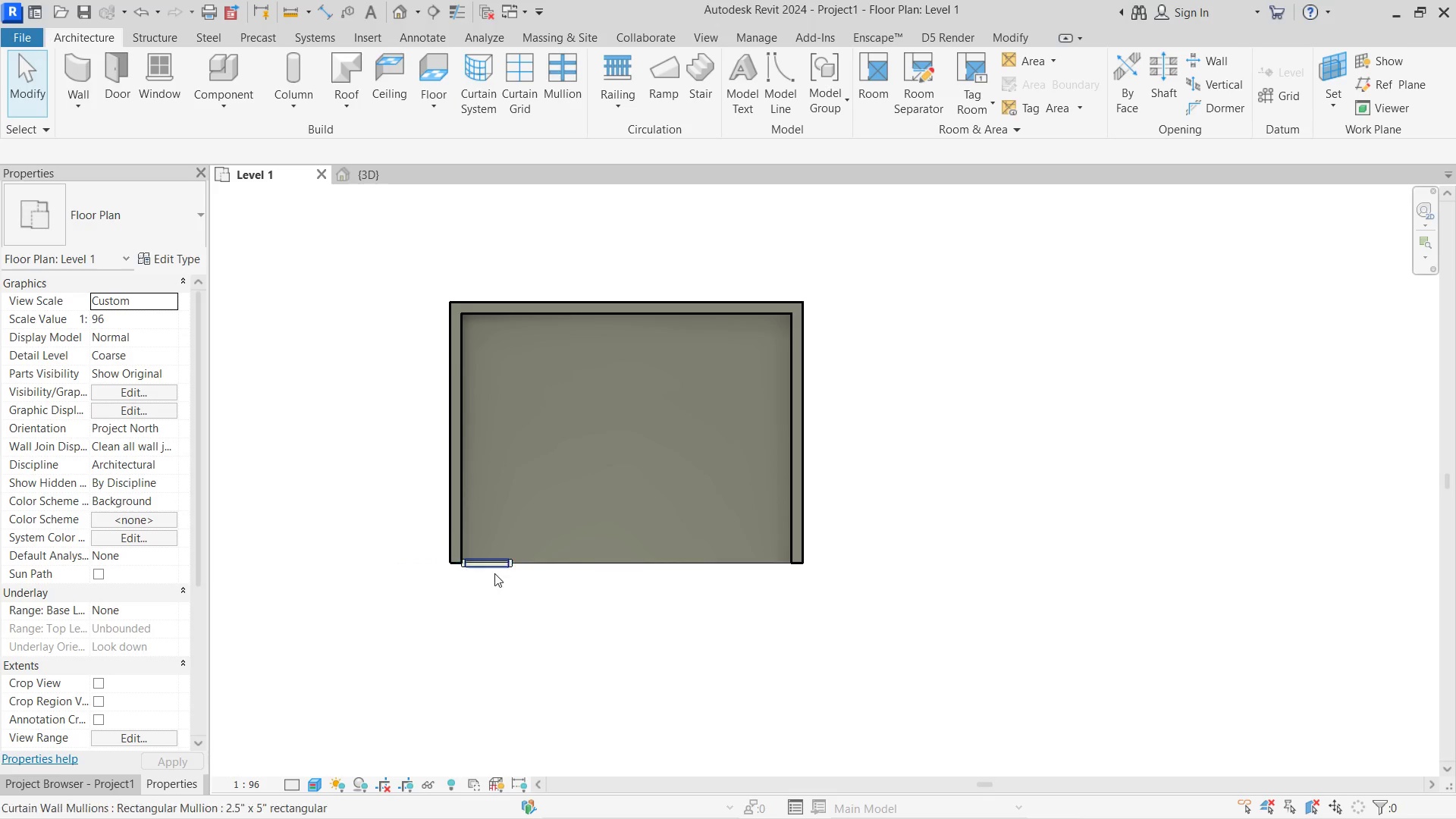 
left_click([482, 558])
 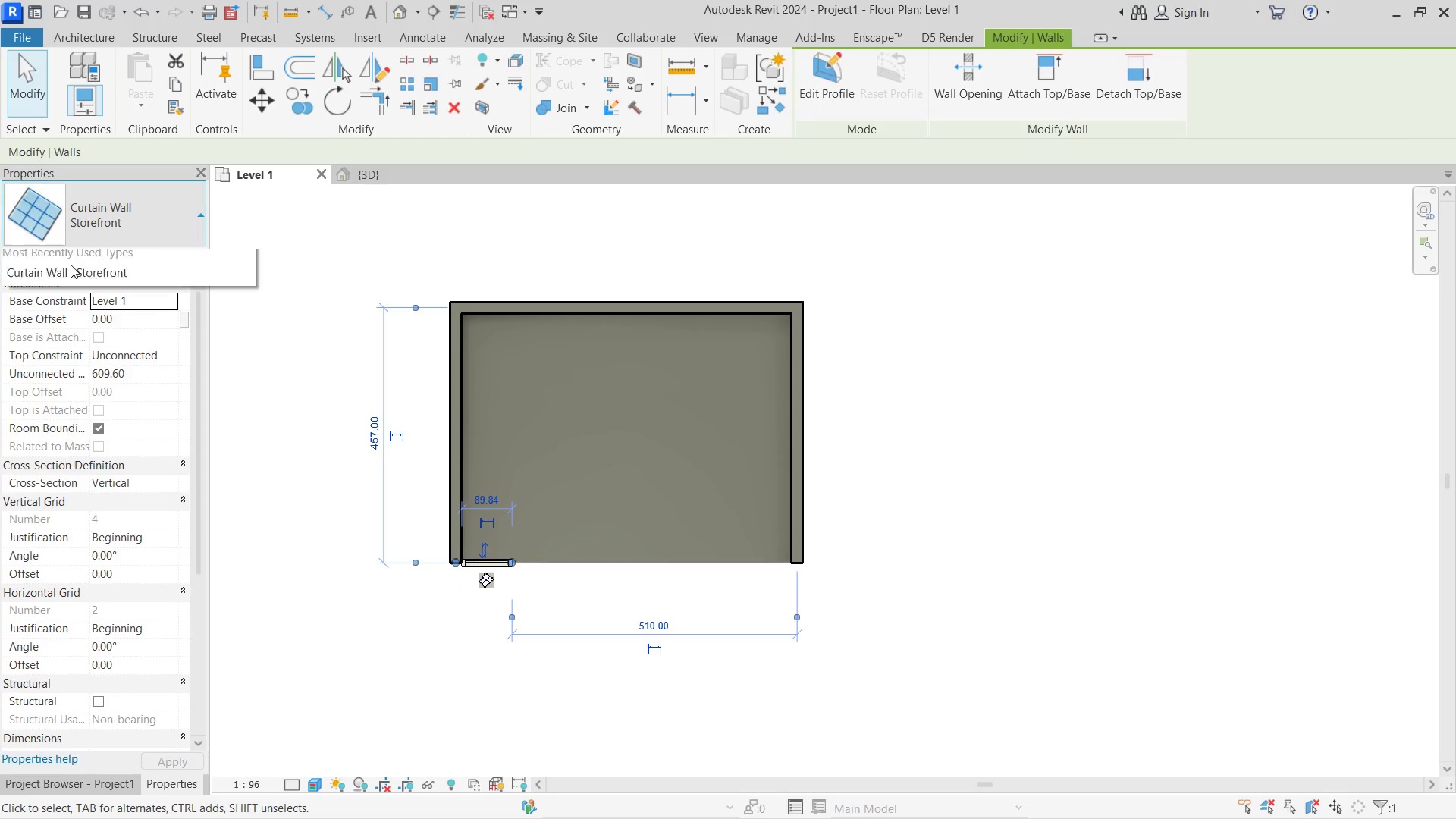 
scroll: coordinate [126, 459], scroll_direction: up, amount: 2.0
 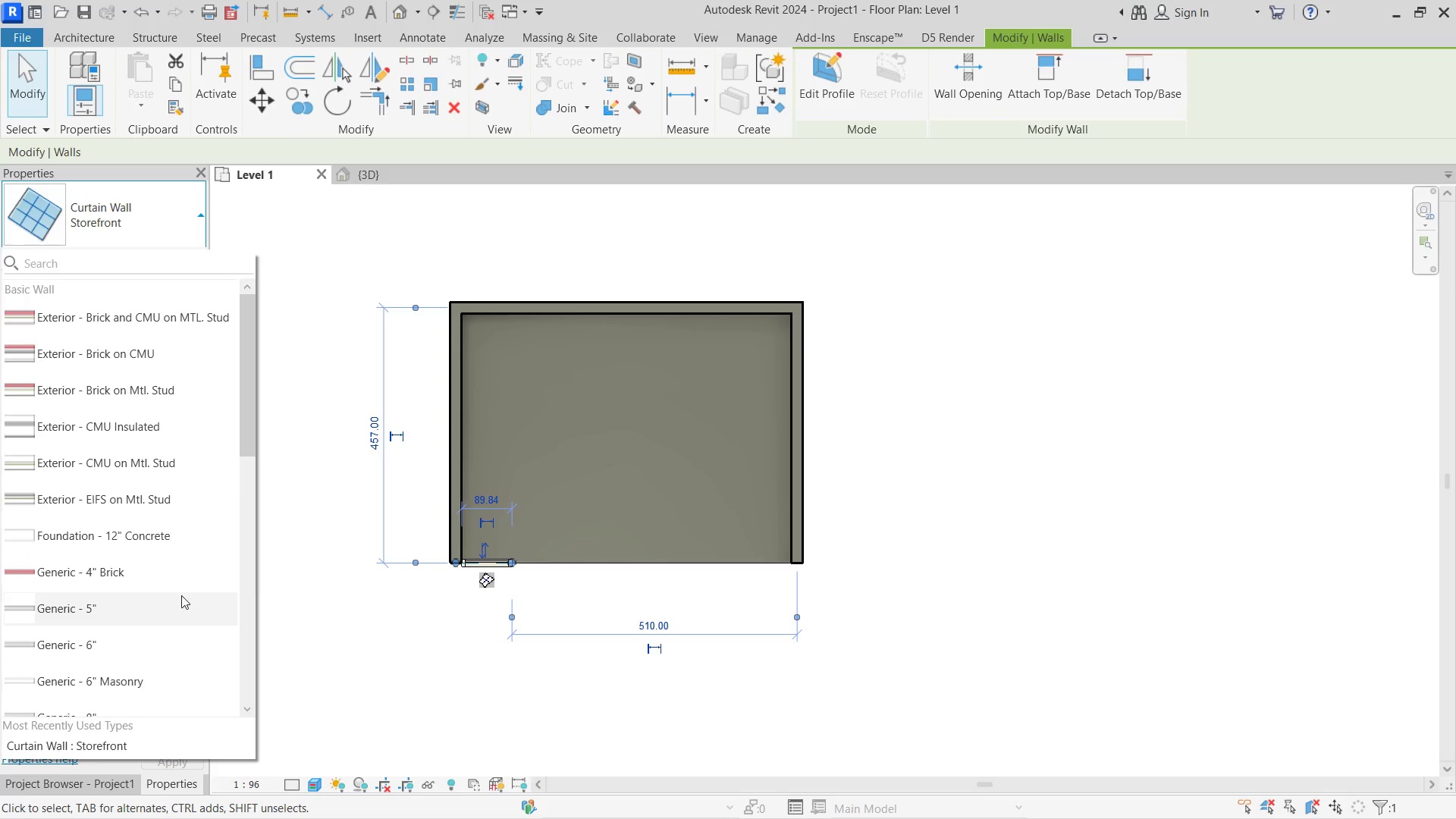 
left_click([450, 462])
 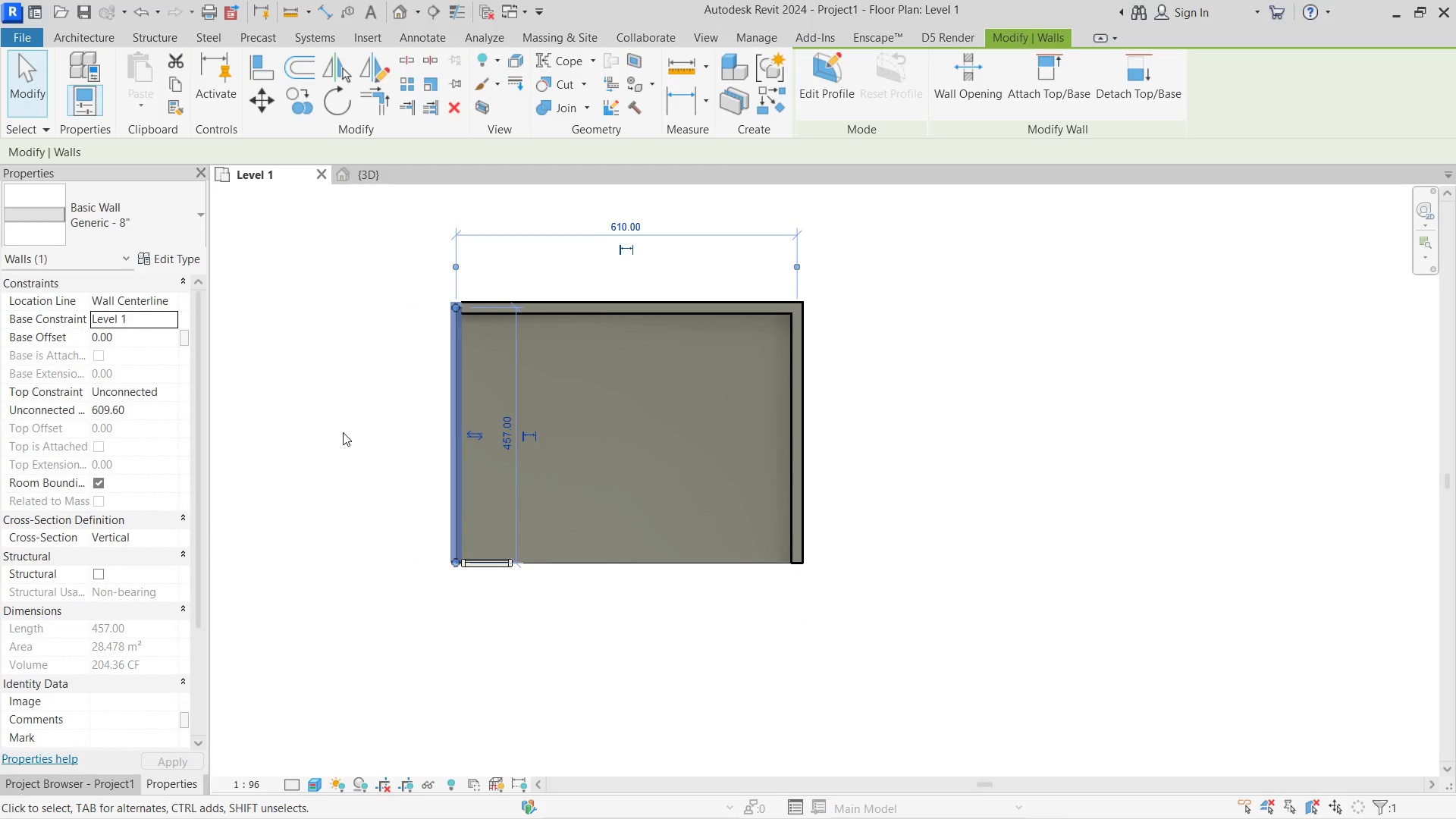 
left_click([343, 432])
 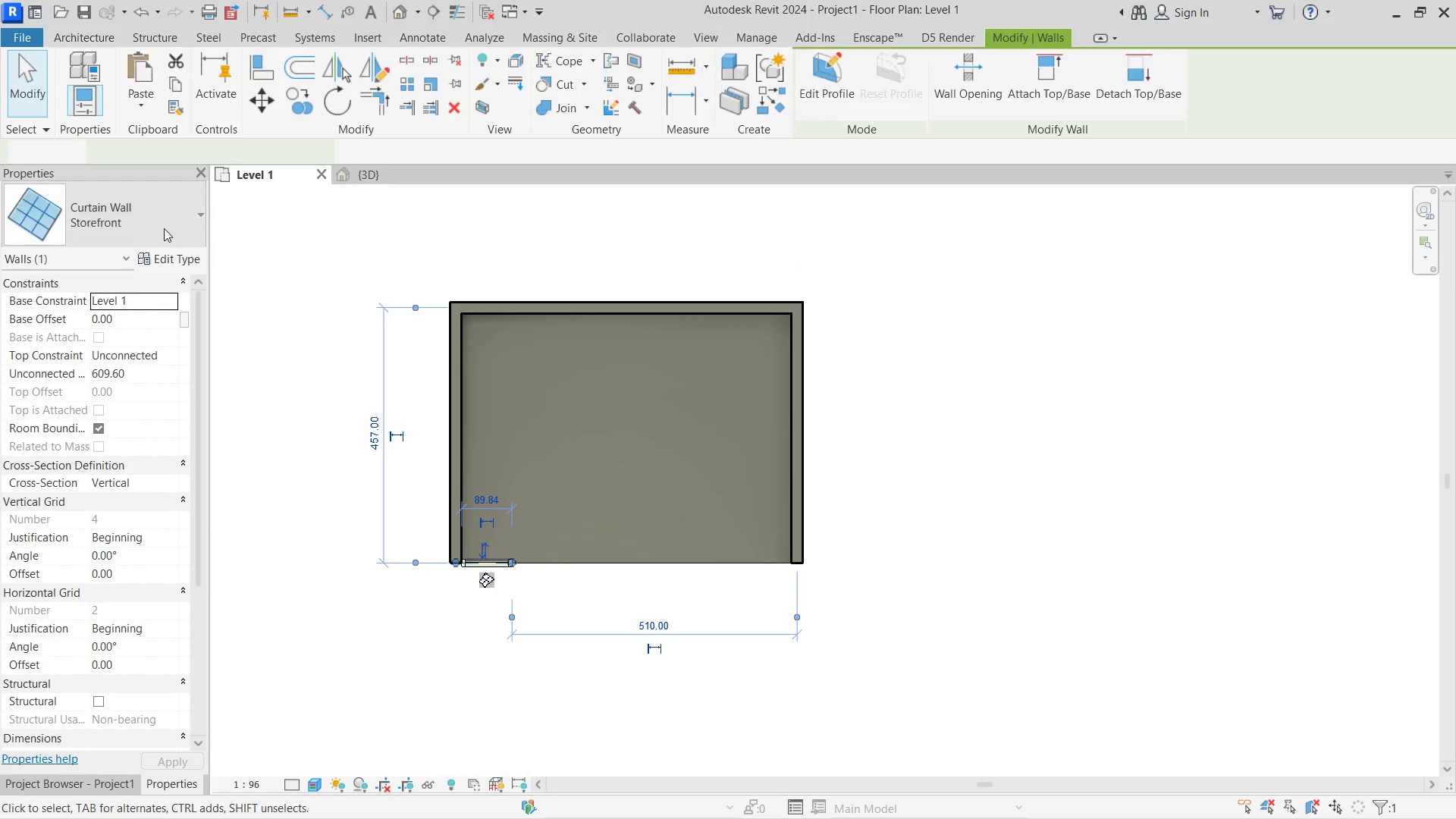 
double_click([159, 207])
 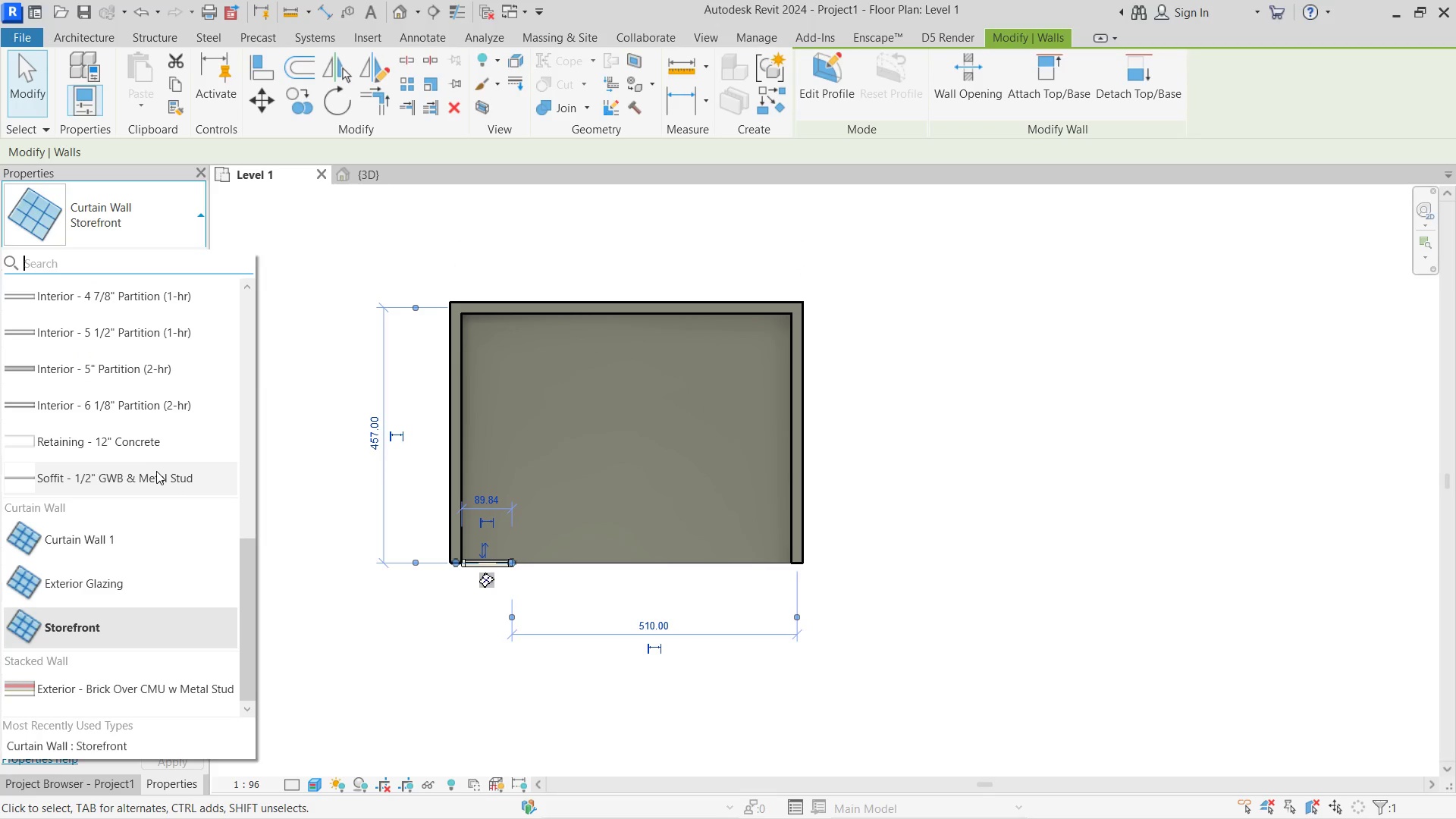 
scroll: coordinate [156, 471], scroll_direction: up, amount: 2.0
 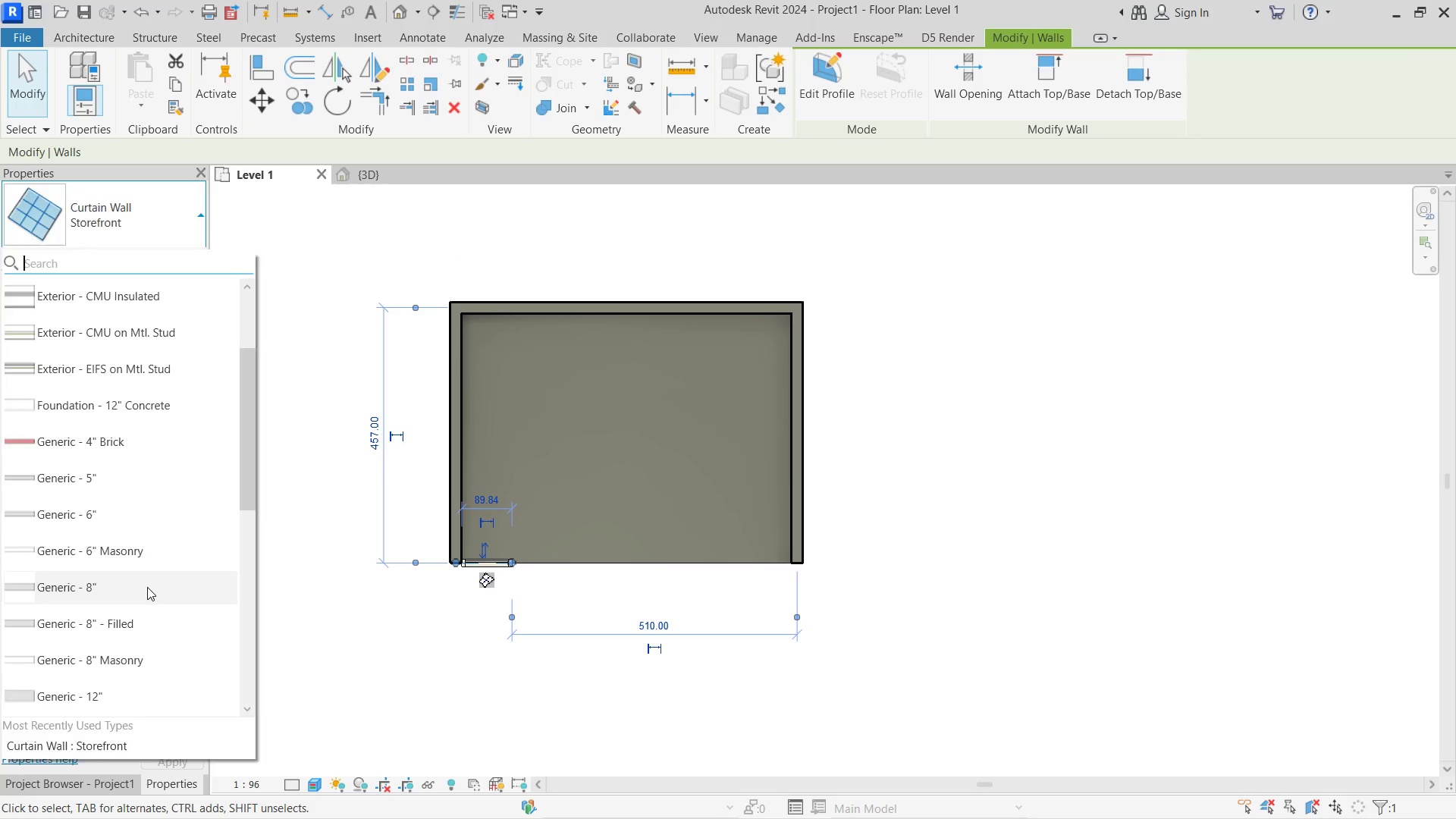 
left_click_drag(start_coordinate=[328, 462], to_coordinate=[483, 565])
 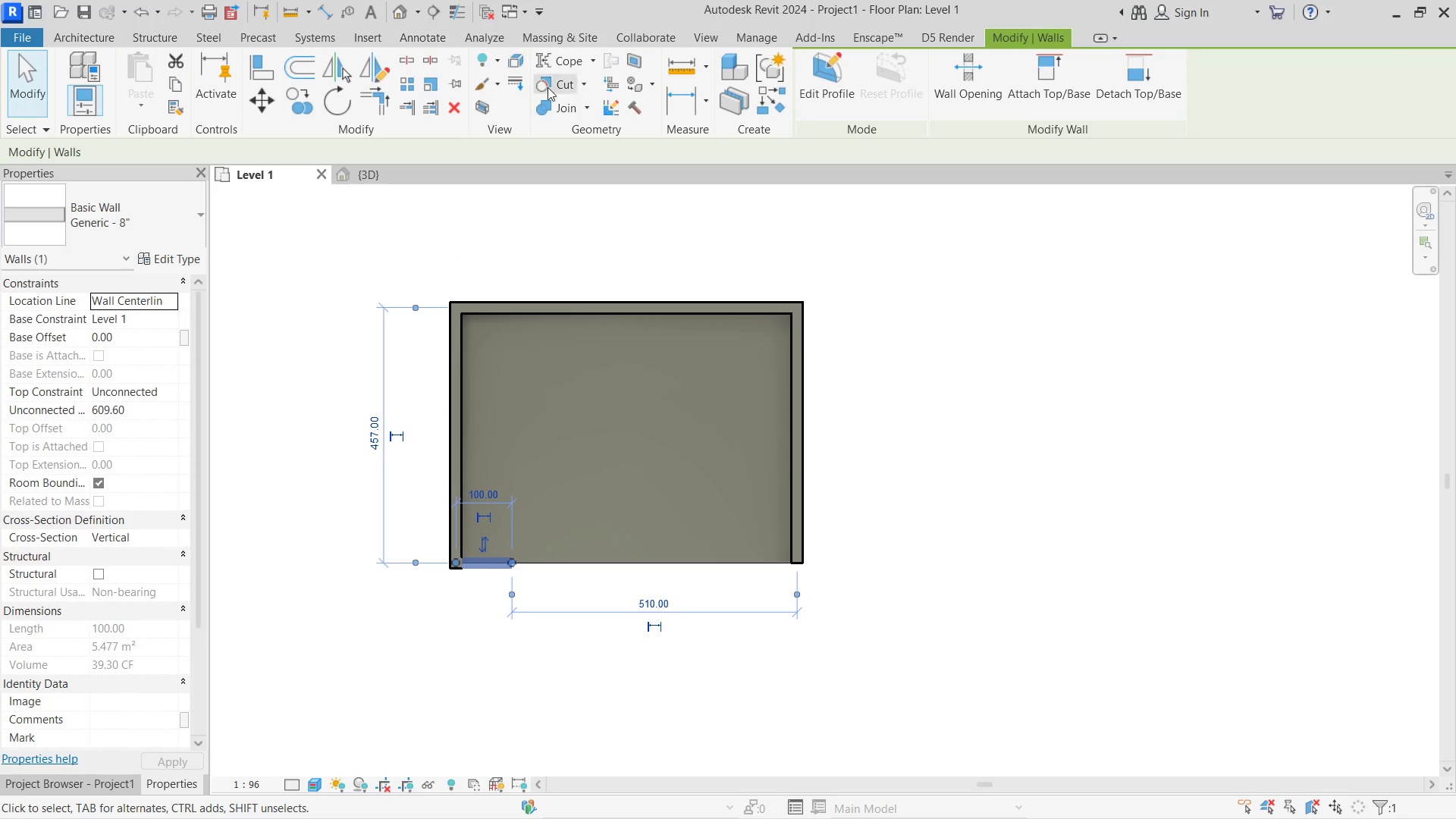 
left_click([483, 565])
 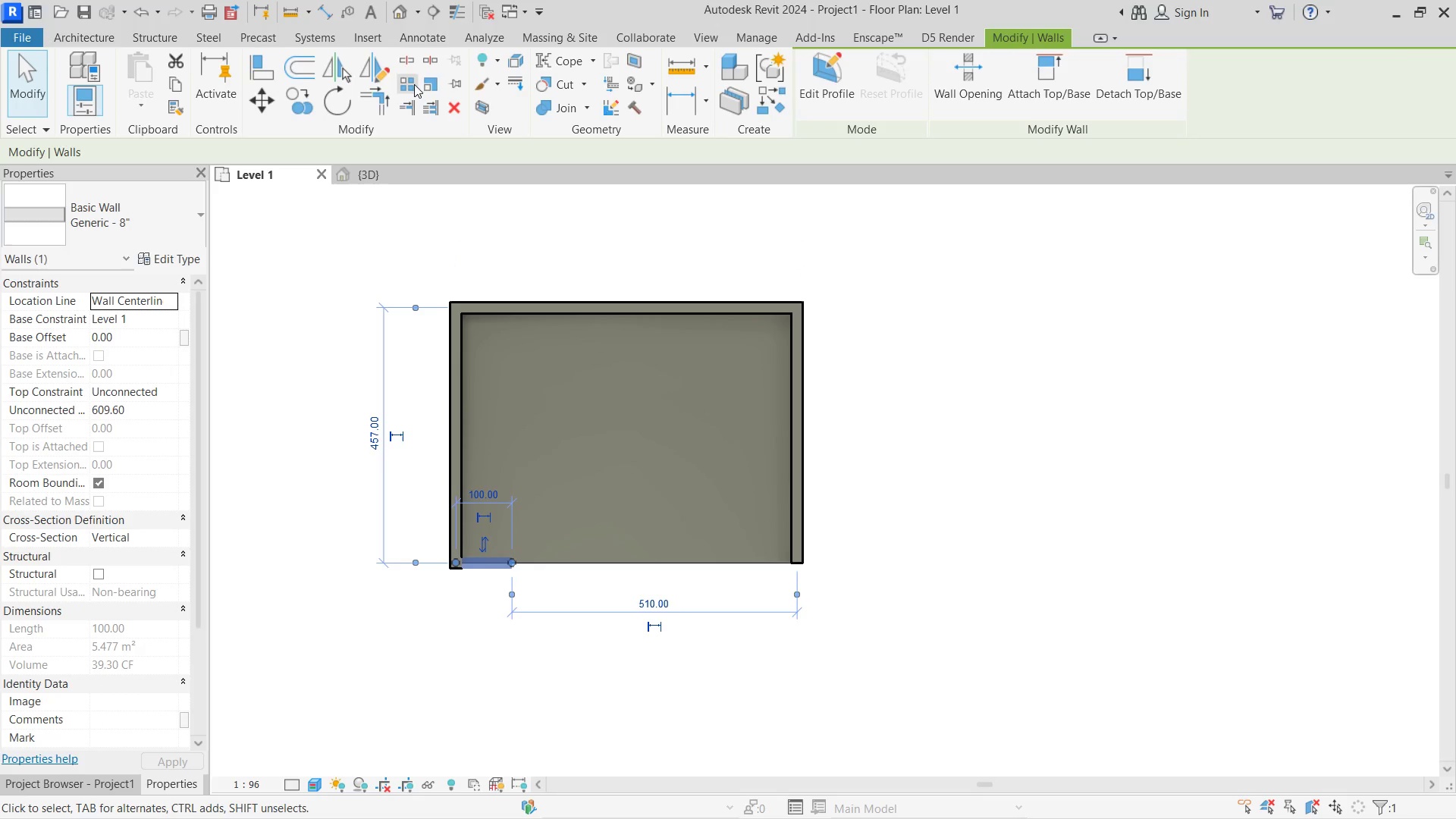 
left_click_drag(start_coordinate=[364, 75], to_coordinate=[376, 82])
 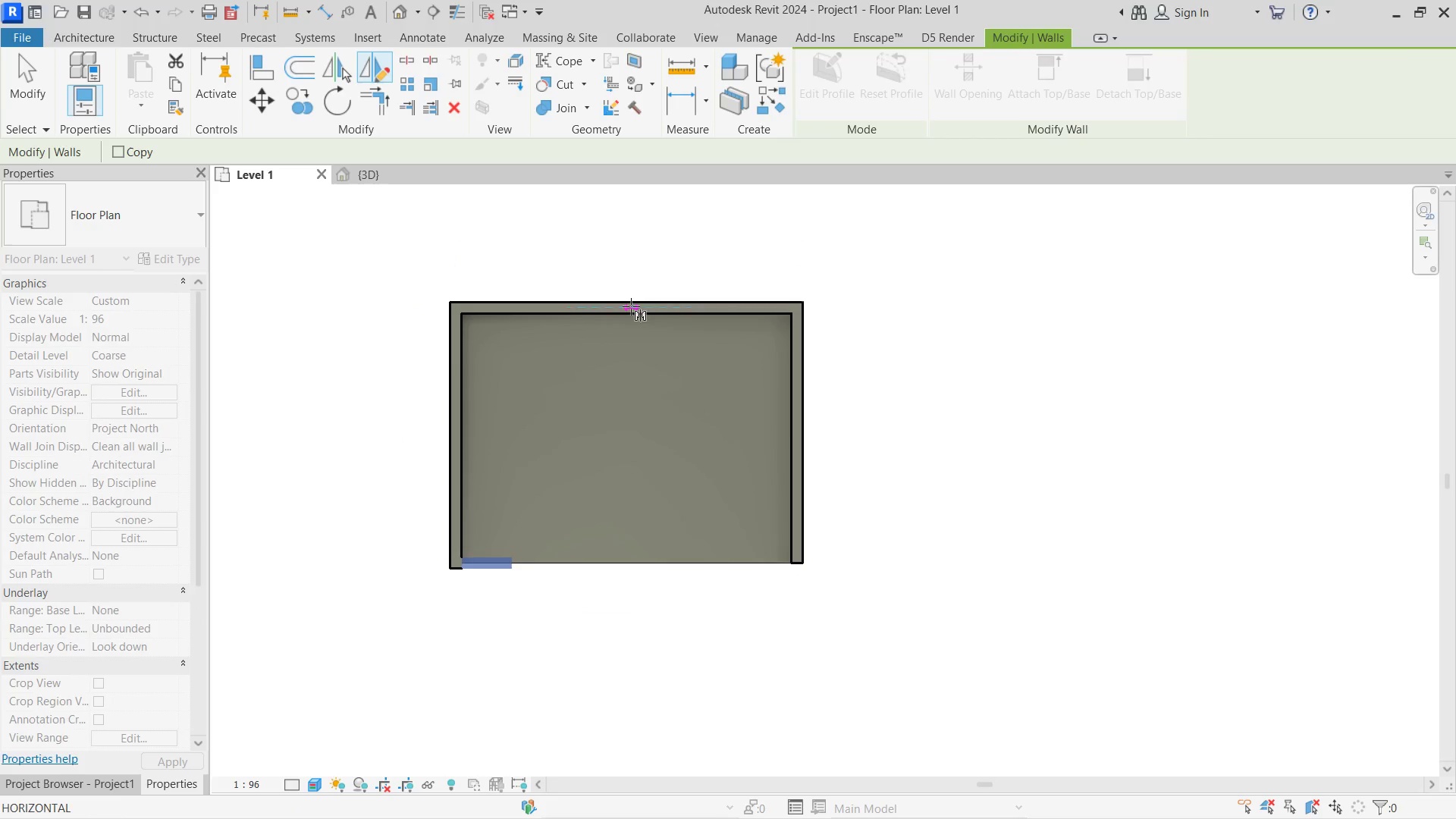 
left_click([628, 409])
 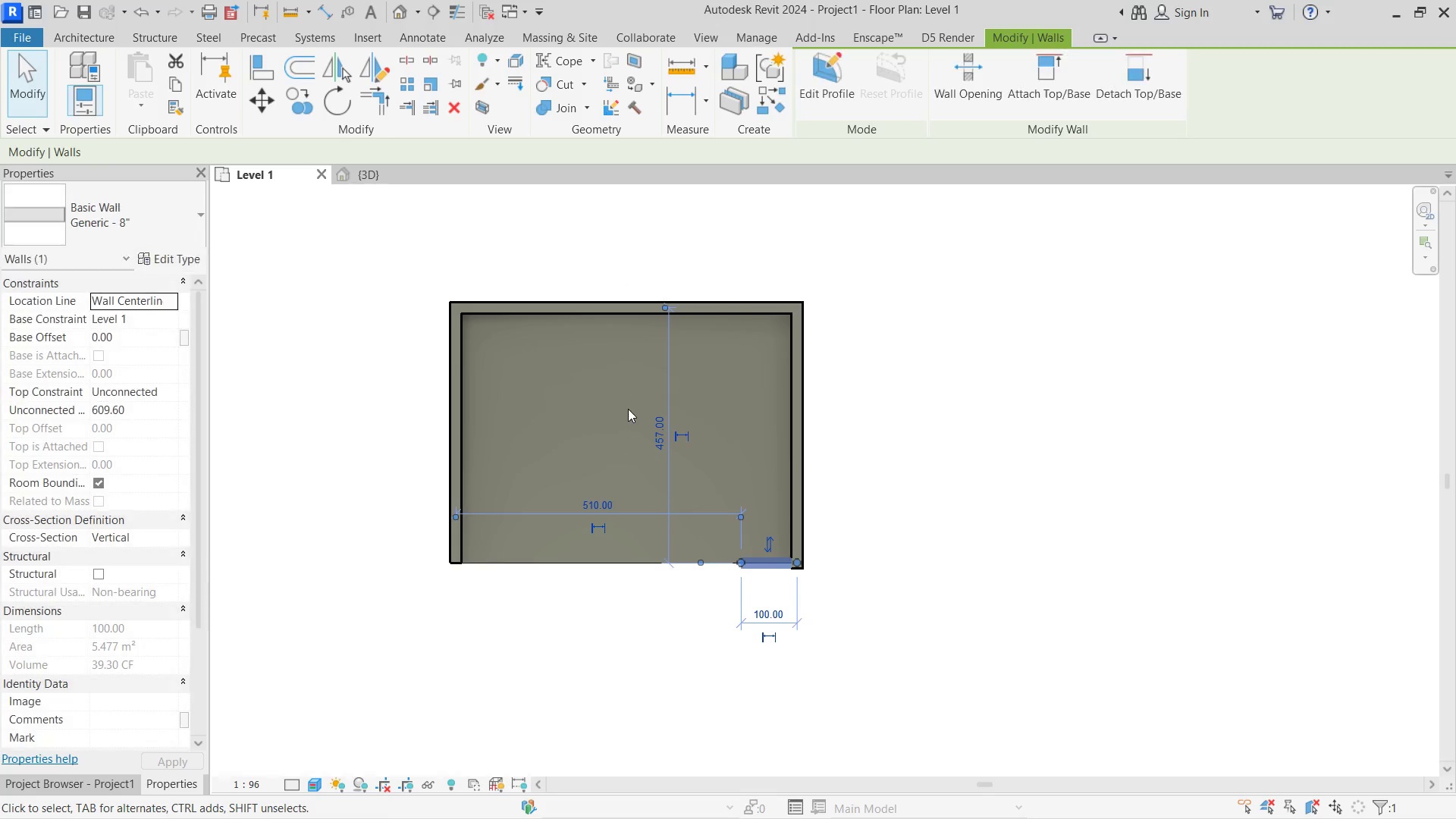 
key(Escape)
 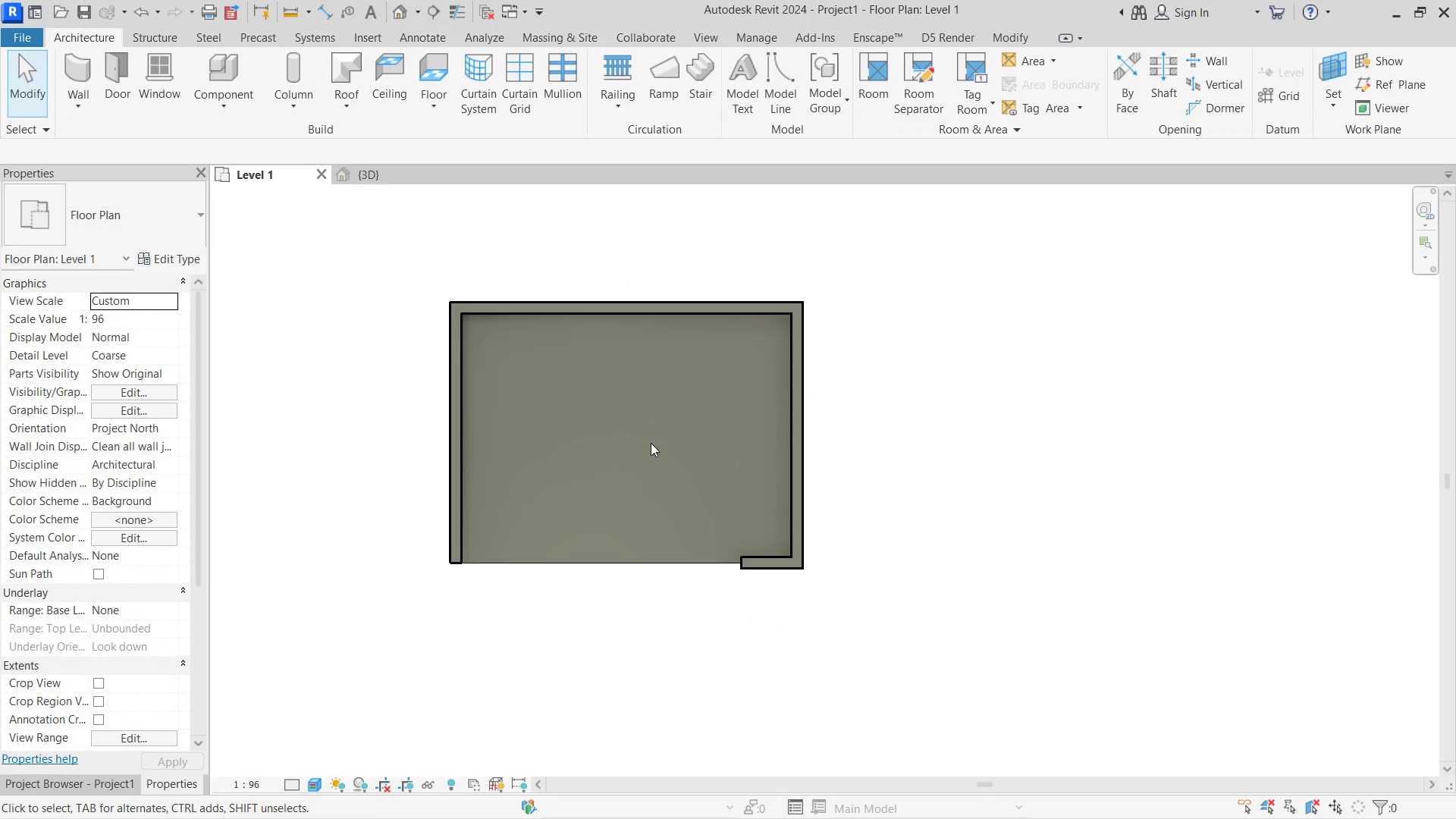 
key(Control+ControlLeft)
 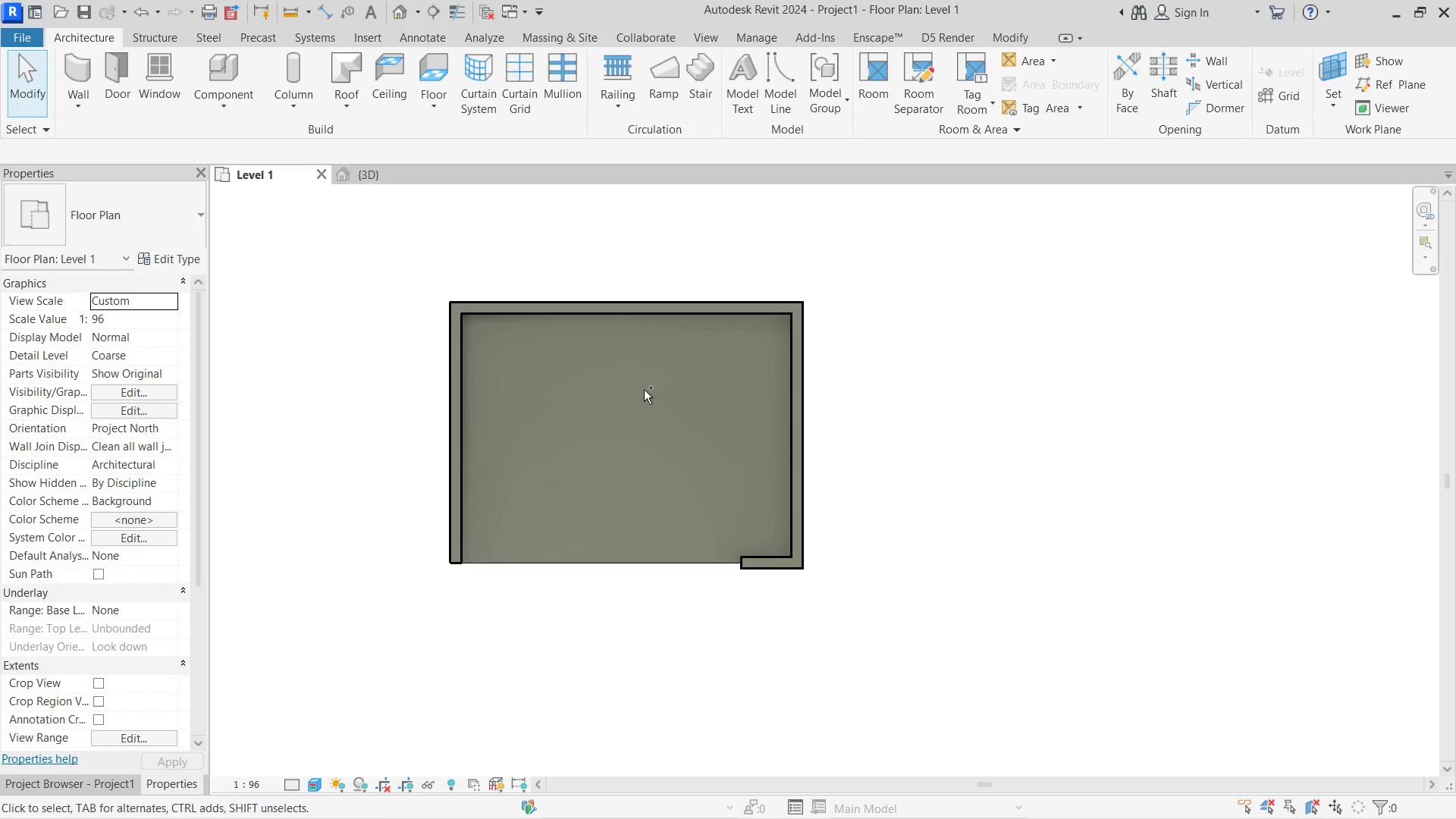 
key(Control+Z)
 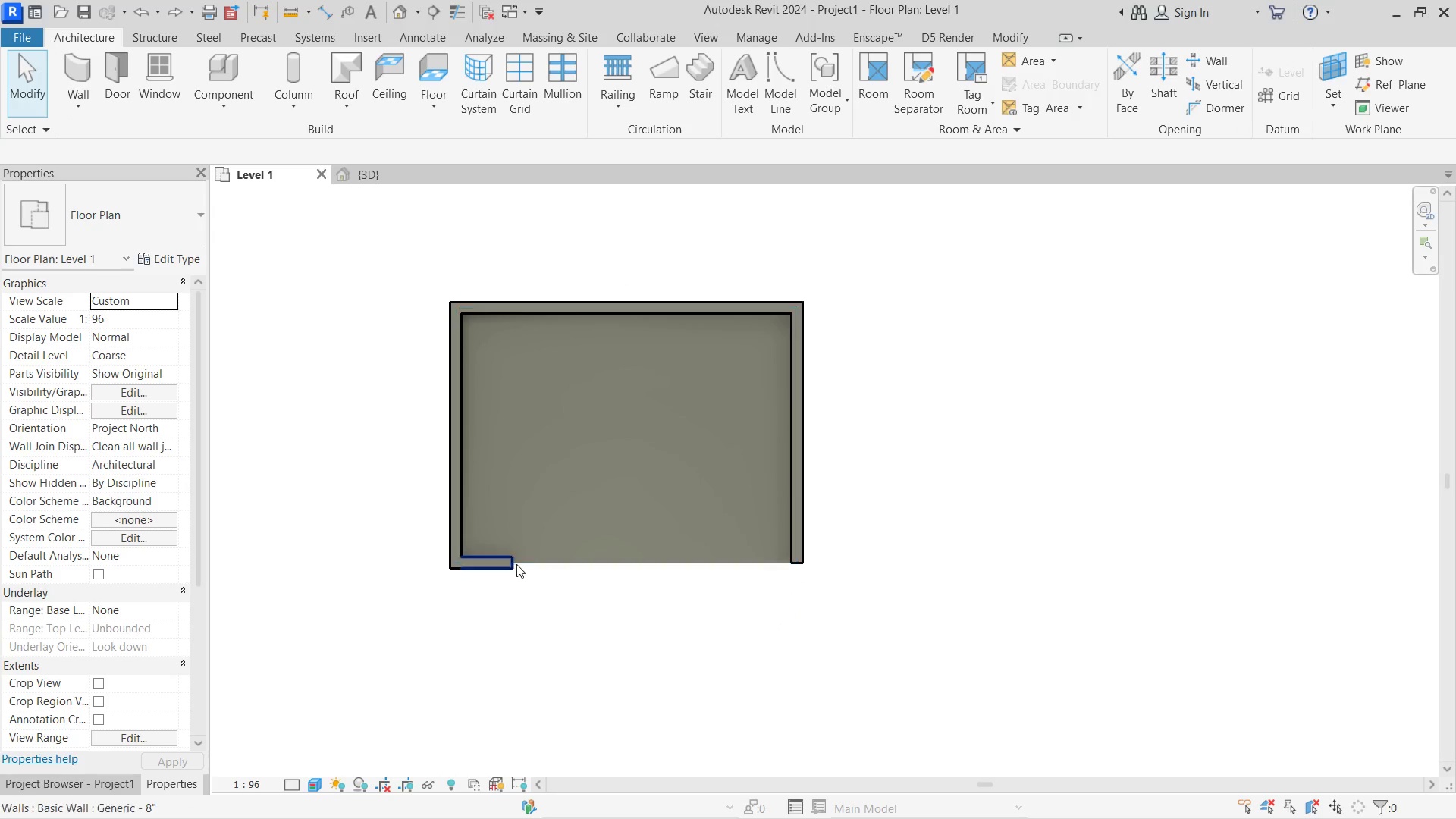 
left_click([500, 563])
 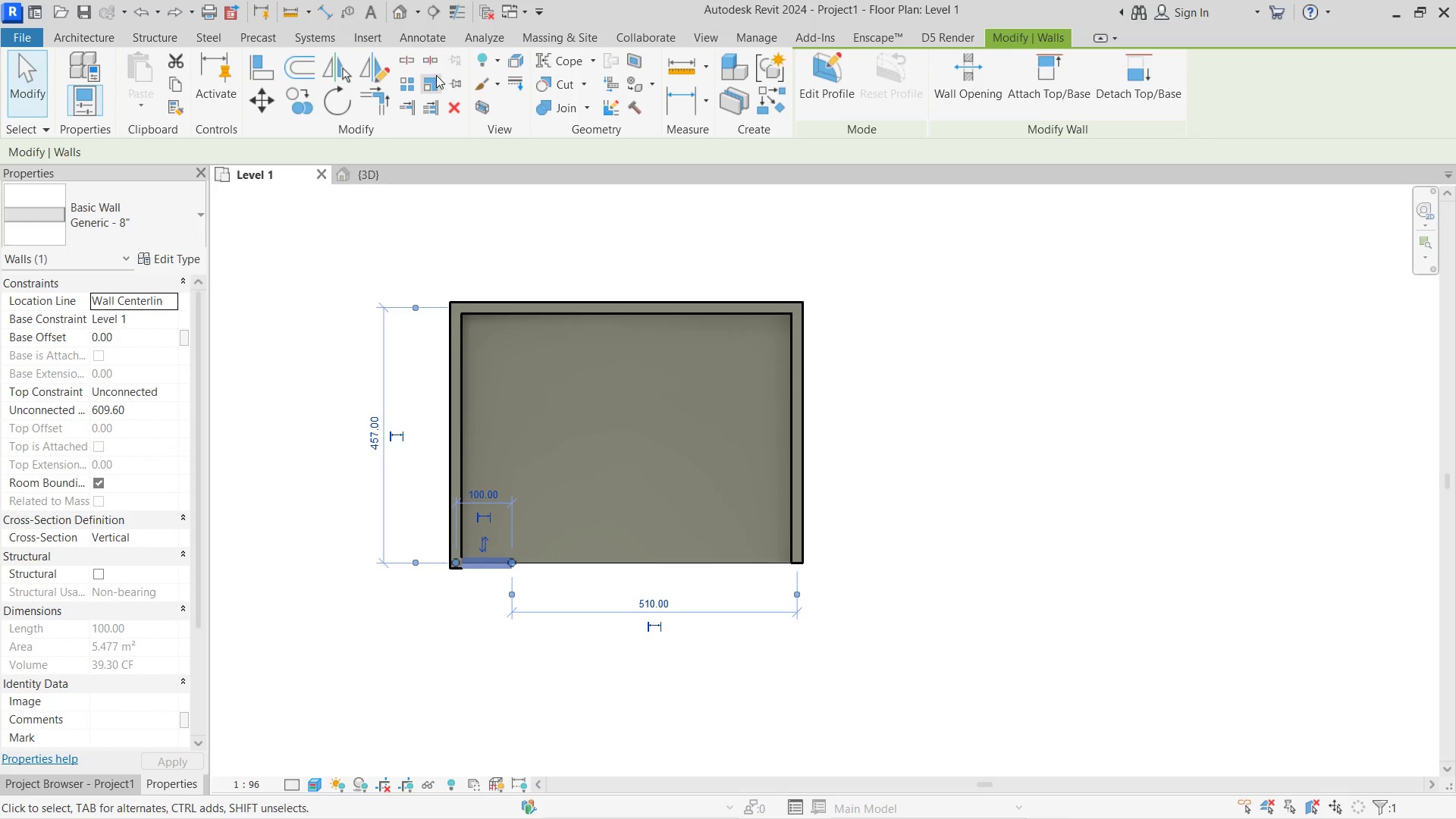 
left_click([374, 67])
 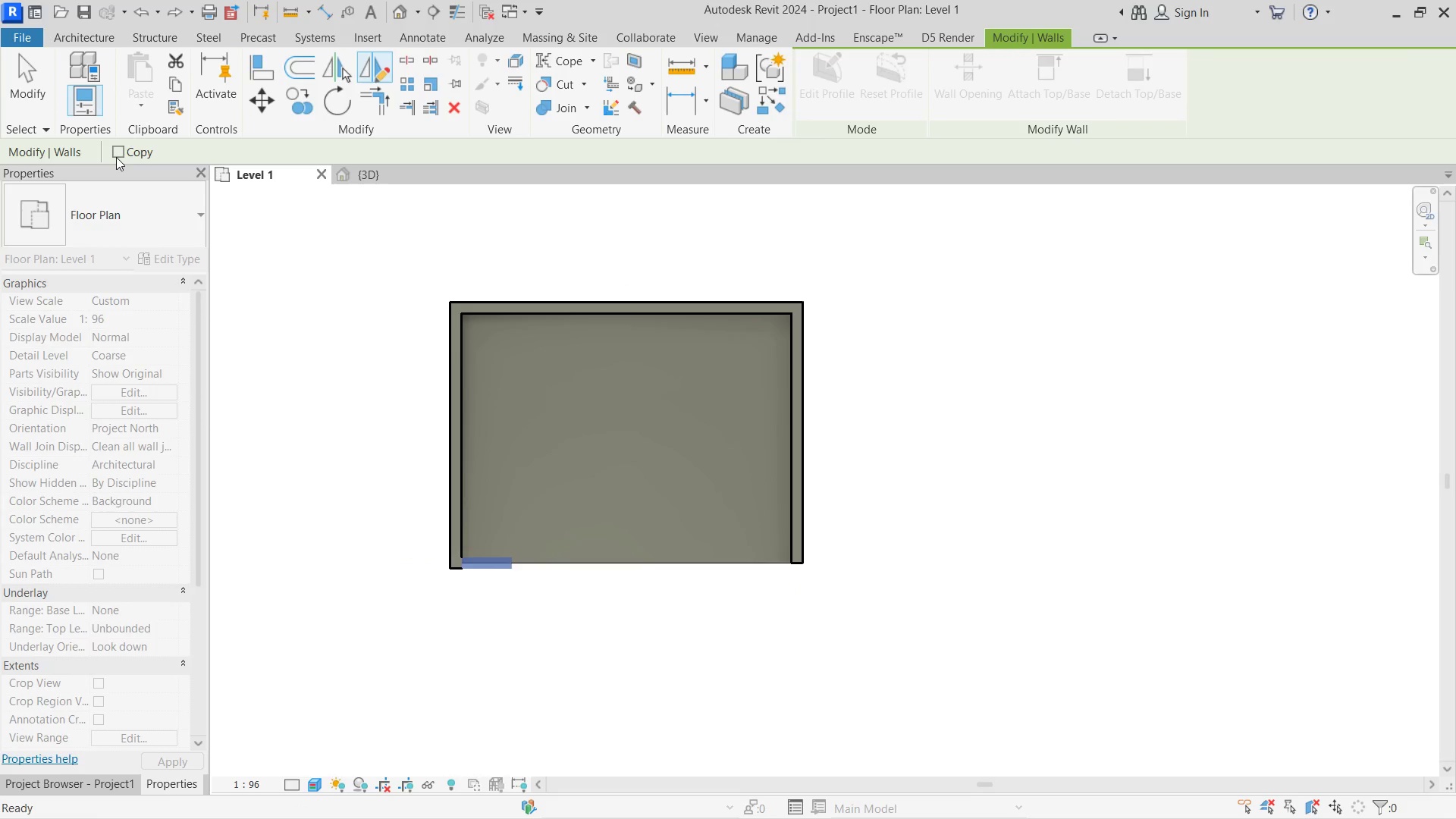 
left_click([118, 157])
 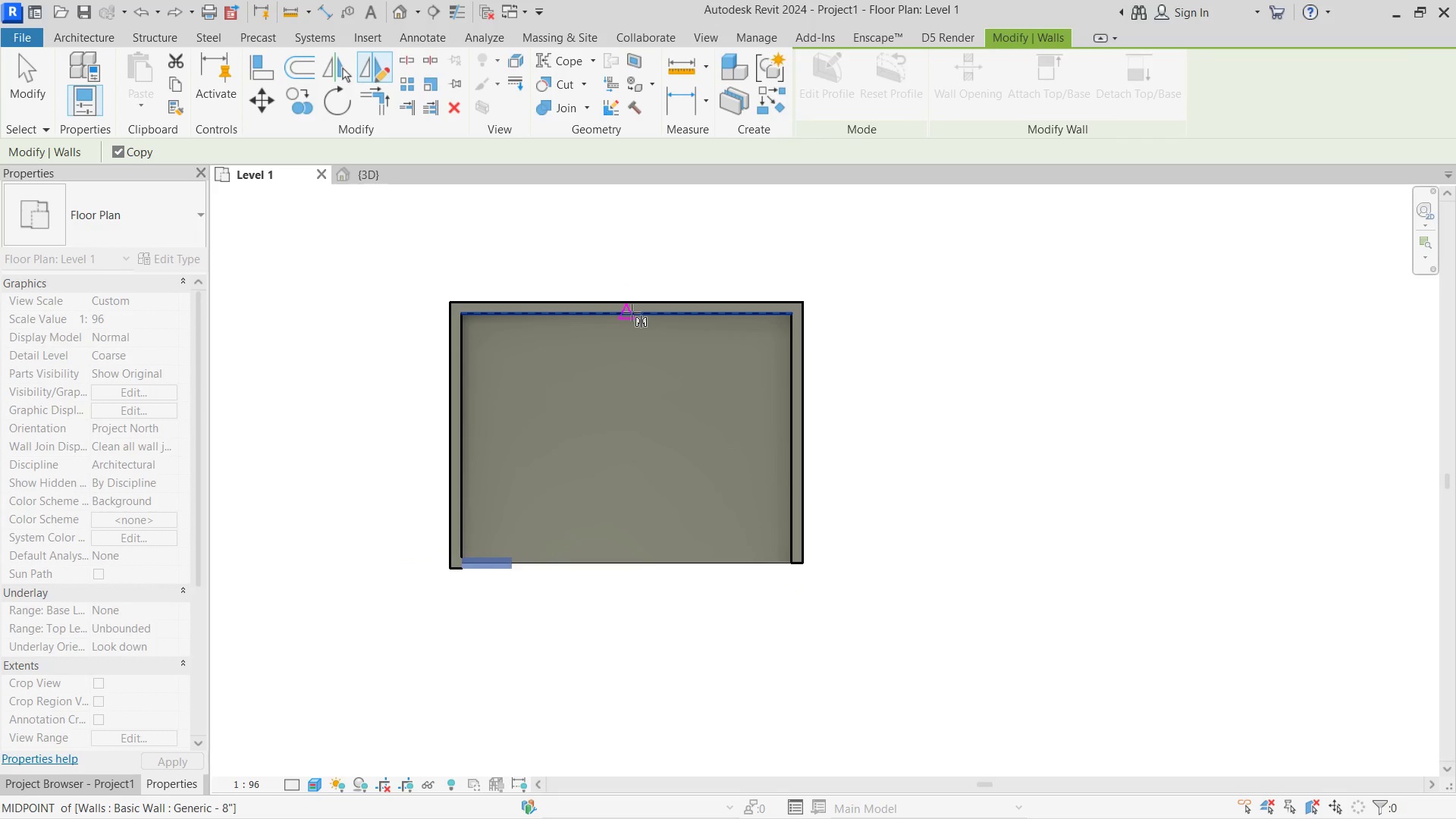 
left_click([631, 312])
 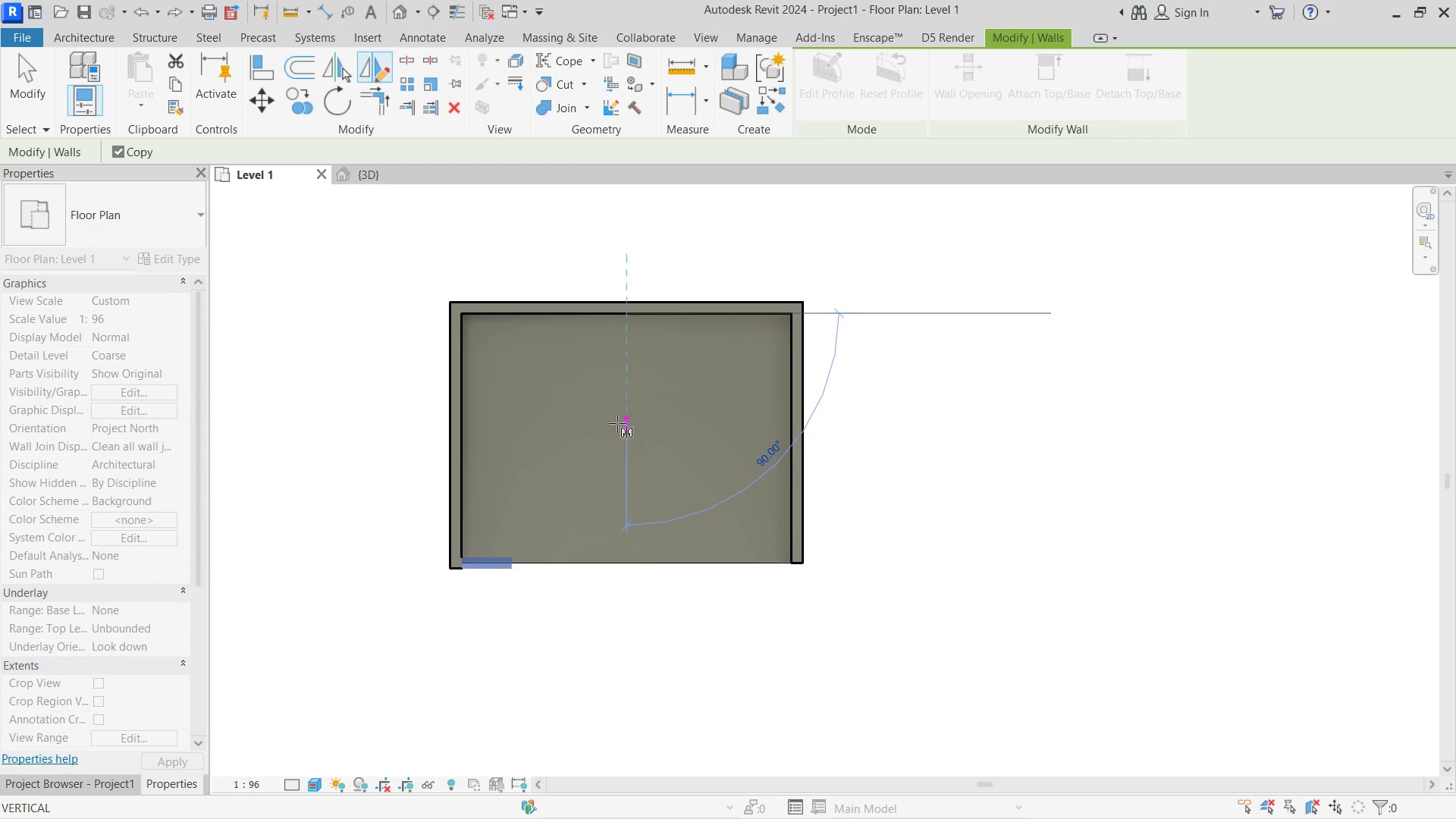 
left_click([617, 423])
 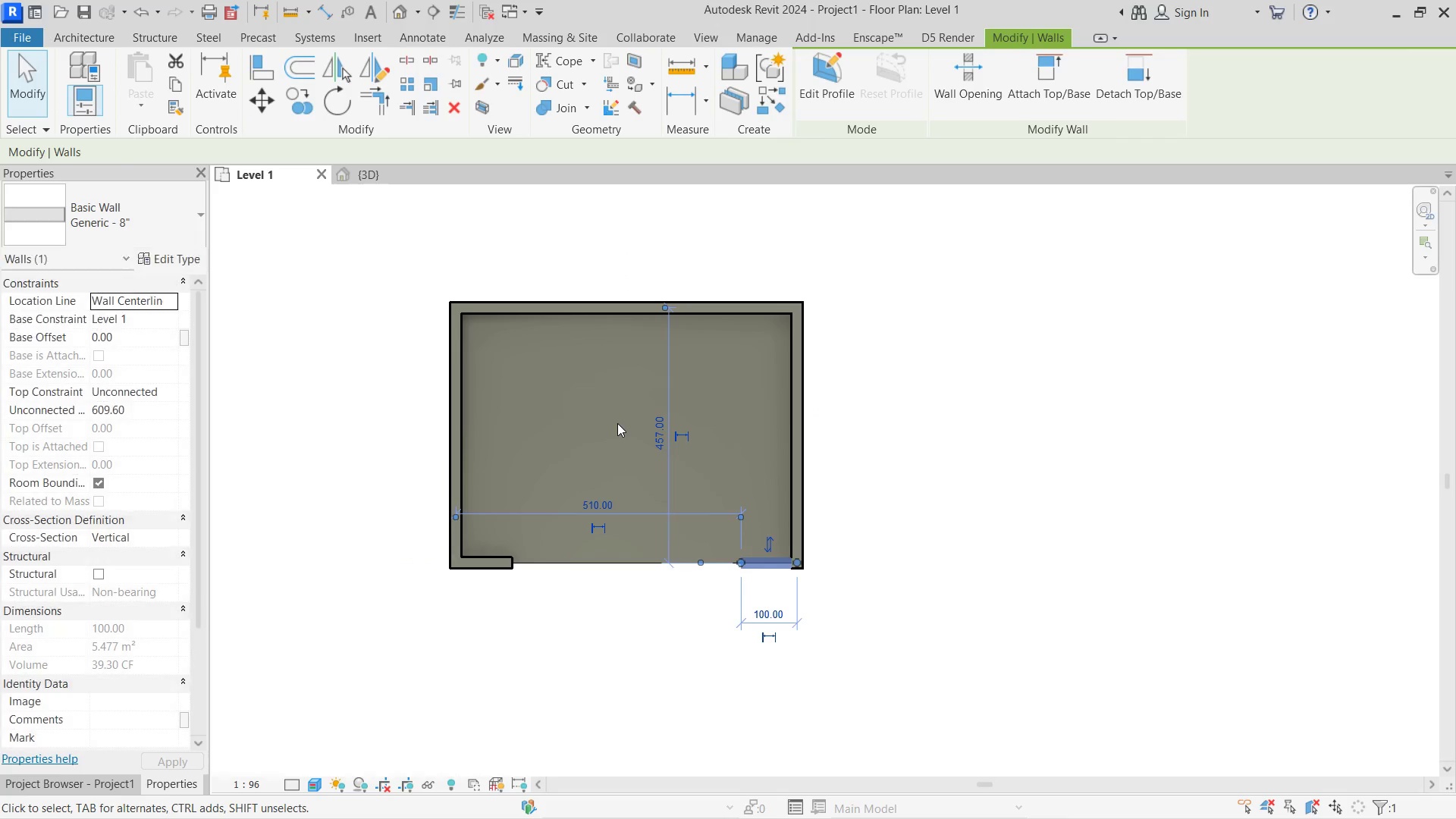 
key(Escape)
key(Escape)
type(wa)
 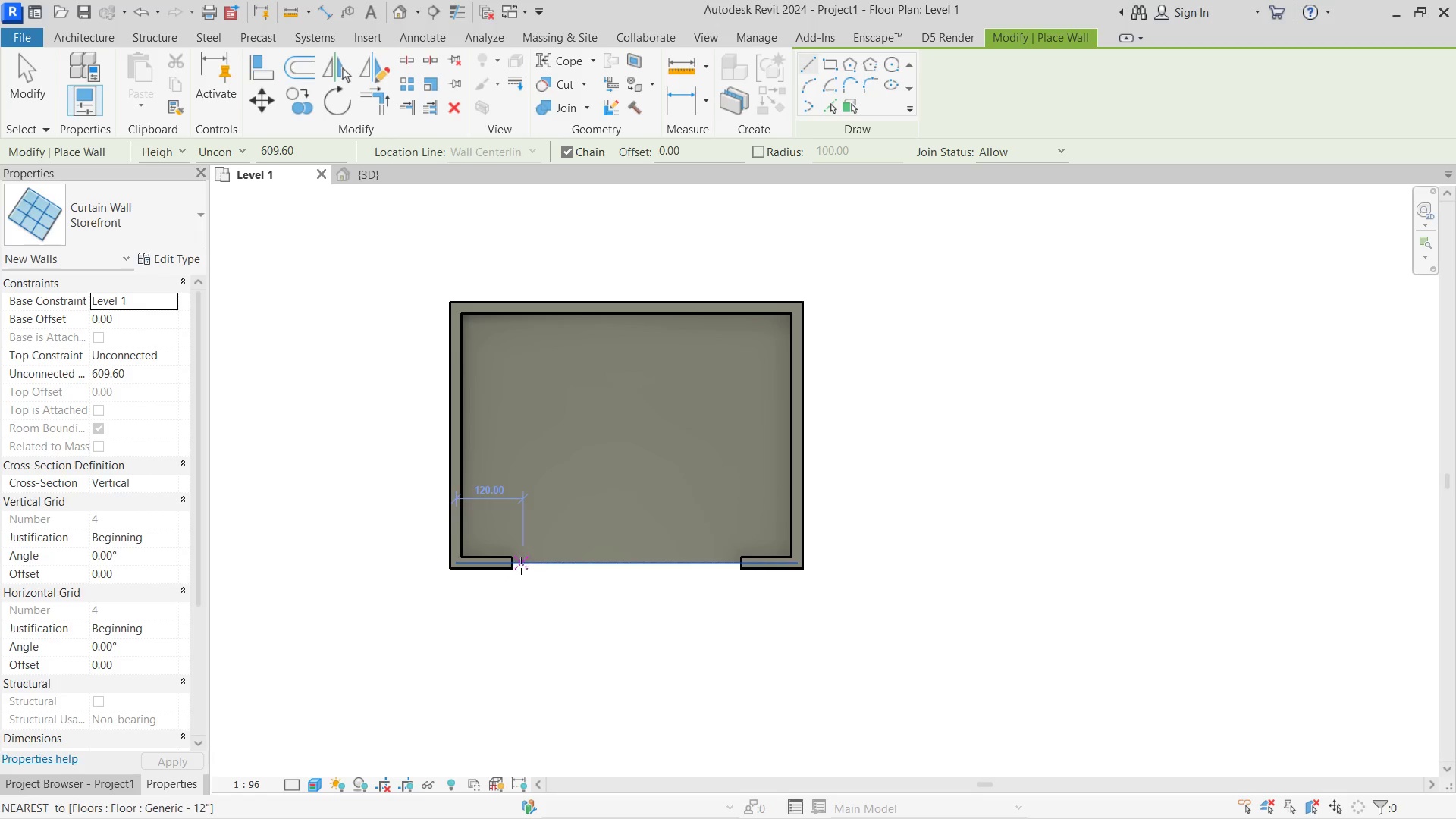 
left_click([520, 564])
 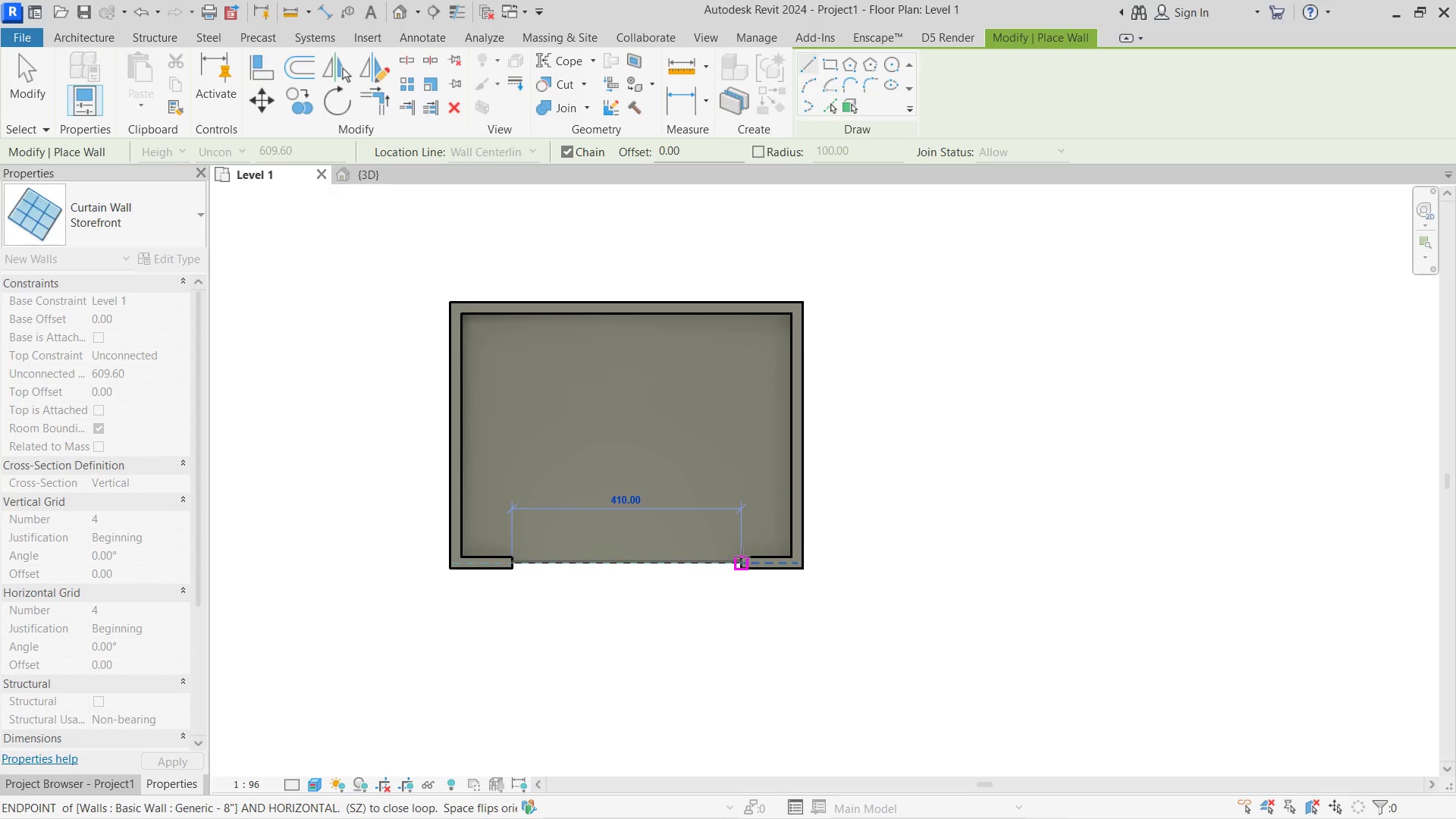 
left_click([742, 558])
 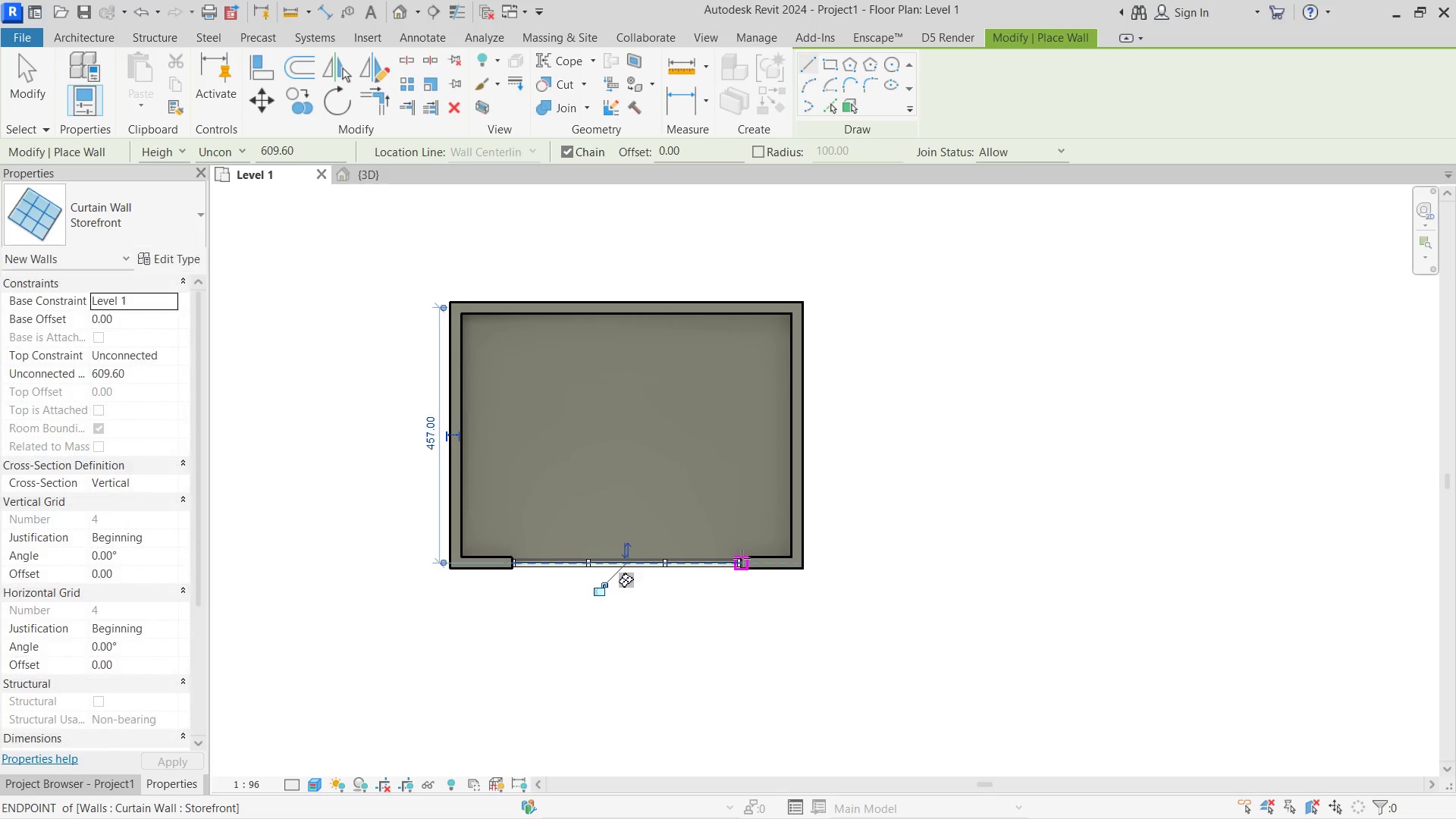 
key(Escape)
 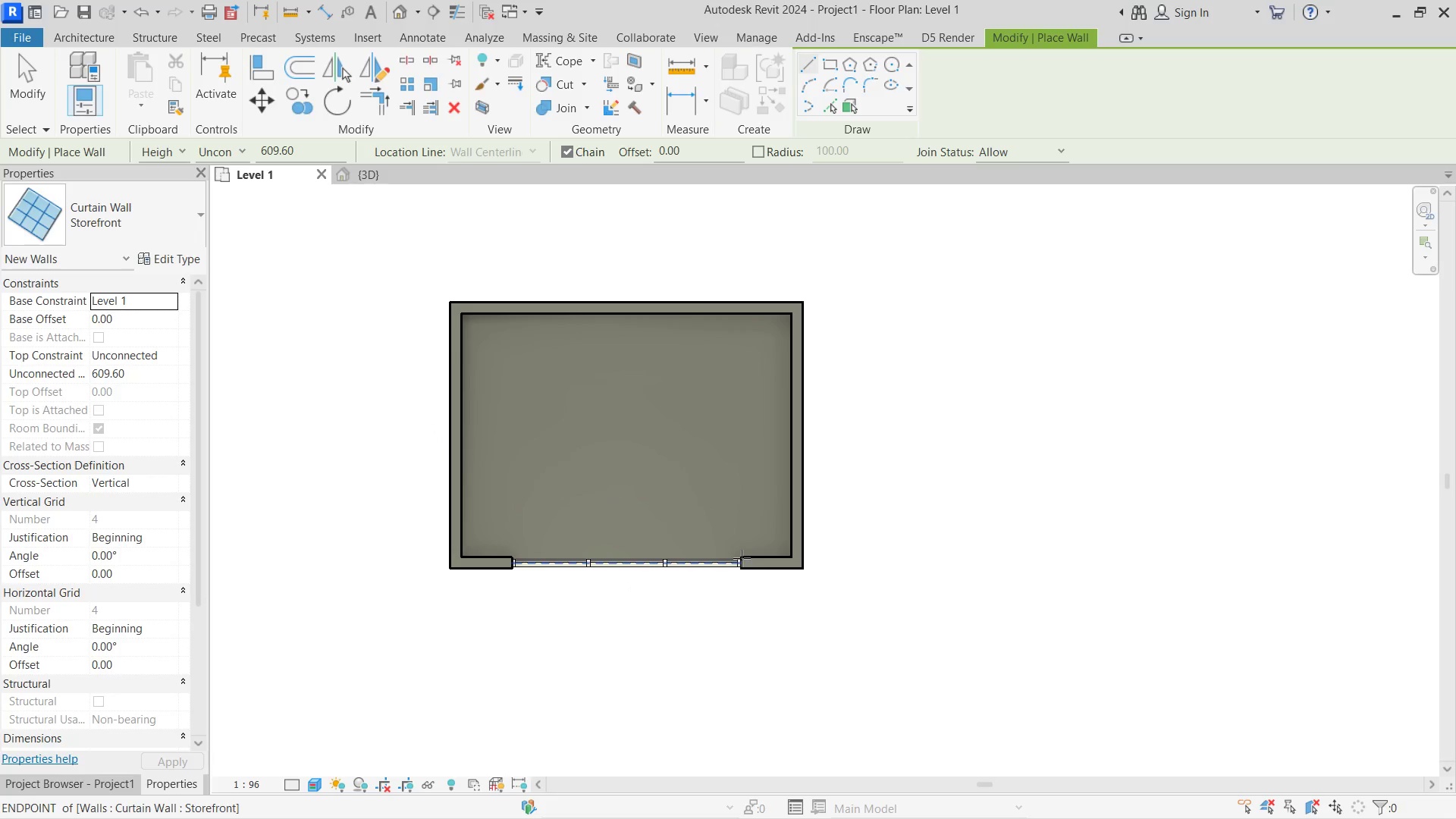 
key(Escape)
 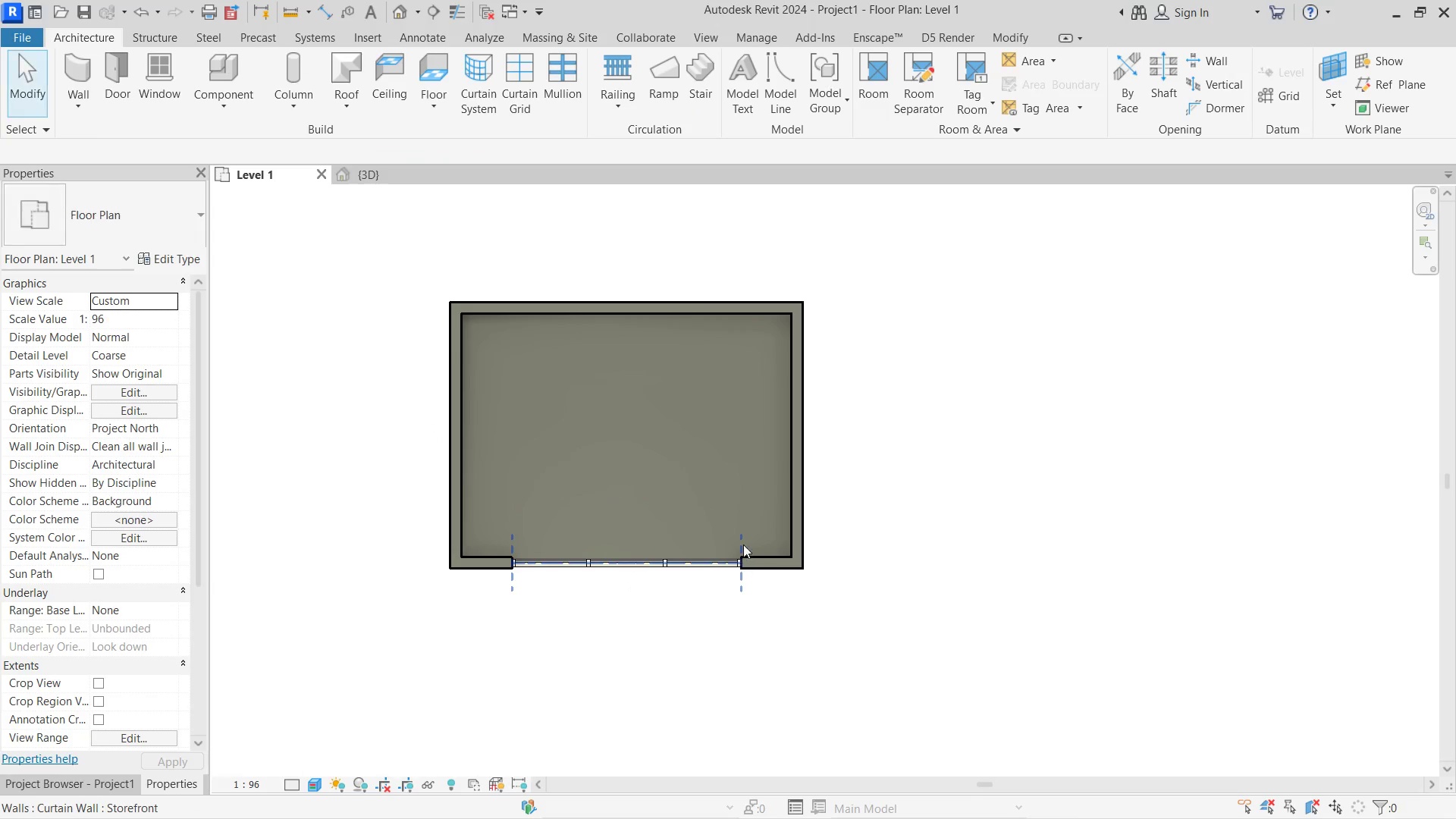 
key(Escape)
 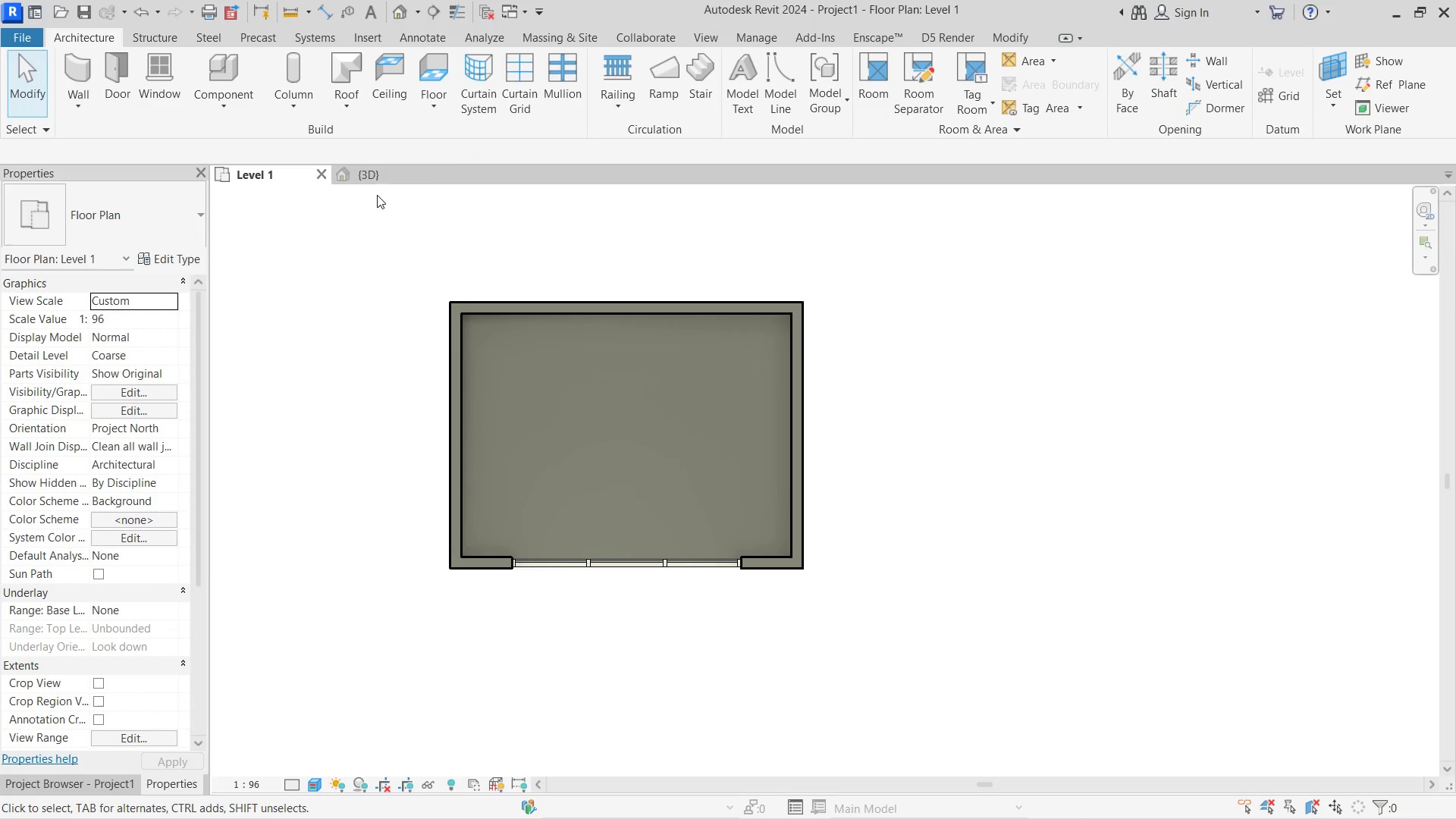 
left_click([366, 172])
 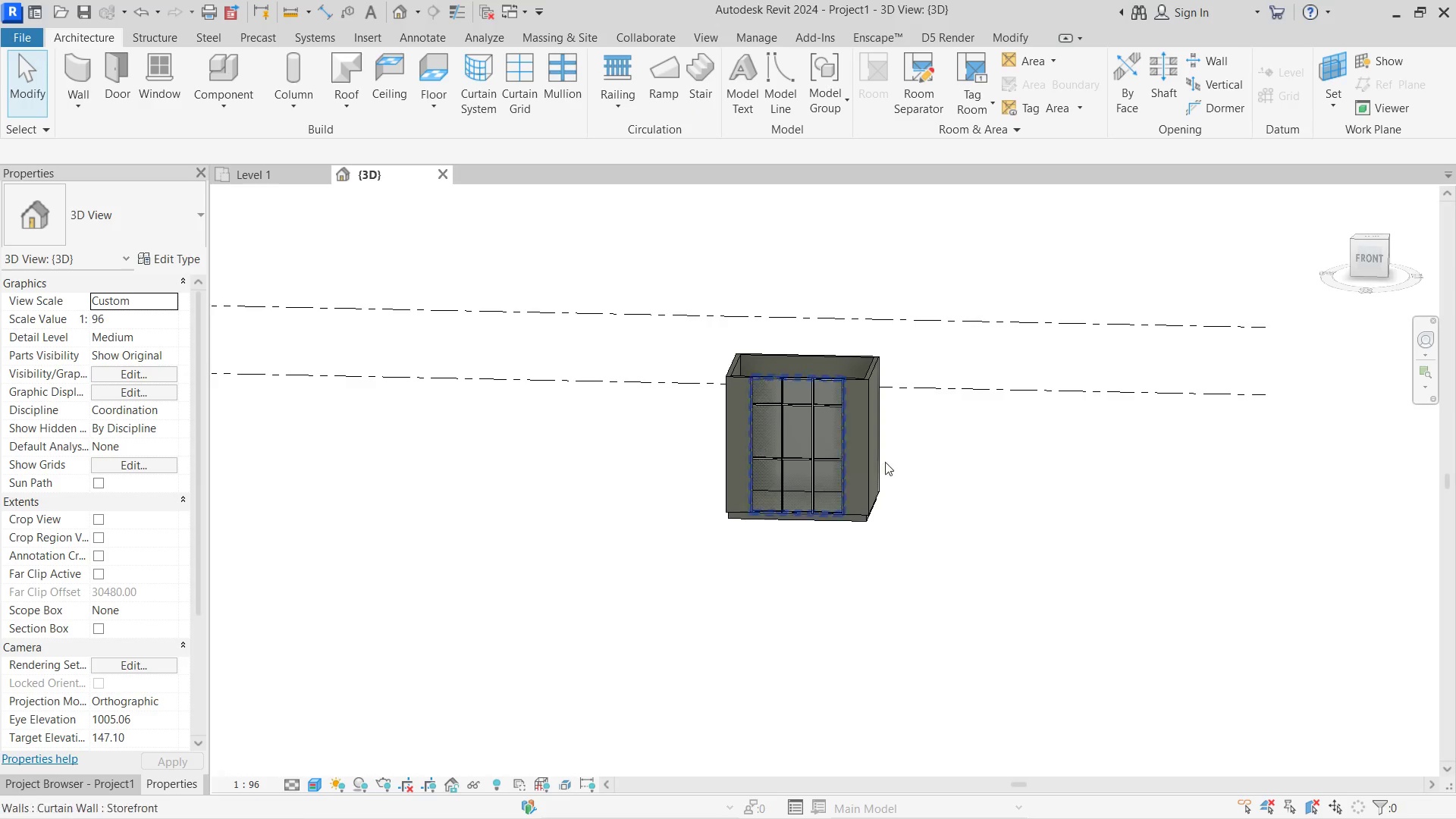 
hold_key(key=ShiftLeft, duration=0.66)
 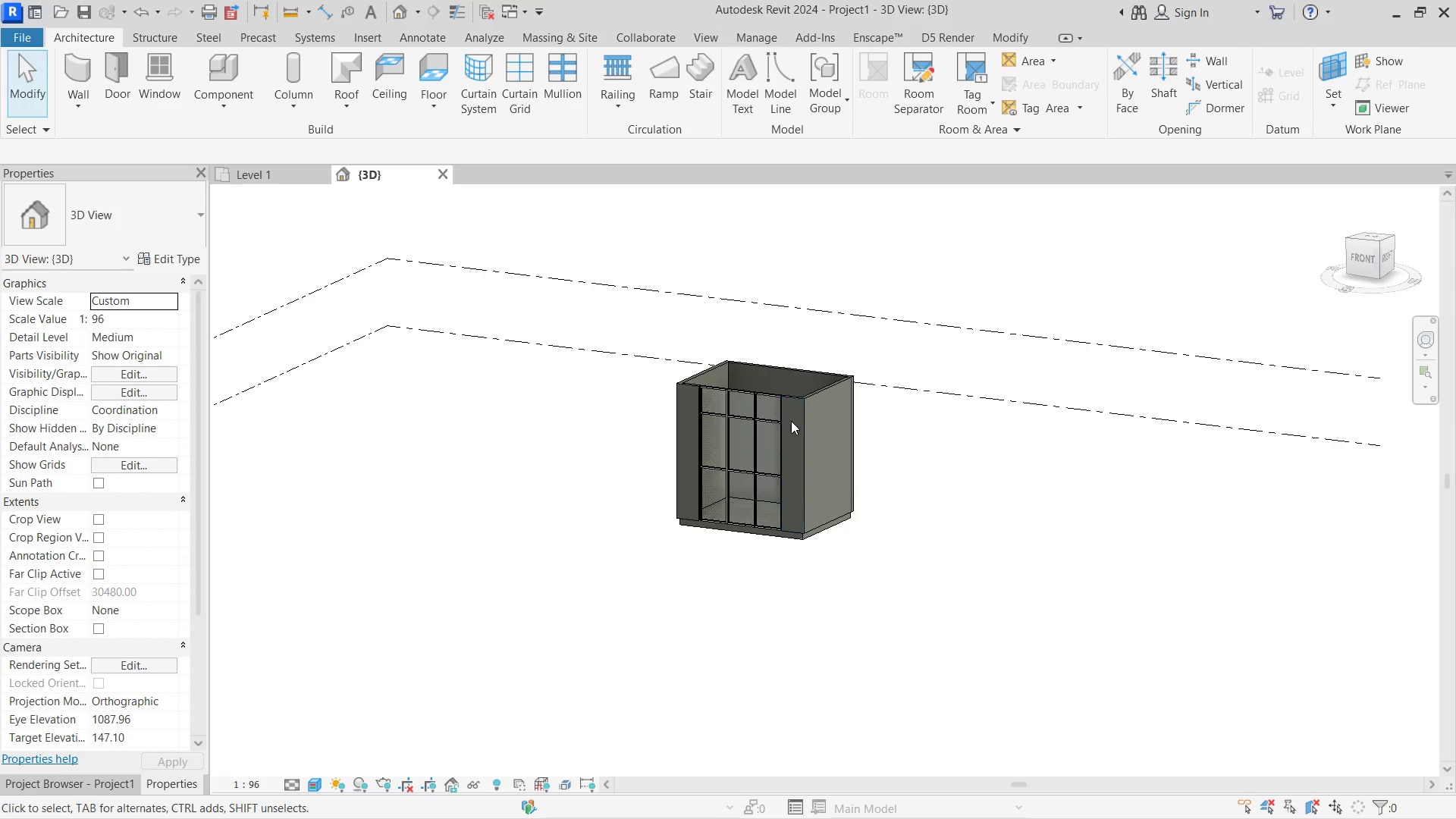 
left_click([791, 416])
 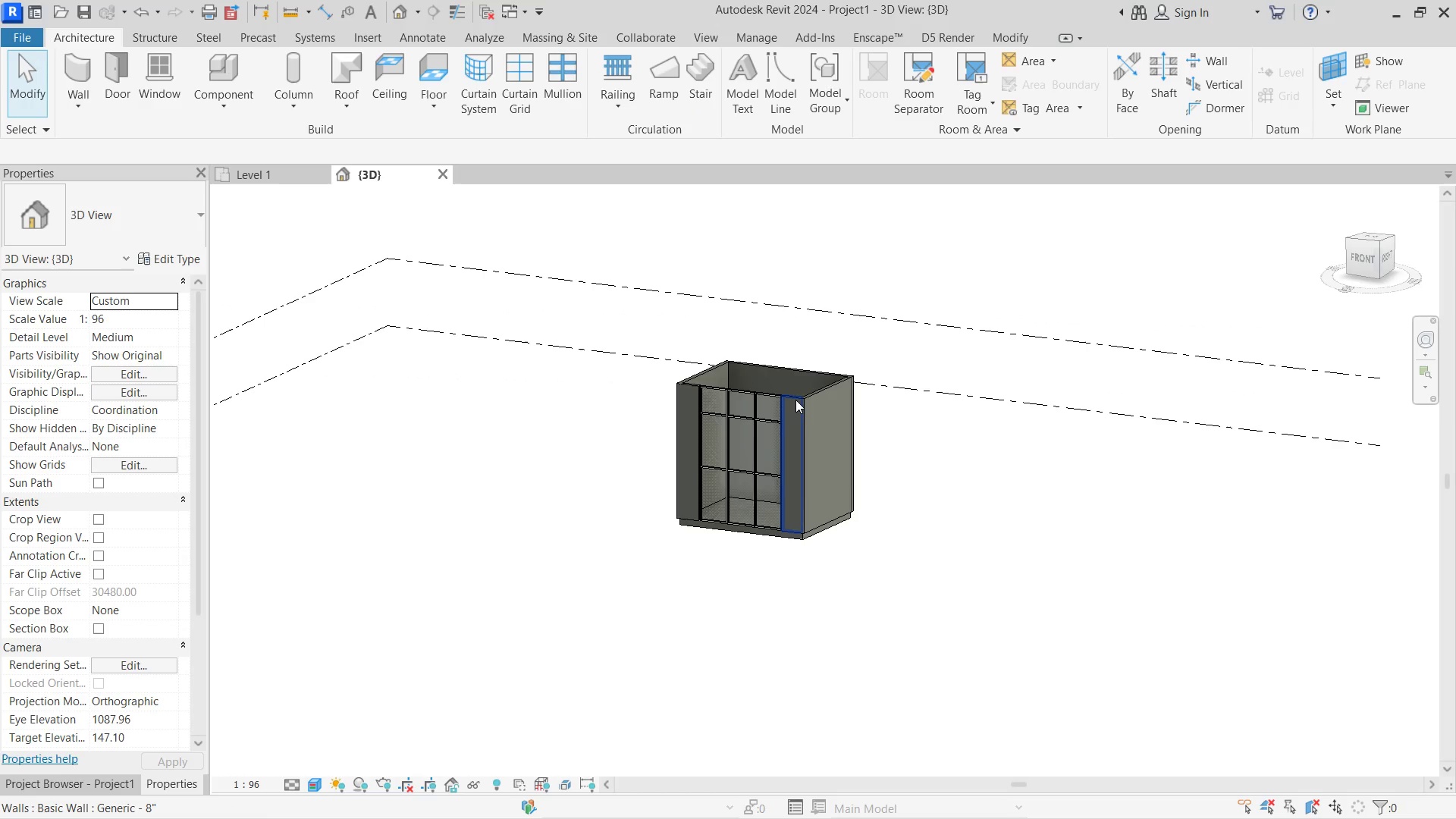 
left_click([797, 398])
 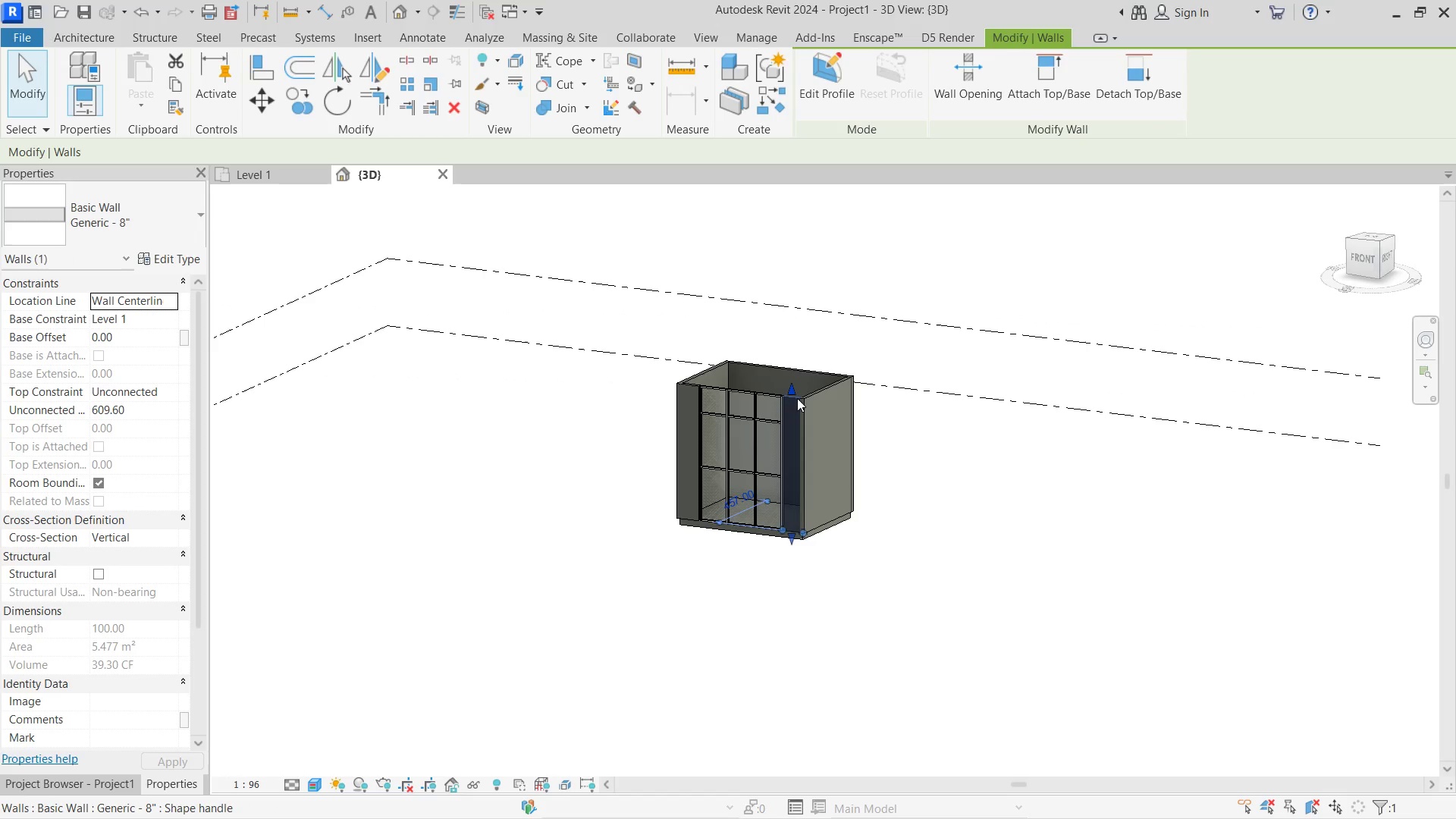 
hold_key(key=ControlLeft, duration=3.19)
 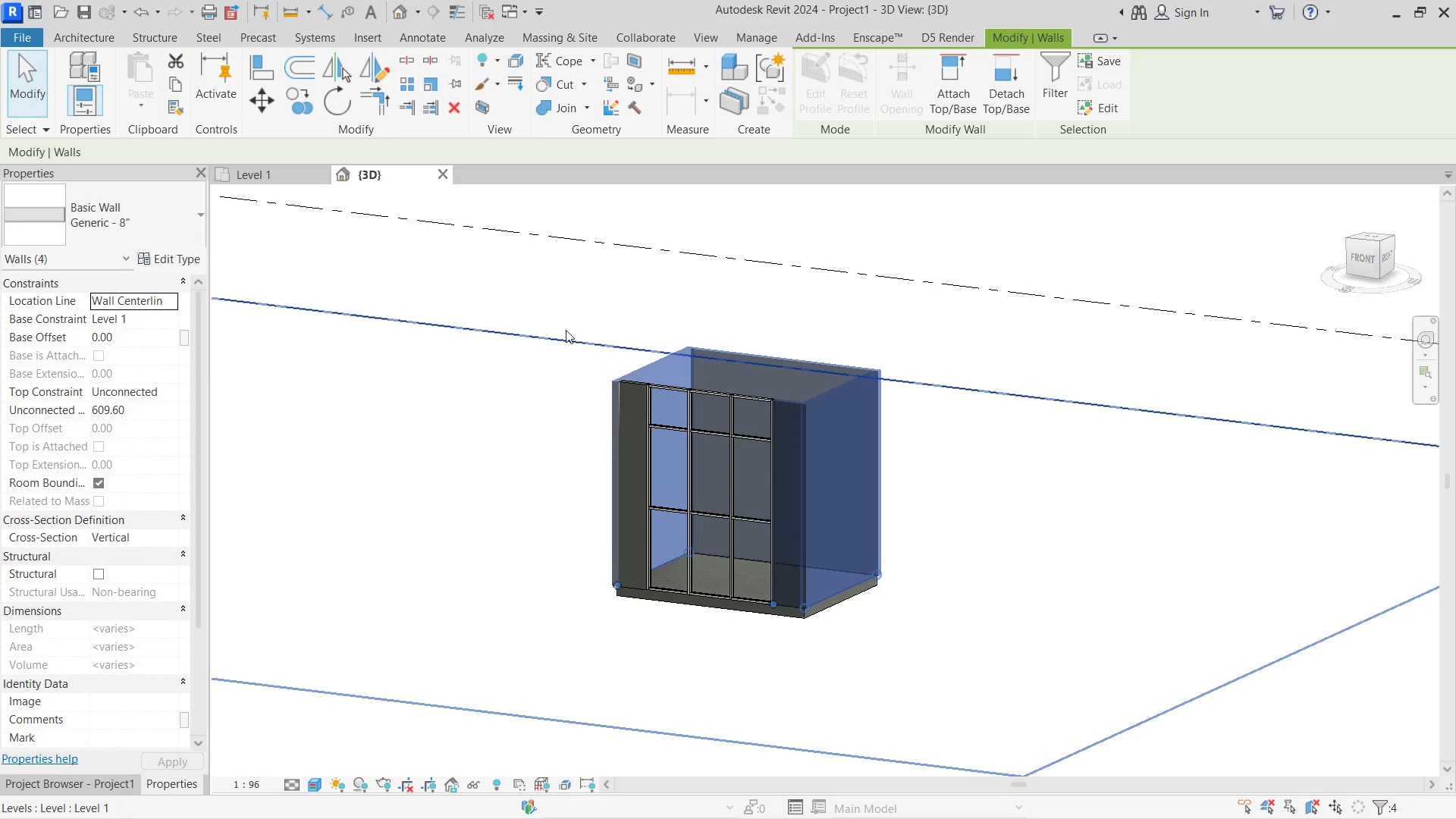 
scroll: coordinate [800, 388], scroll_direction: up, amount: 3.0
 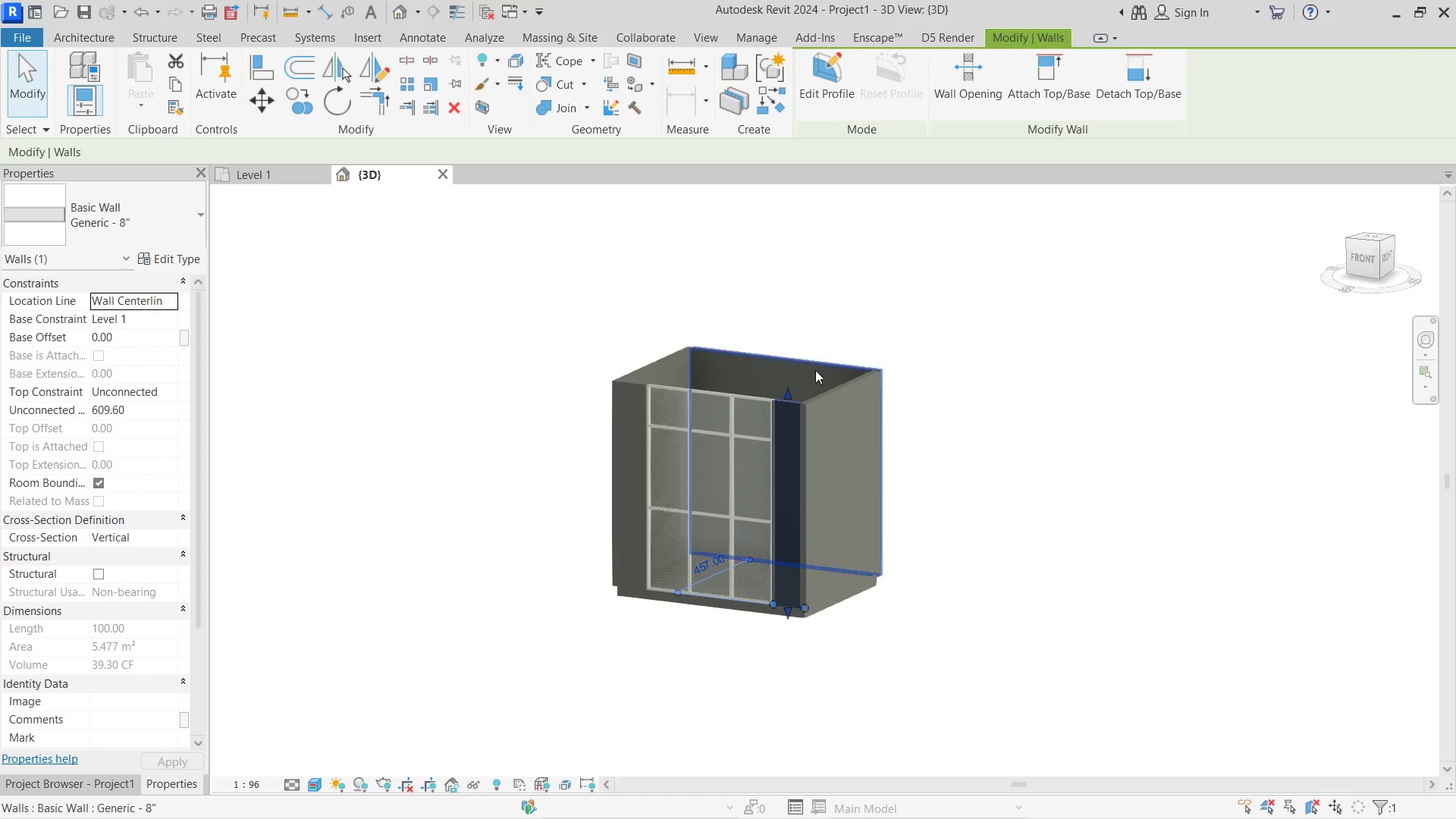 
left_click([820, 357])
 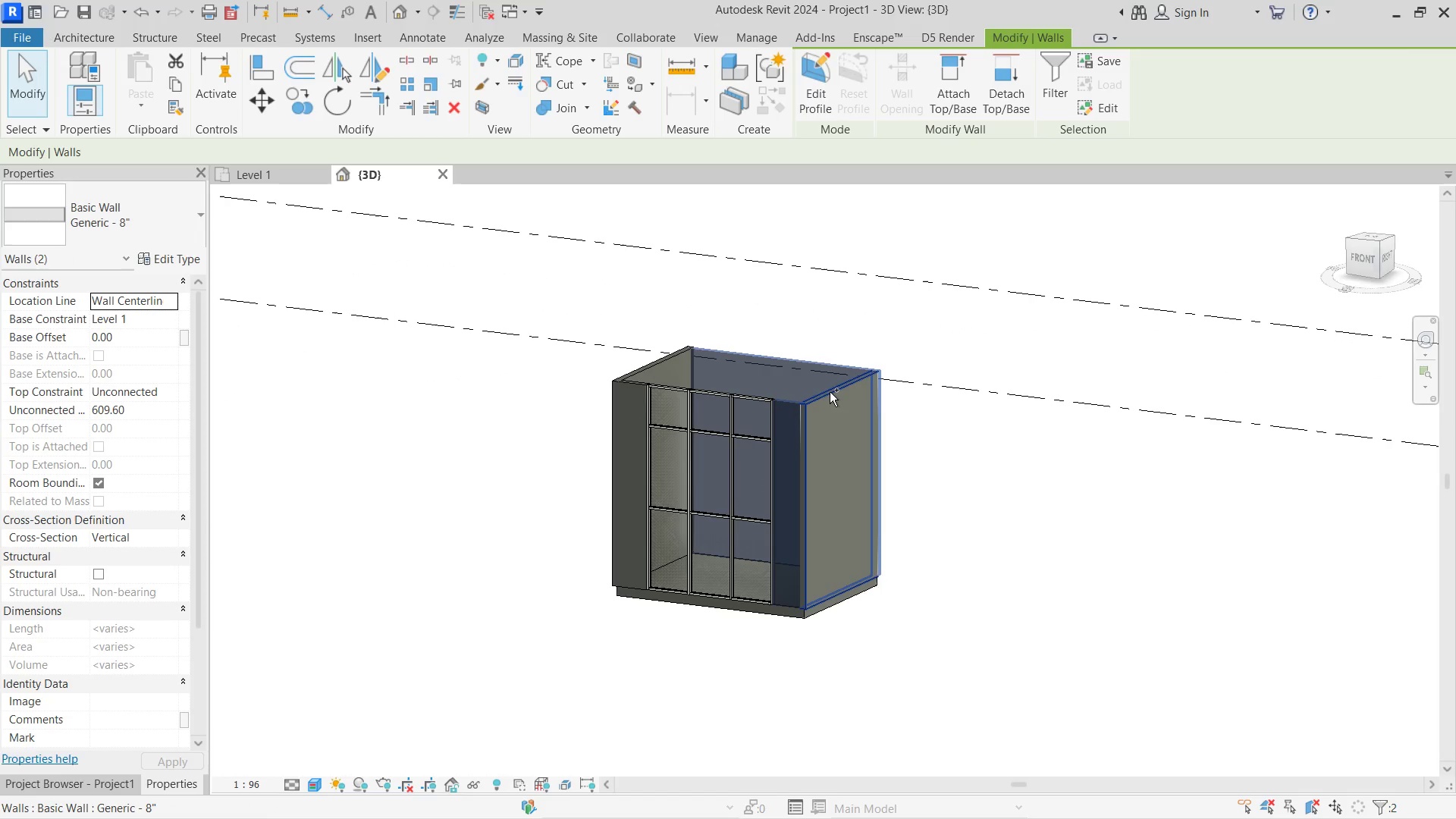 
left_click([830, 392])
 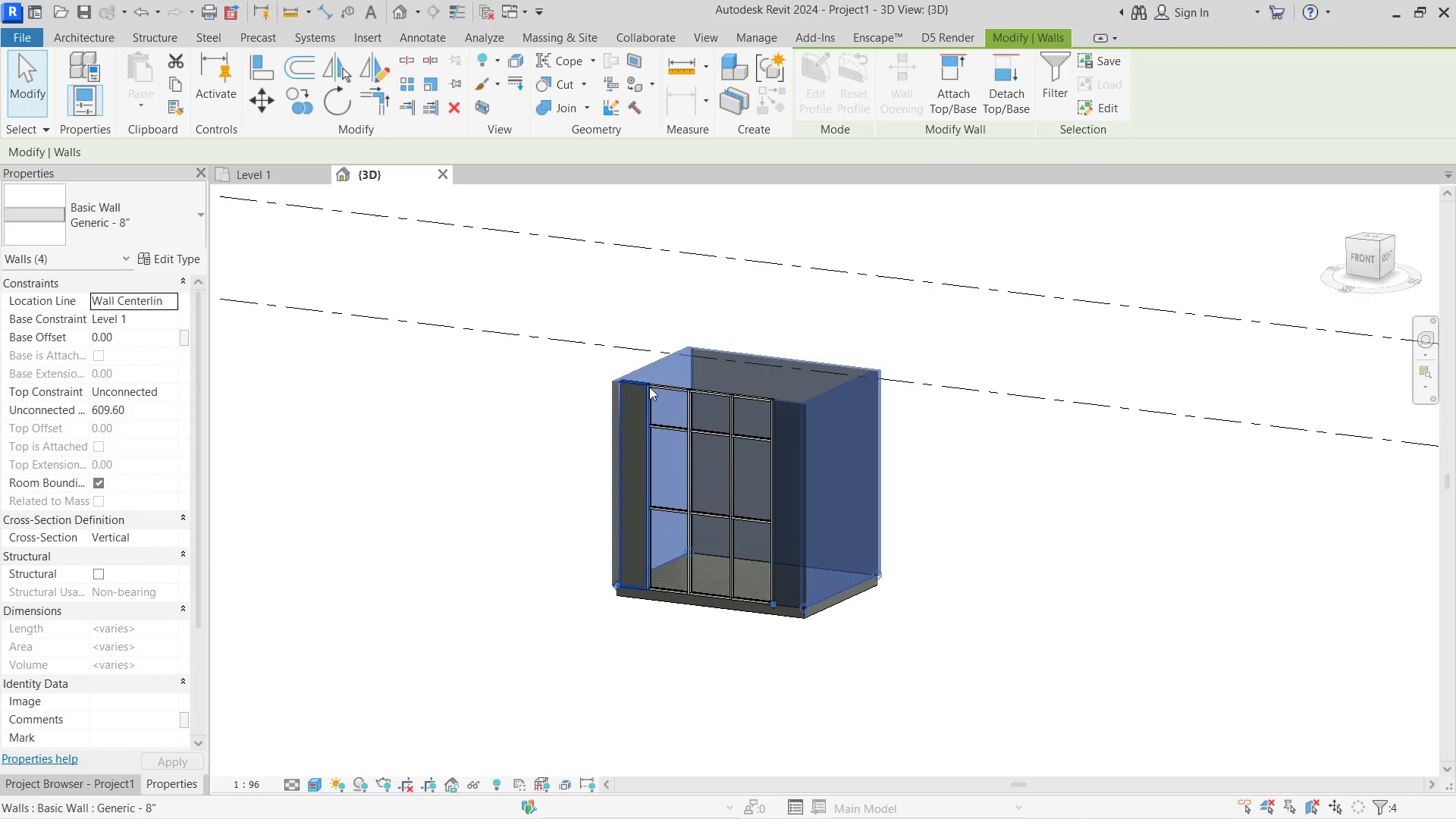 
left_click([576, 303])
 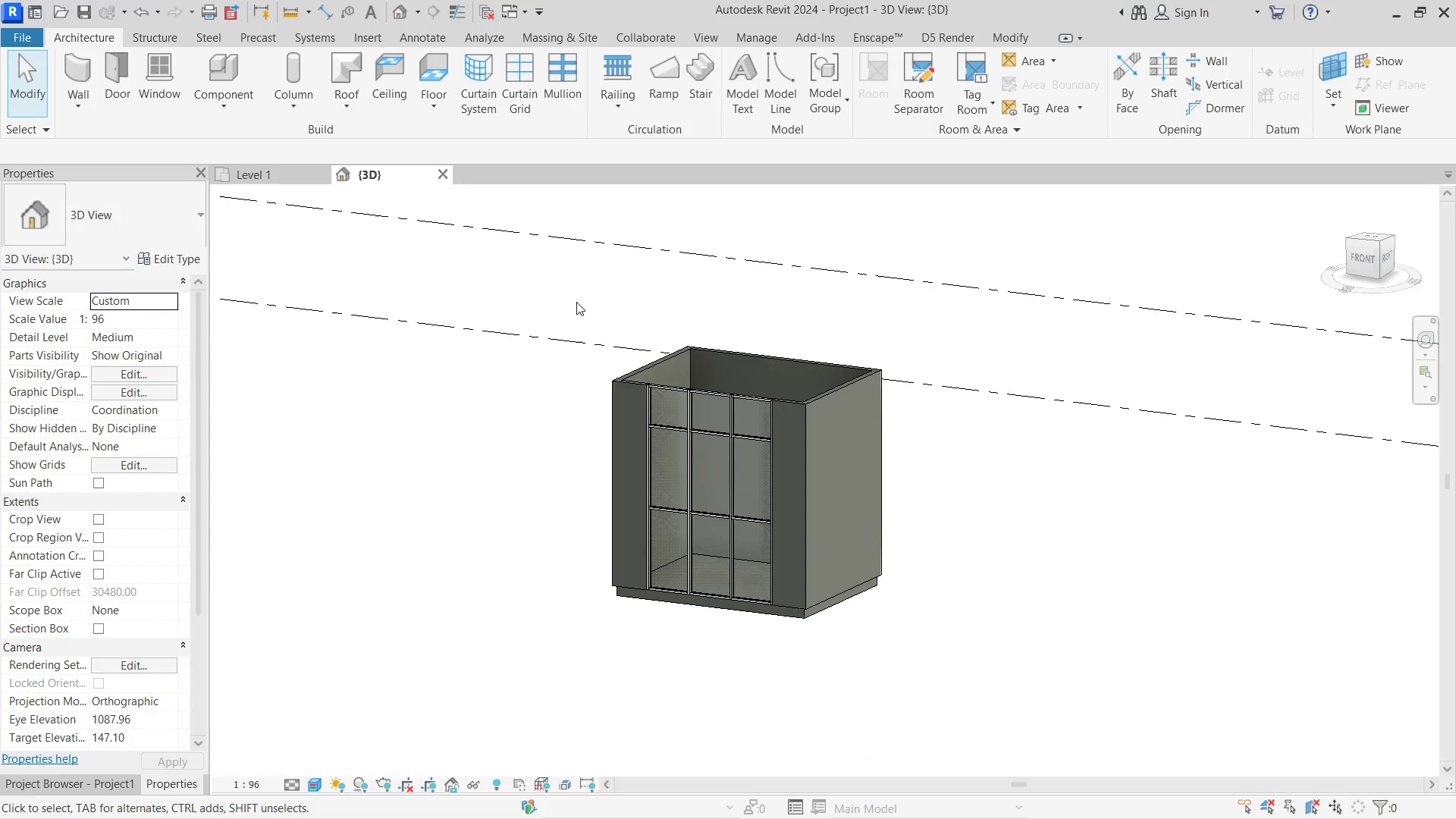 
left_click_drag(start_coordinate=[579, 300], to_coordinate=[948, 516])
 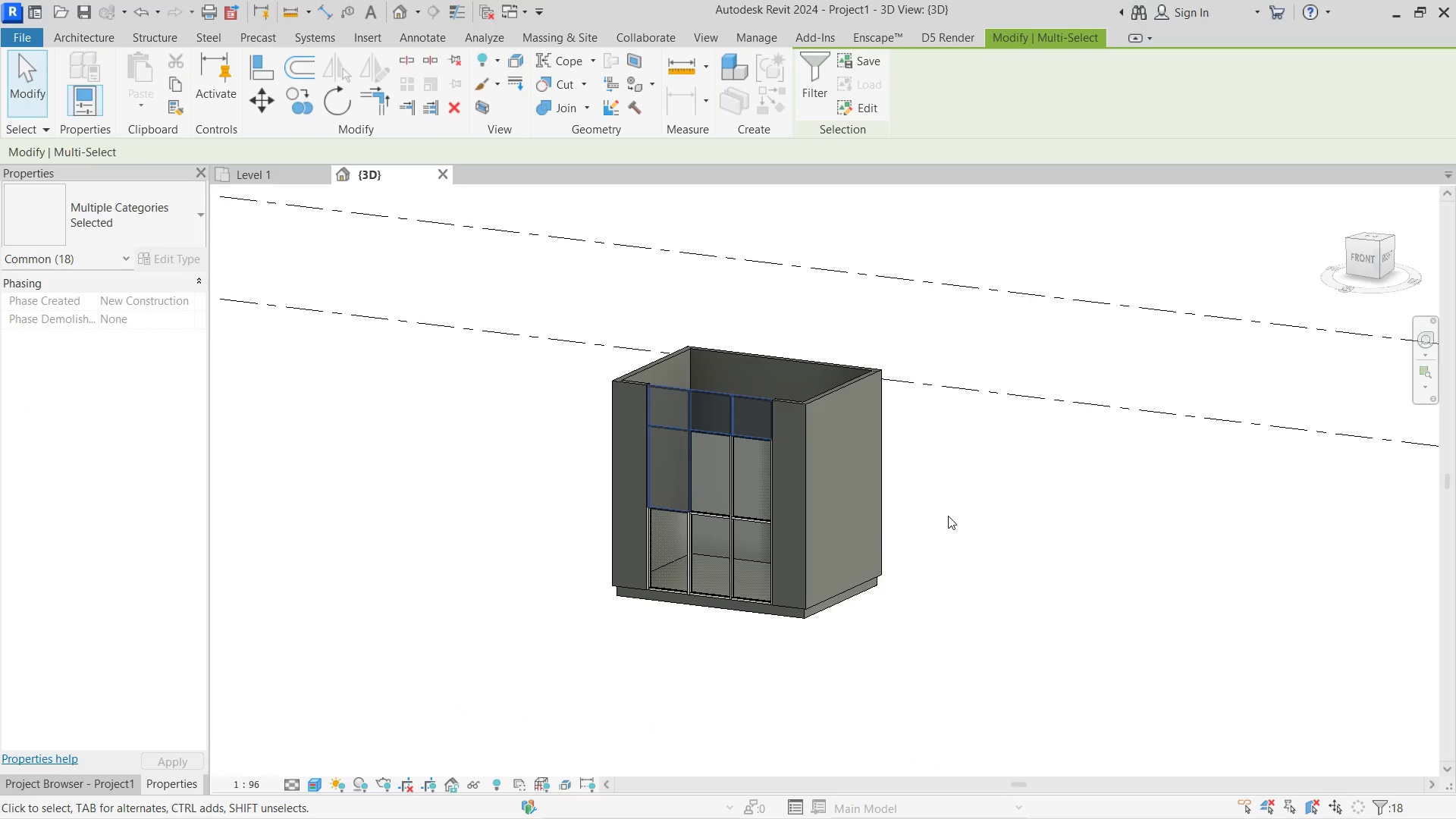 
left_click([952, 517])
 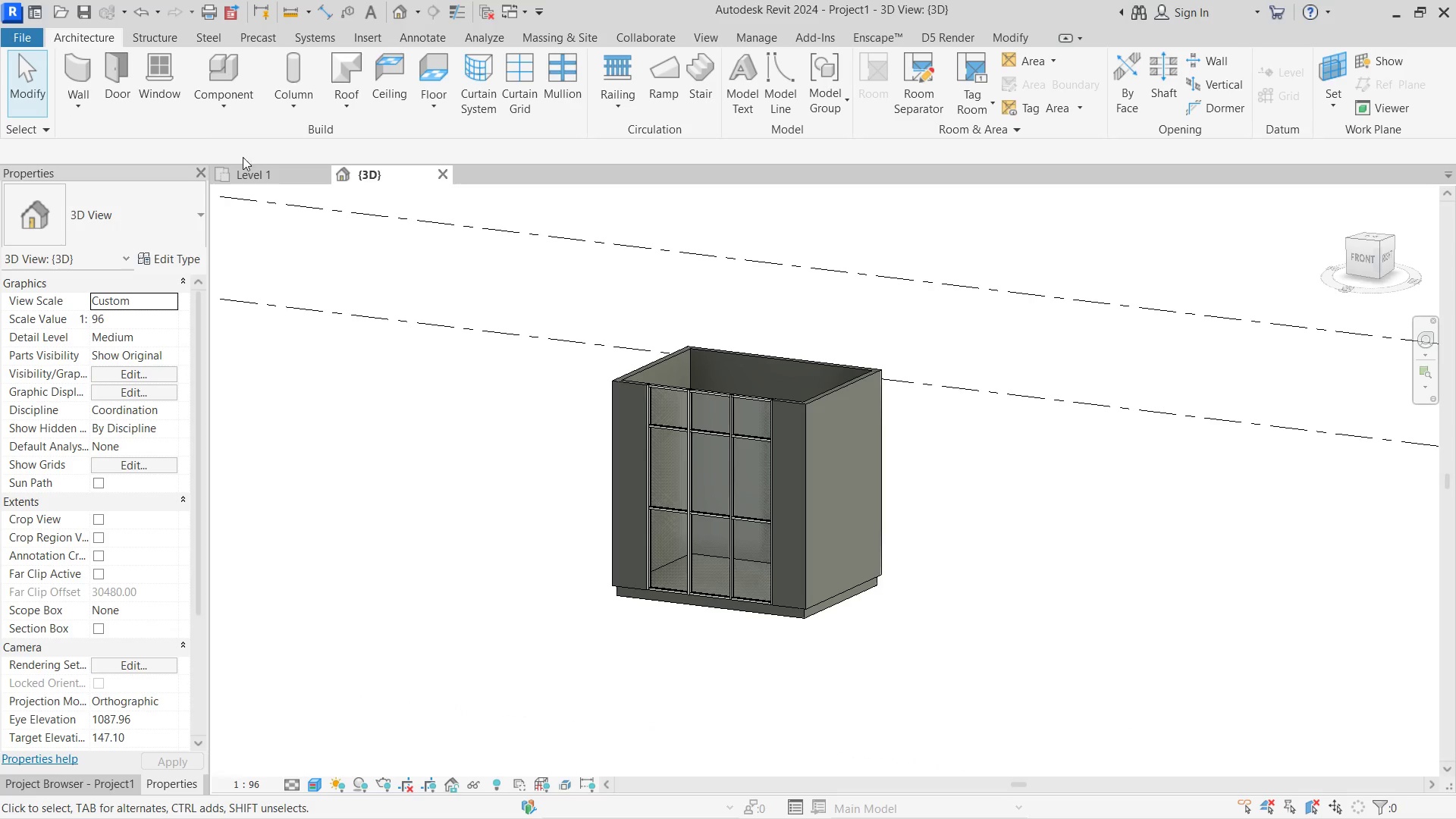 
left_click([265, 177])
 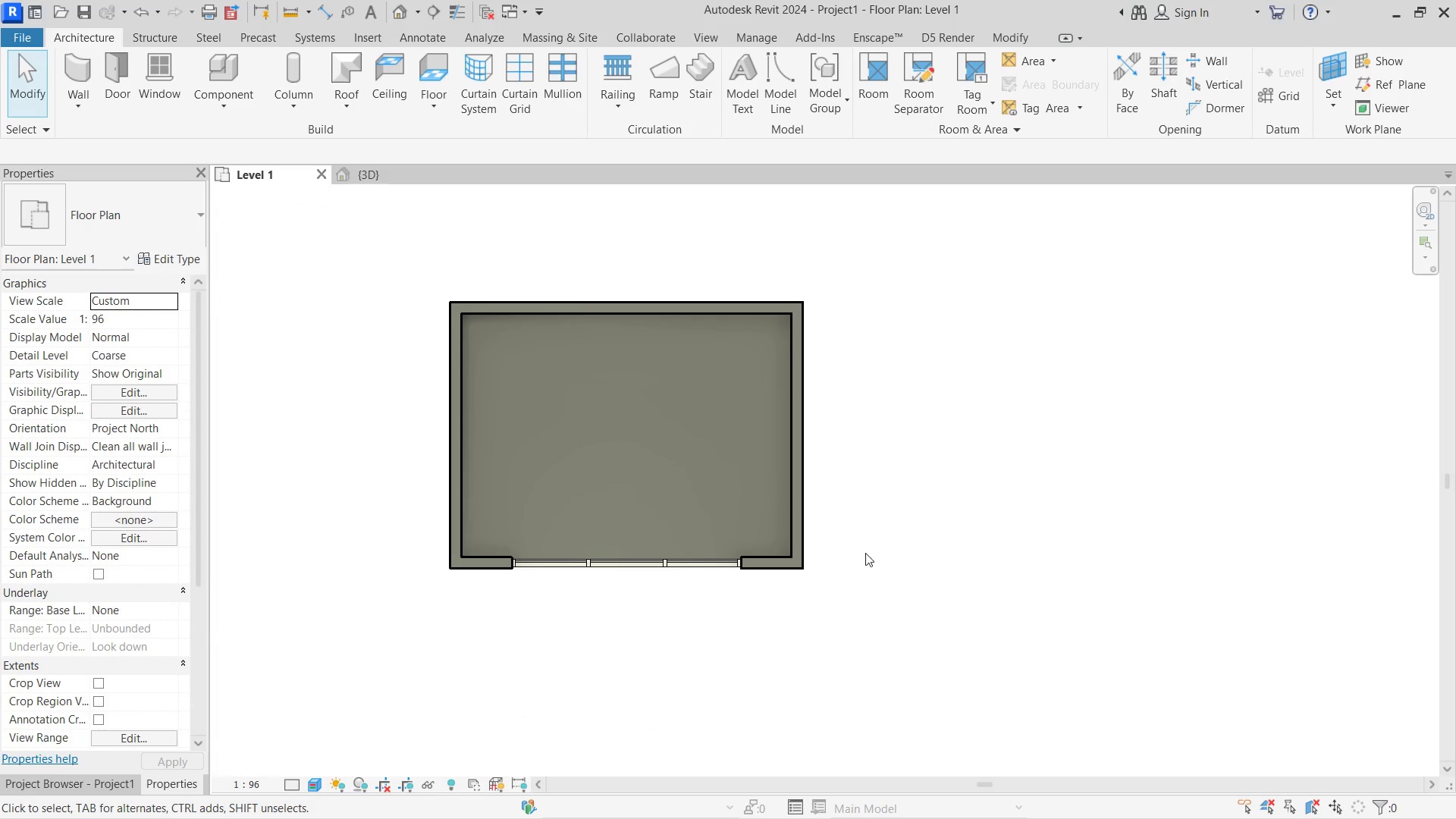 
left_click_drag(start_coordinate=[998, 629], to_coordinate=[324, 185])
 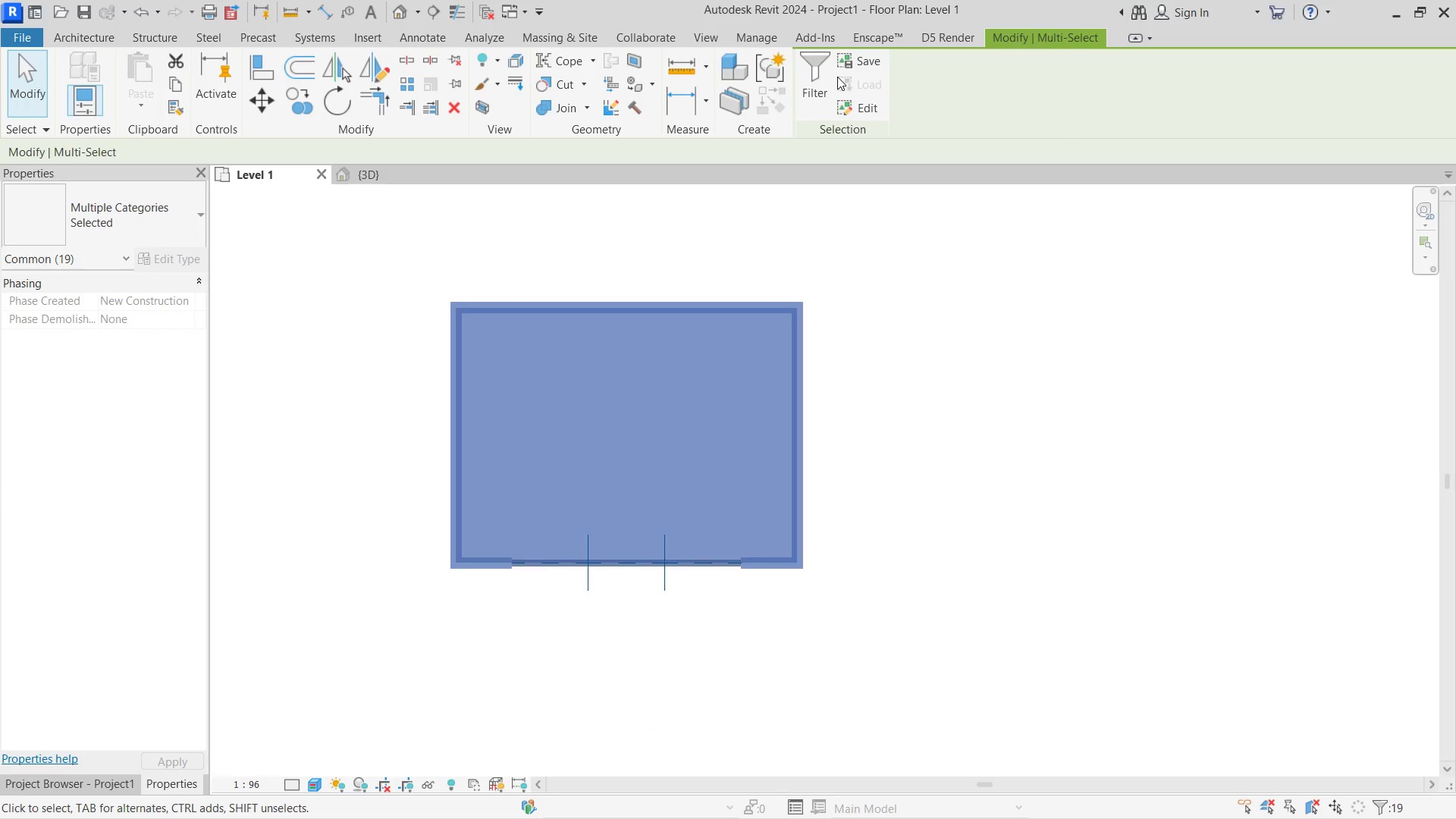 
left_click([821, 74])
 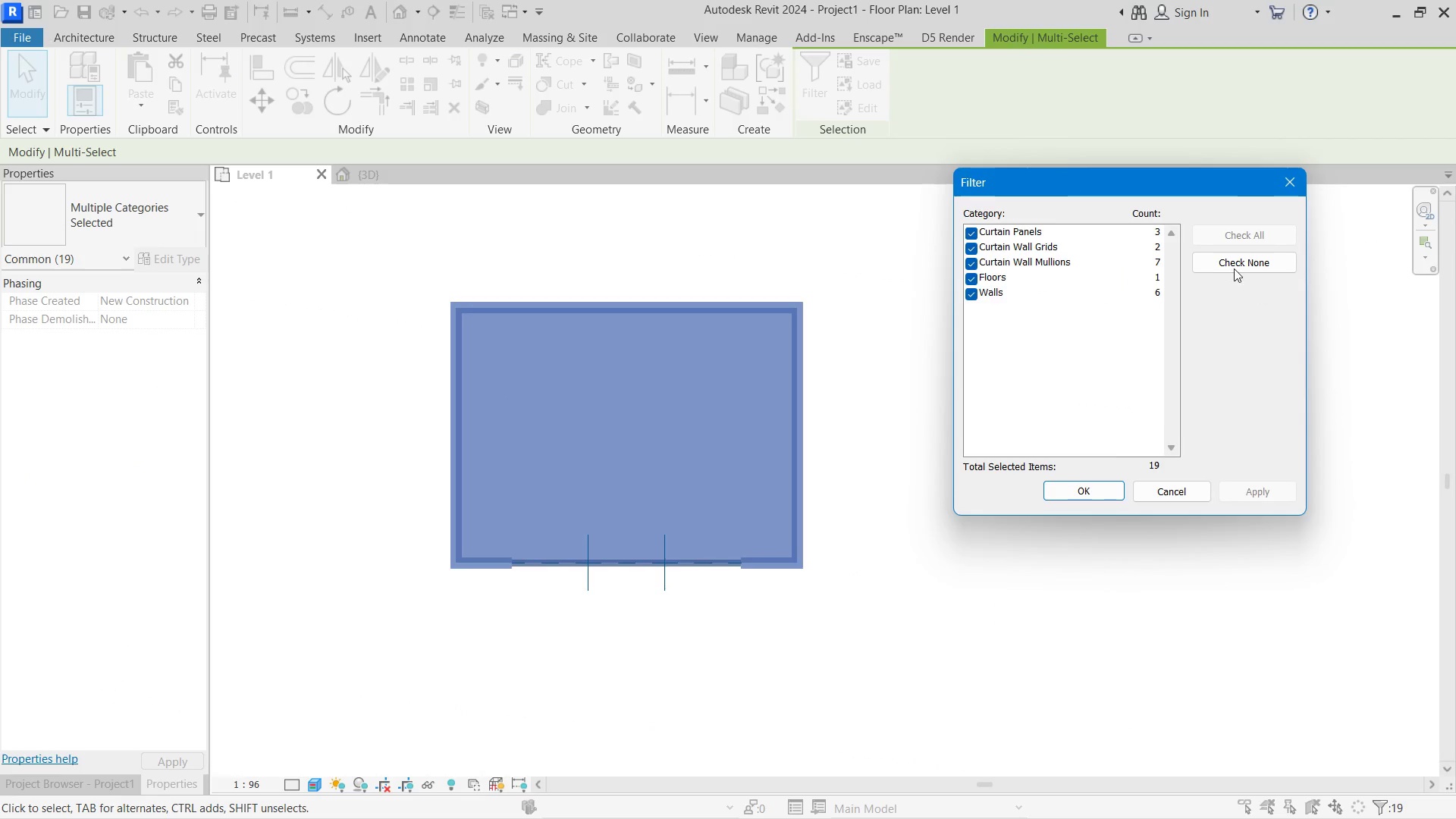 
left_click([1234, 268])
 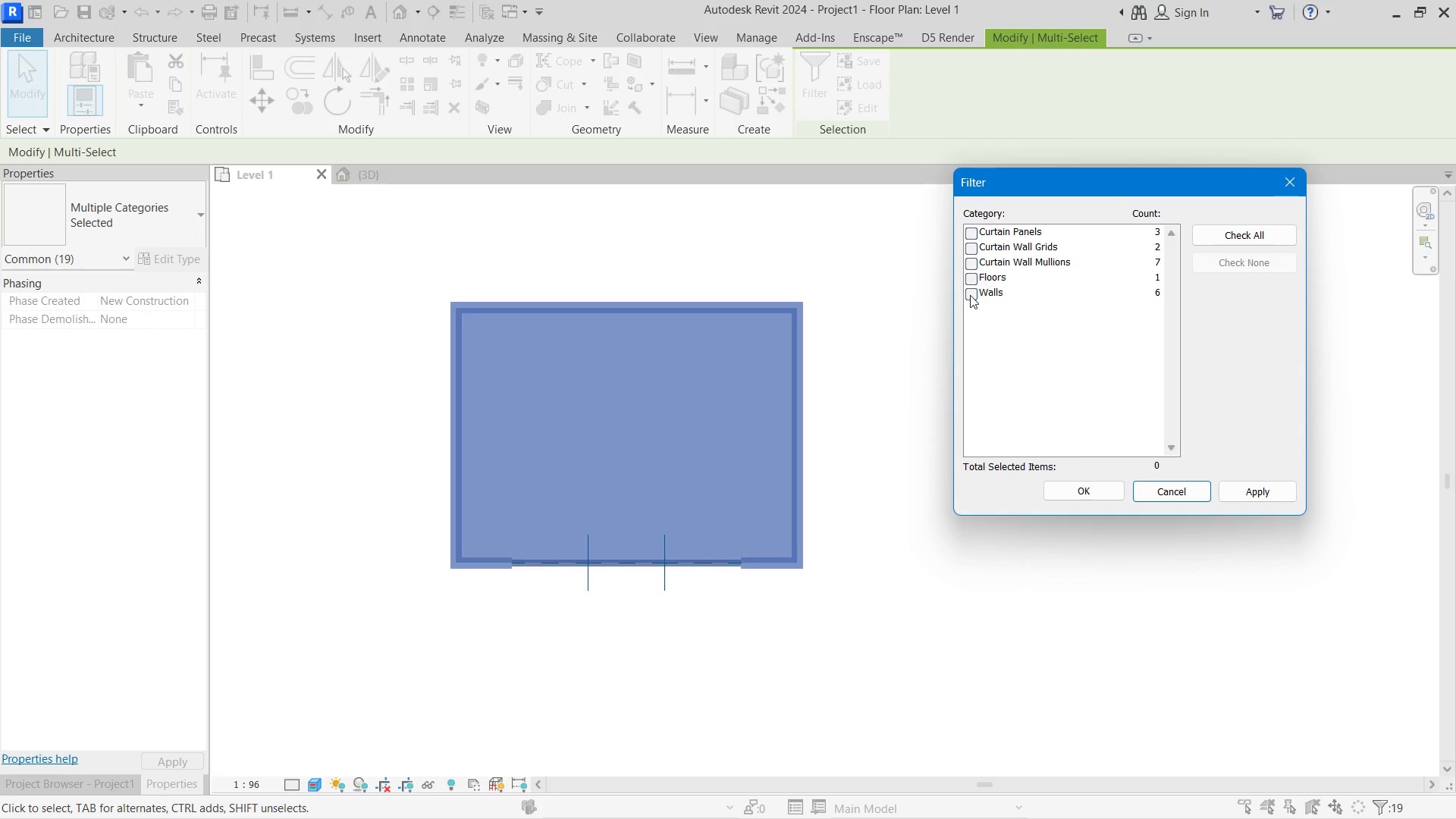 
left_click([968, 294])
 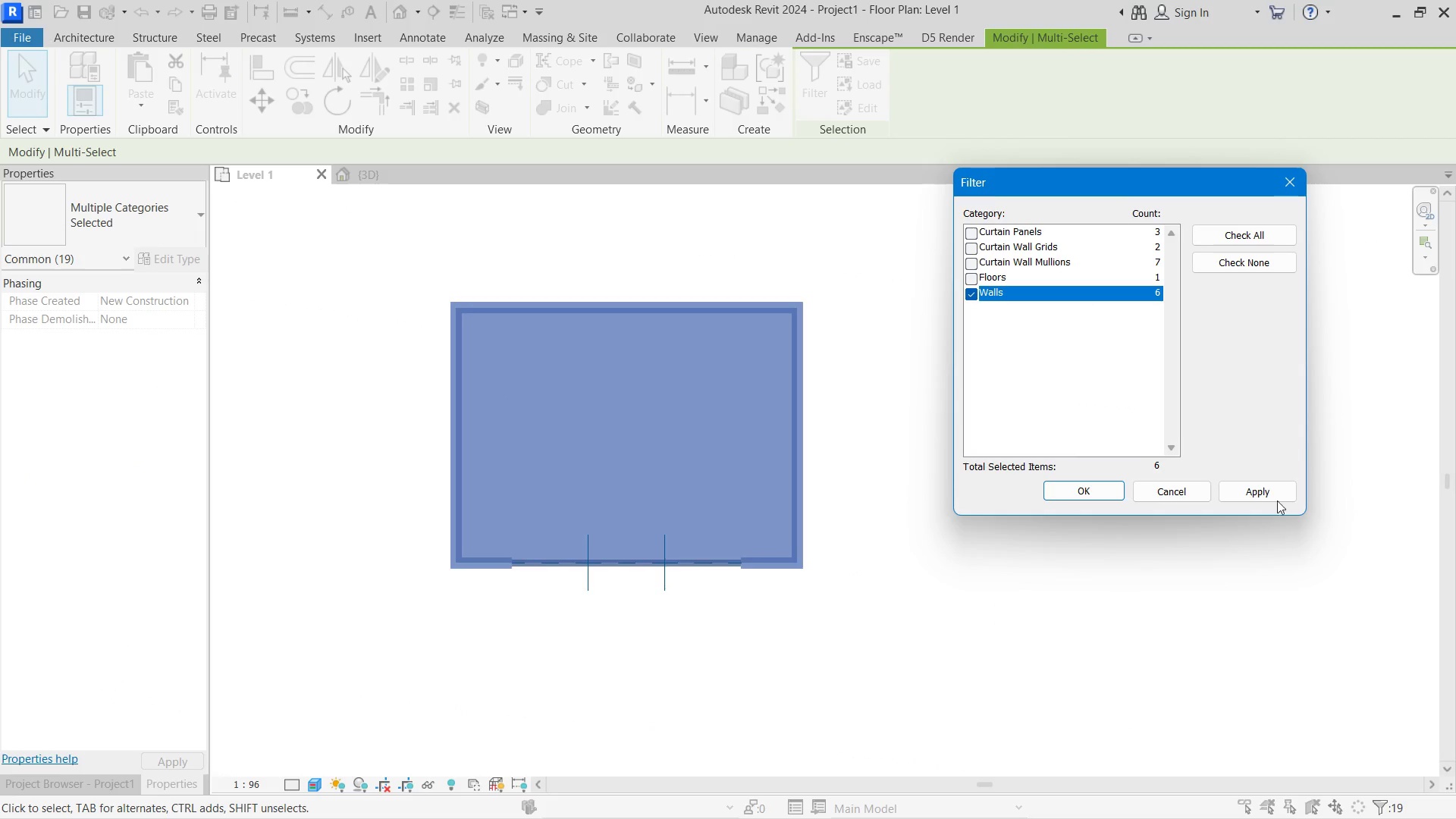 
left_click([1260, 488])
 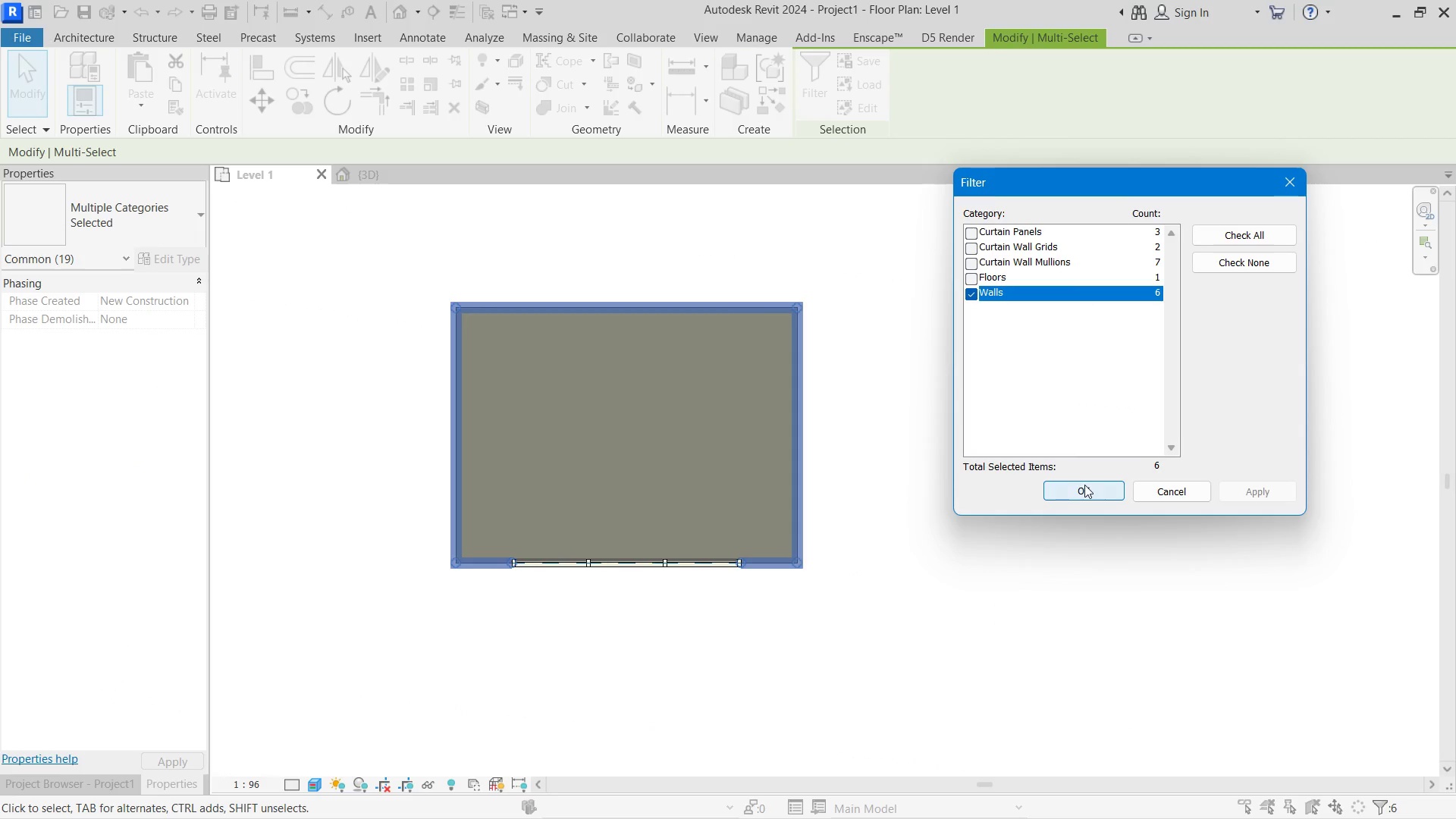 
left_click([1087, 485])
 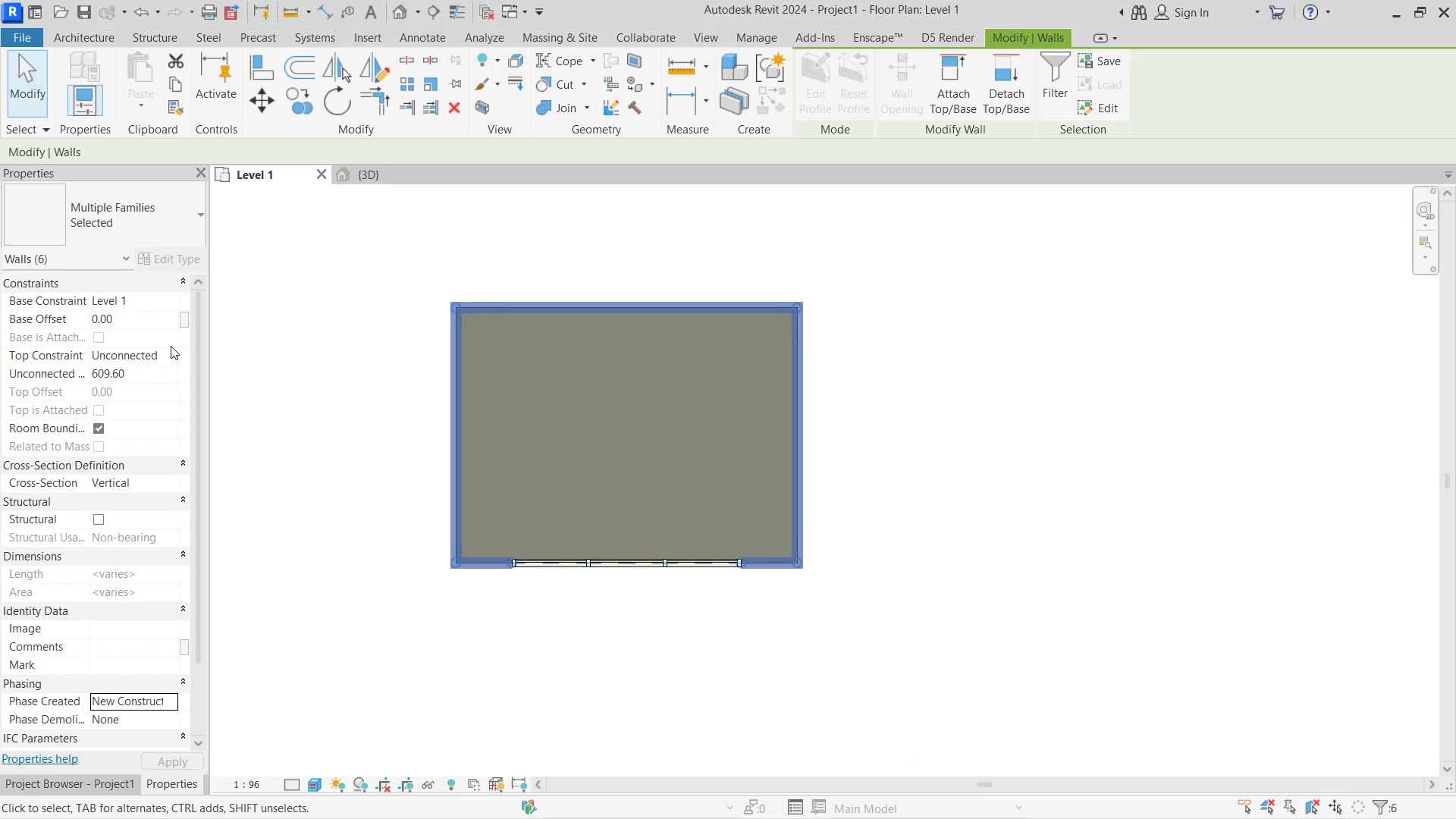 
double_click([171, 352])
 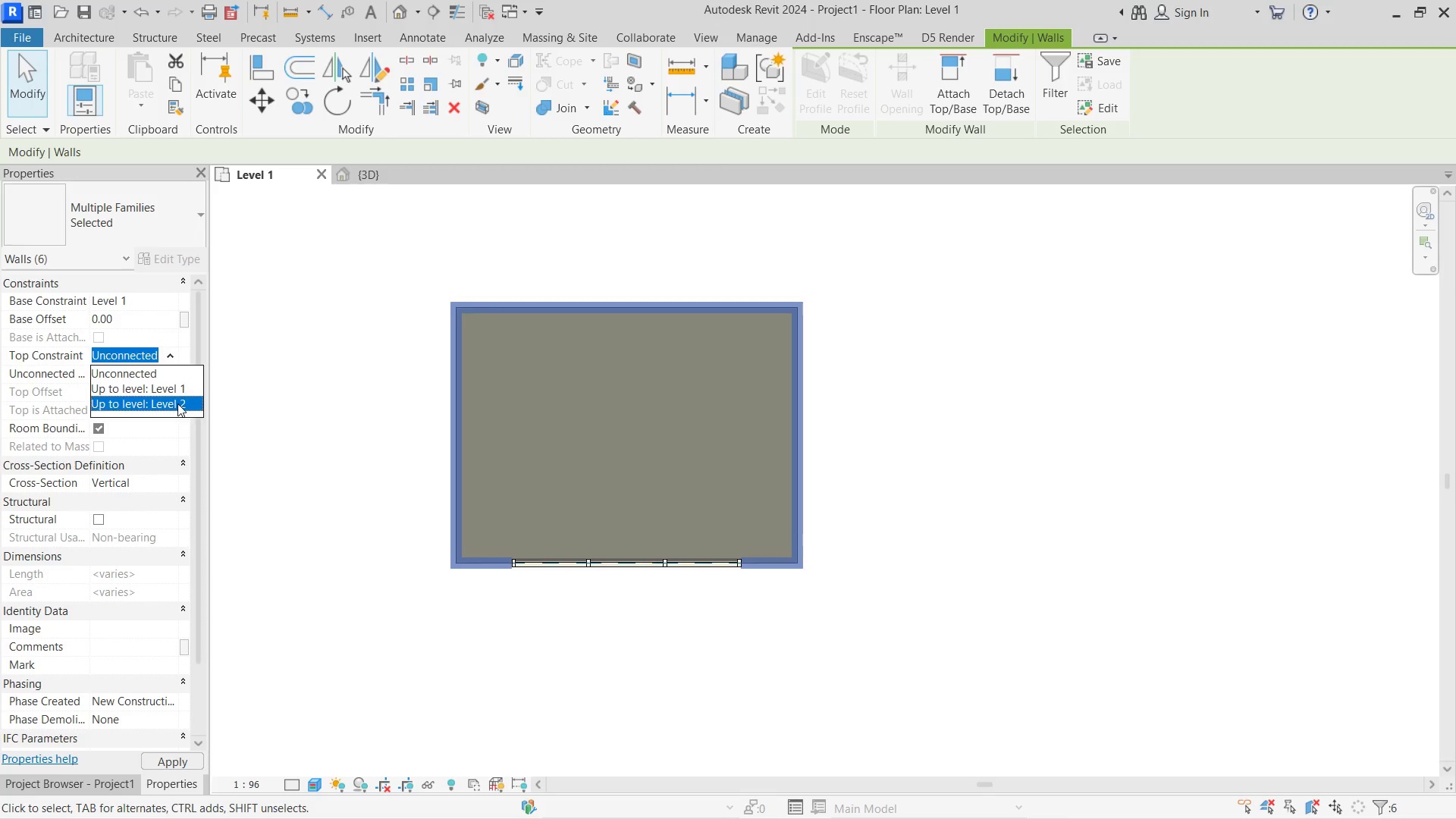 
double_click([372, 374])
 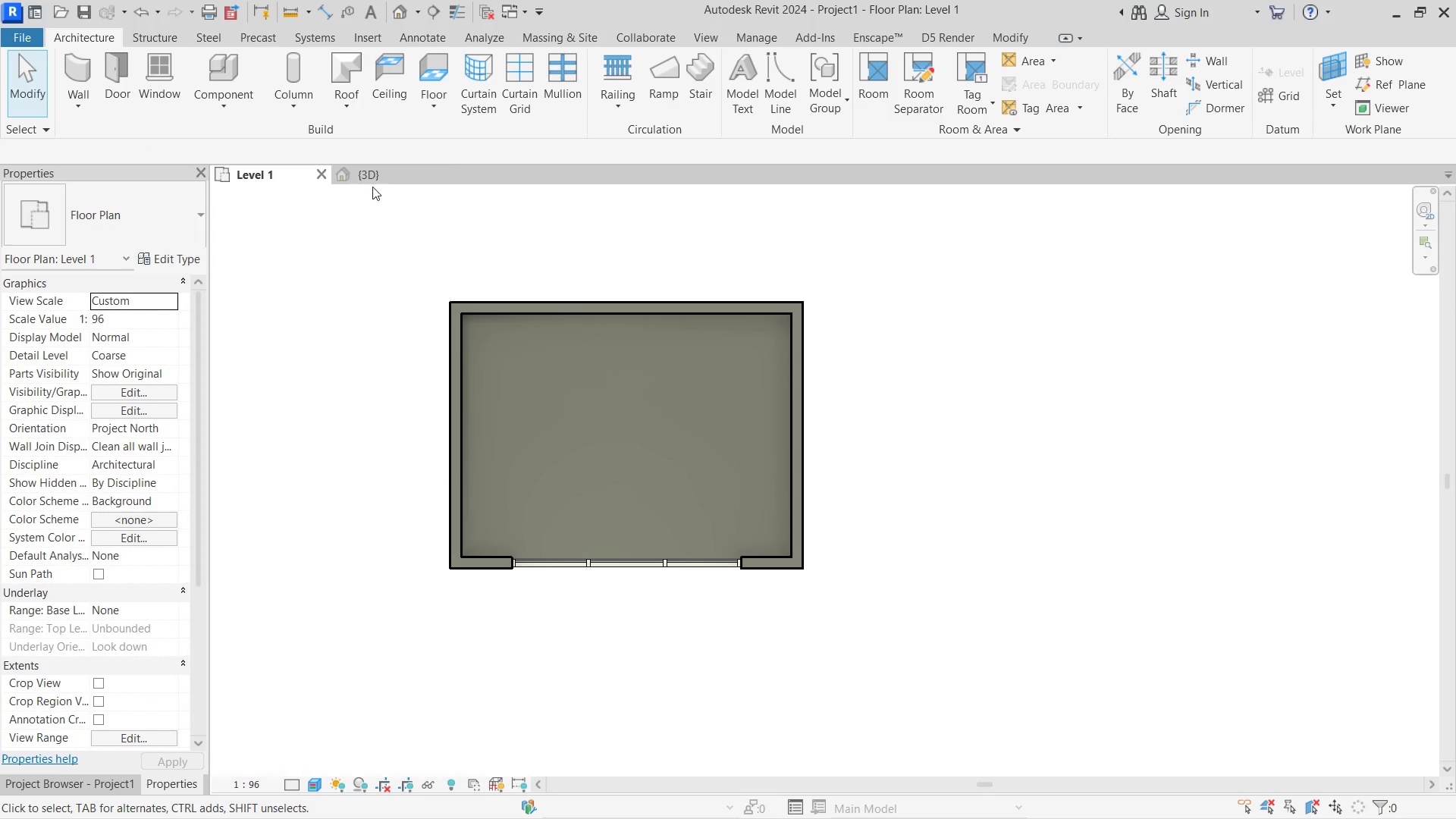 
left_click([369, 179])
 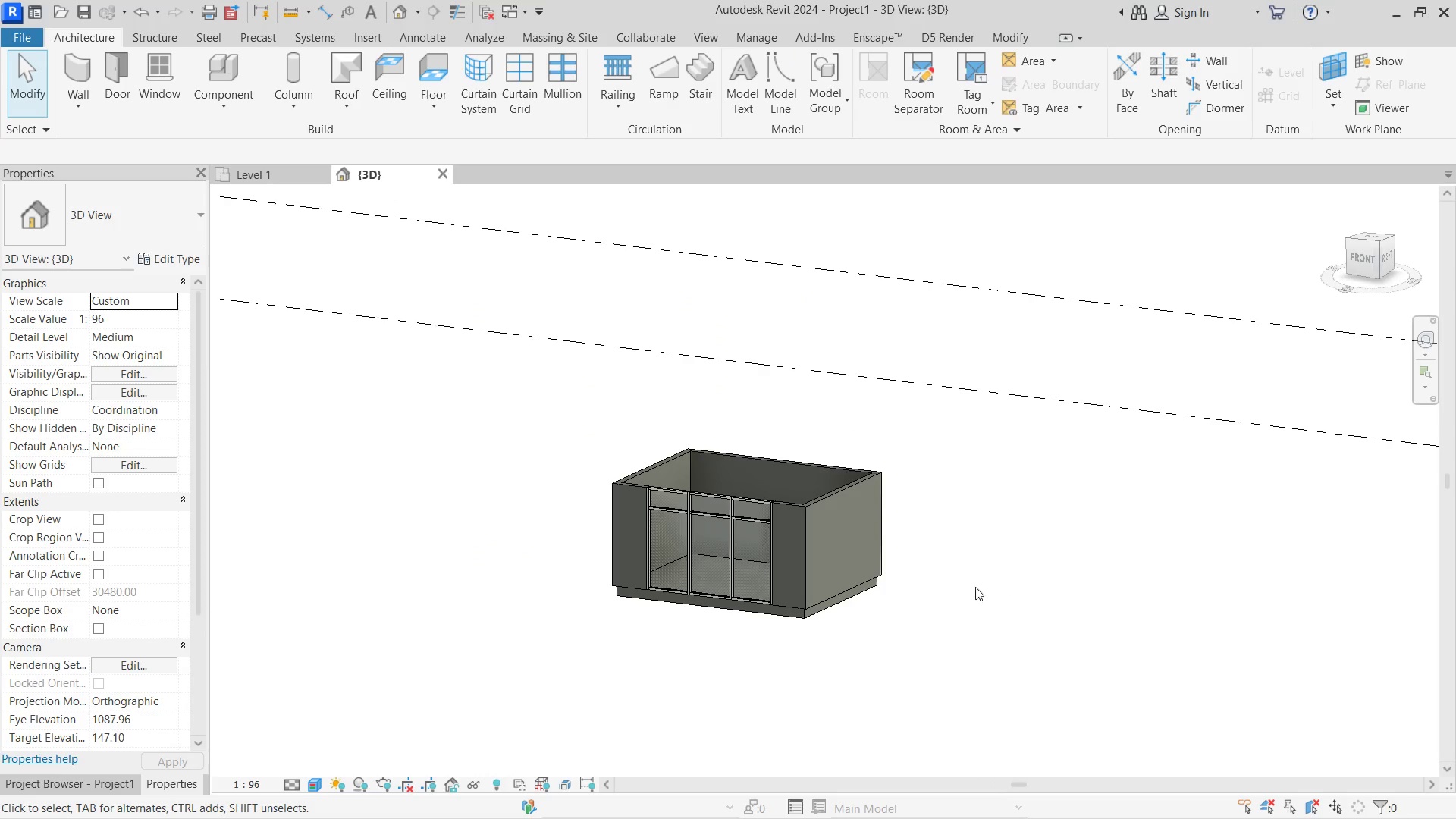 
hold_key(key=ShiftLeft, duration=0.47)
 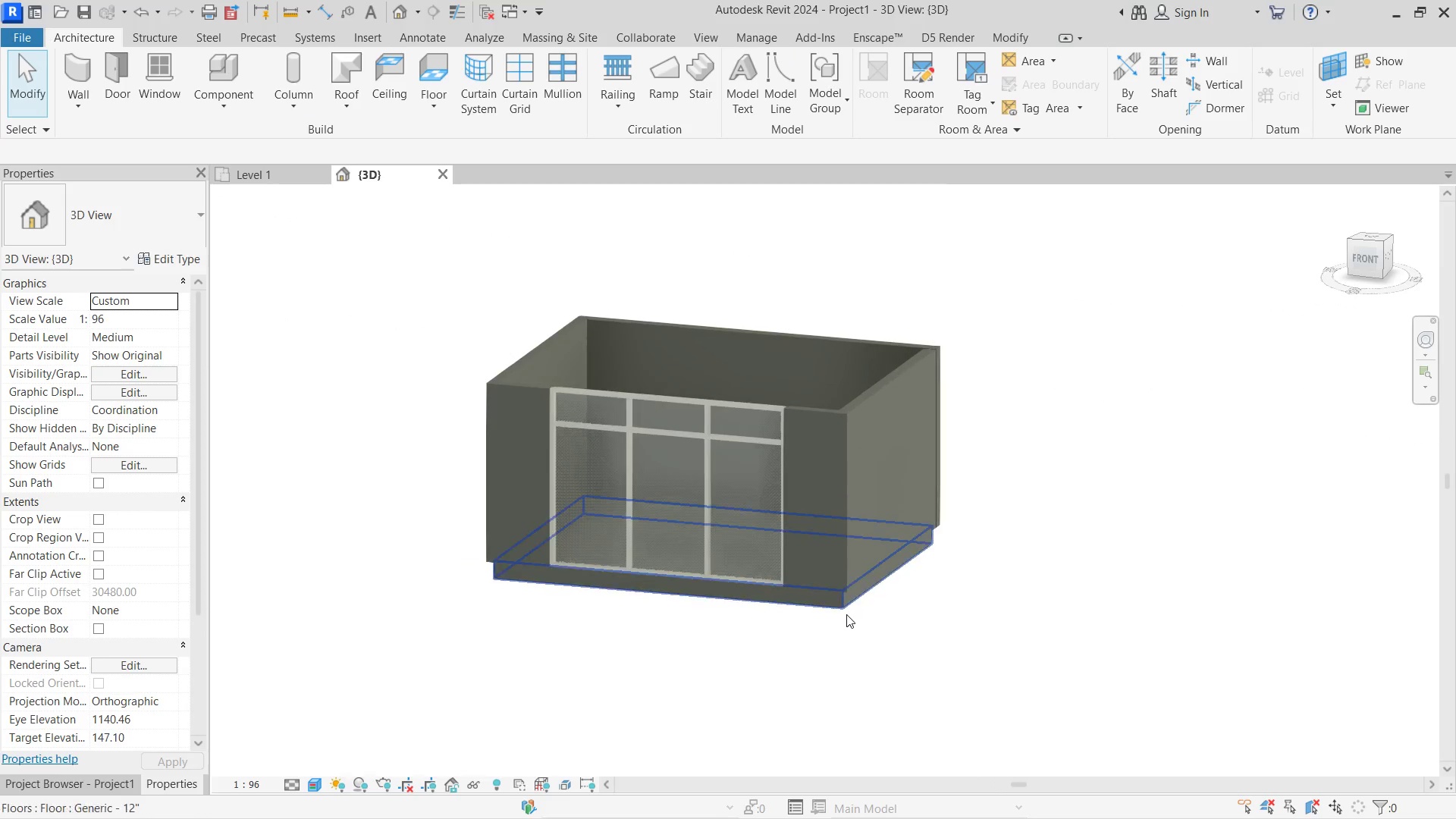 
left_click([843, 611])
 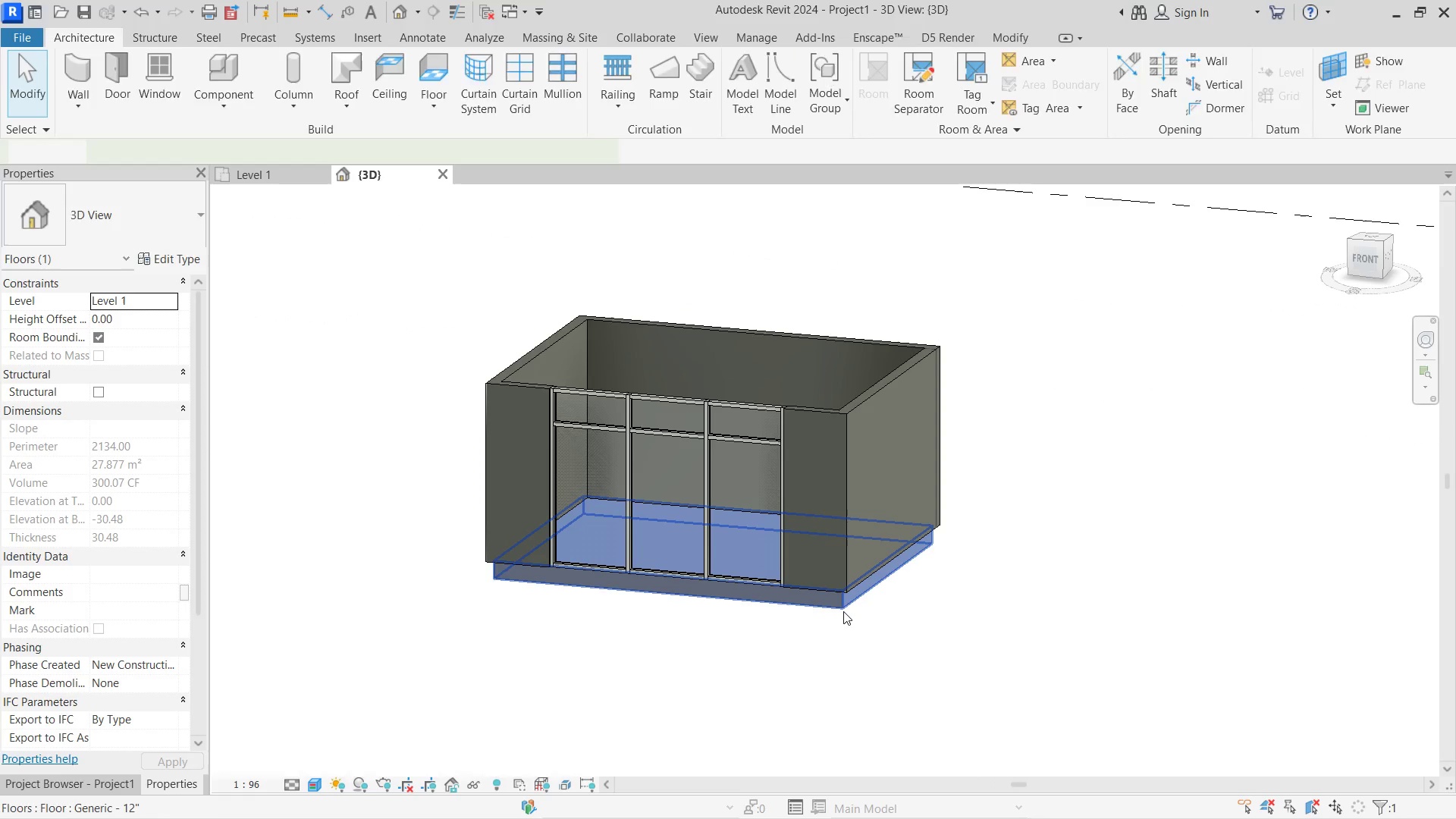 
scroll: coordinate [850, 621], scroll_direction: up, amount: 5.0
 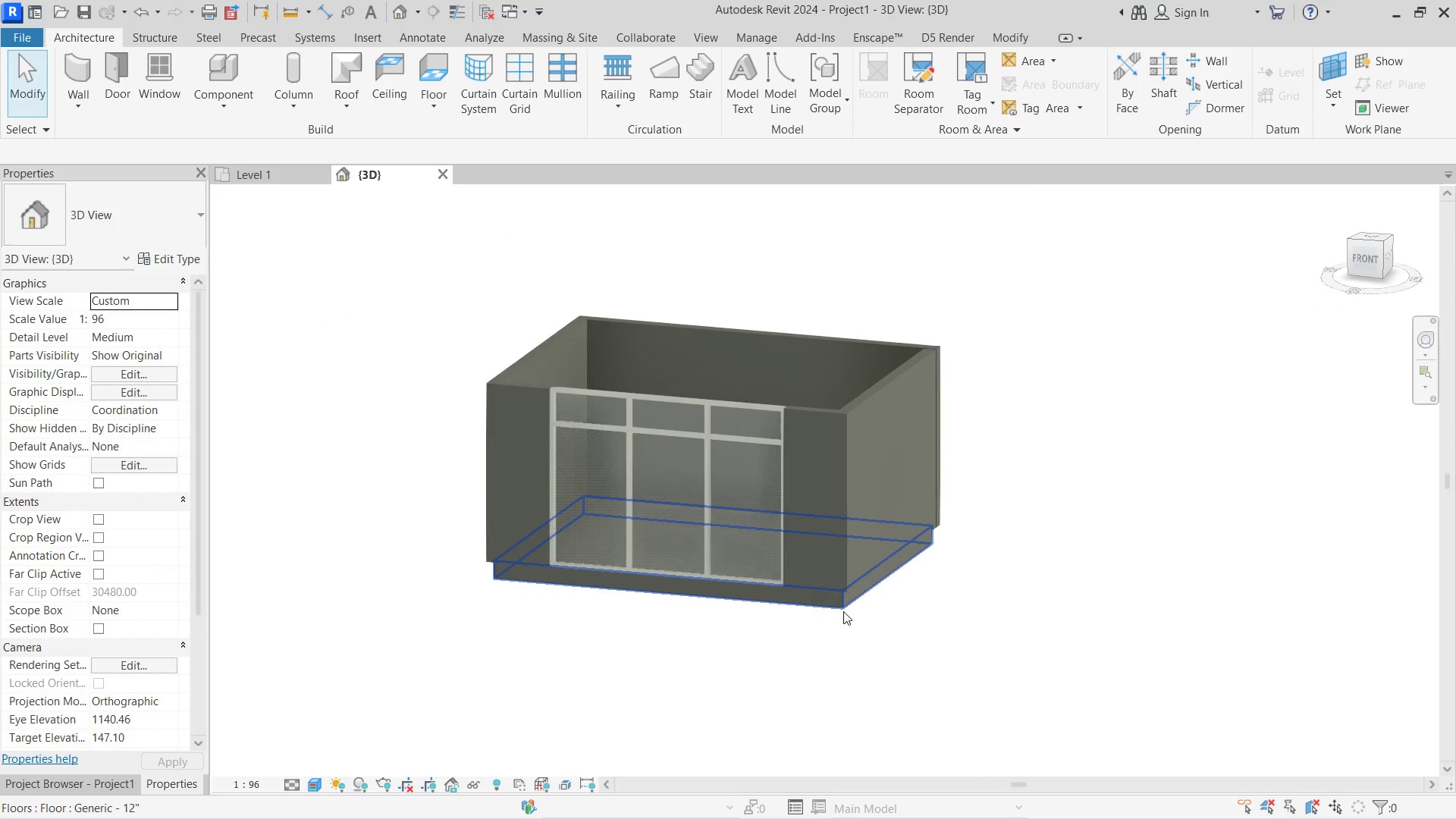 
double_click([843, 611])
 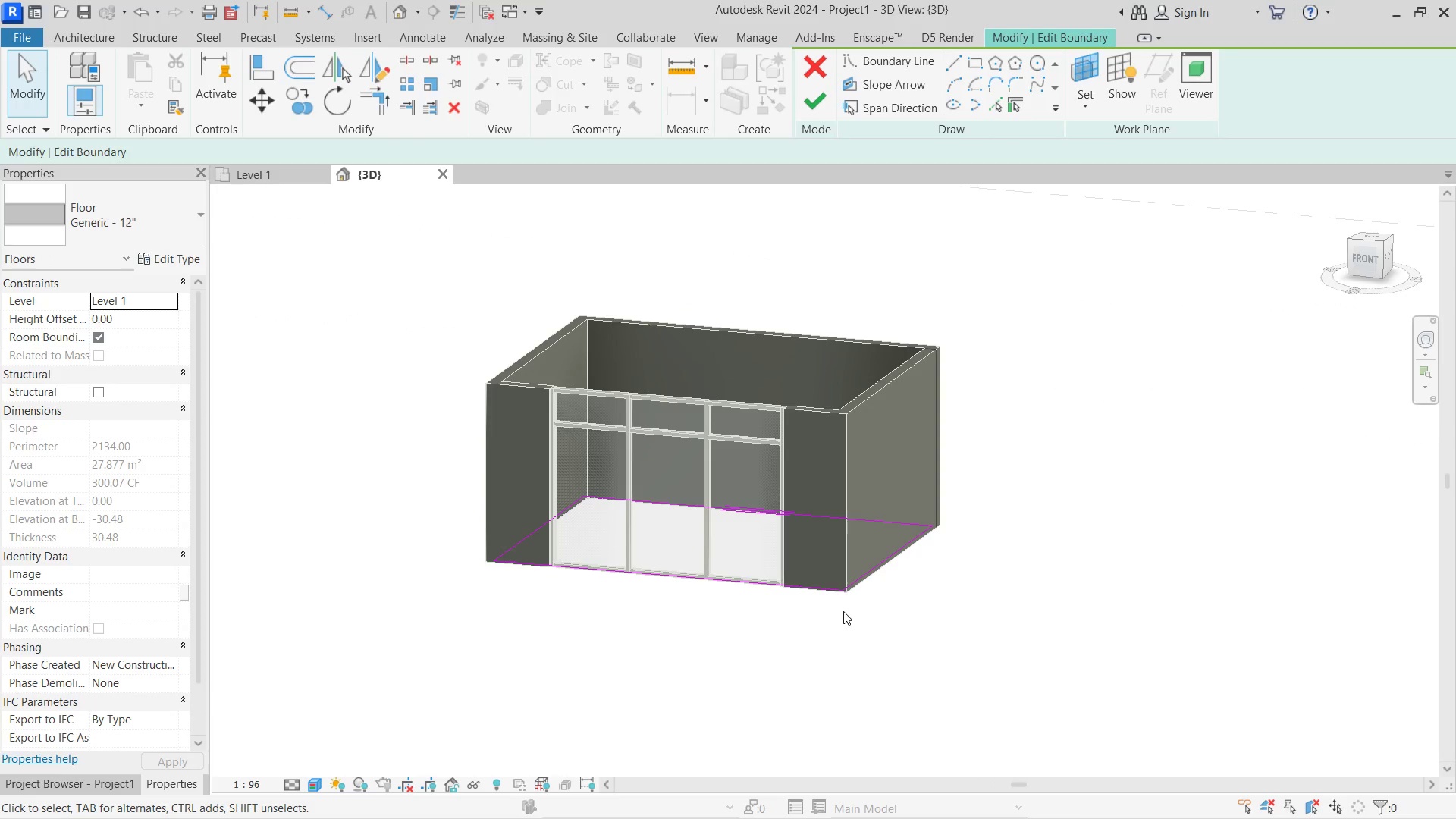 
left_click([880, 610])
 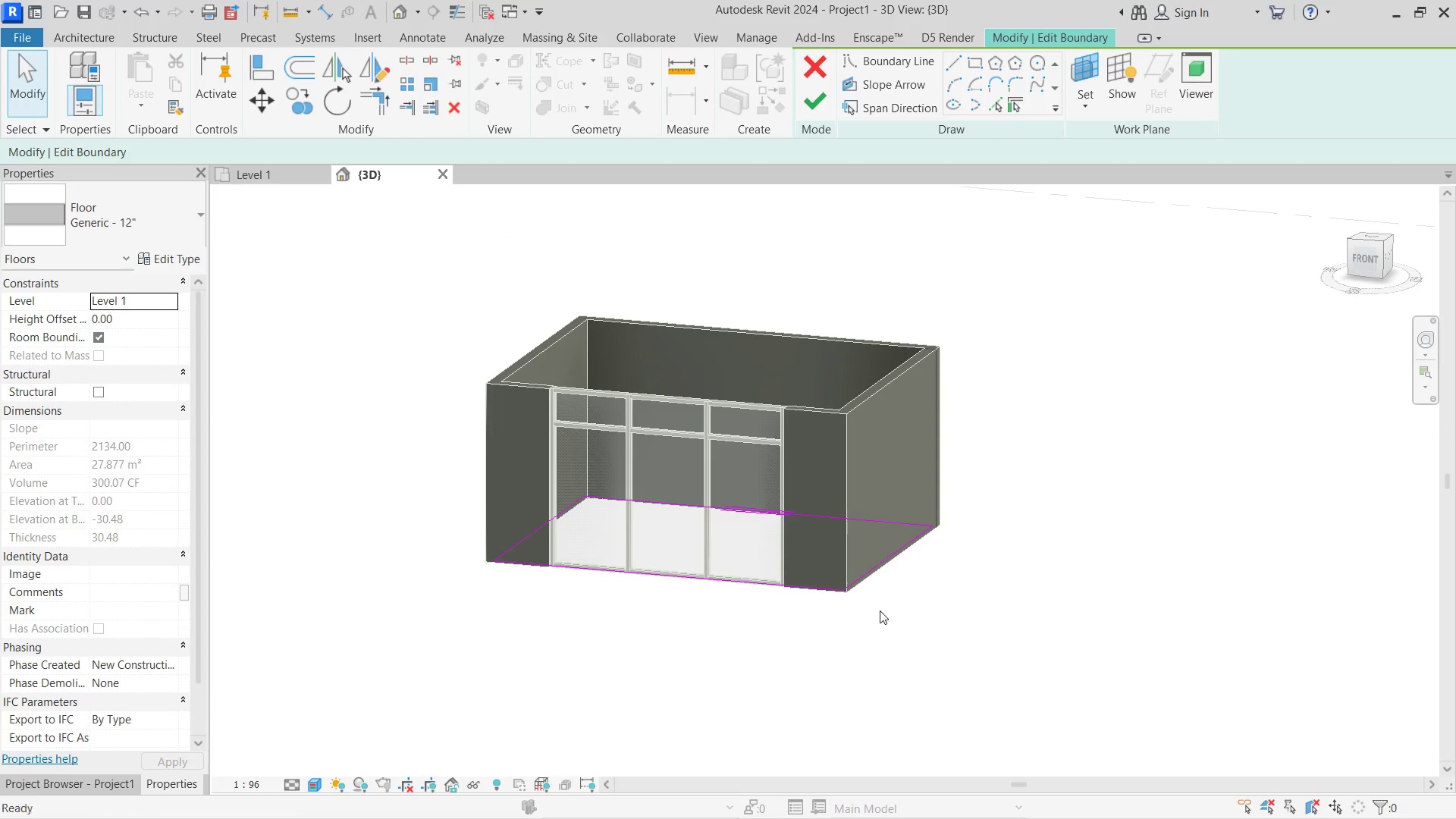 
key(Escape)
 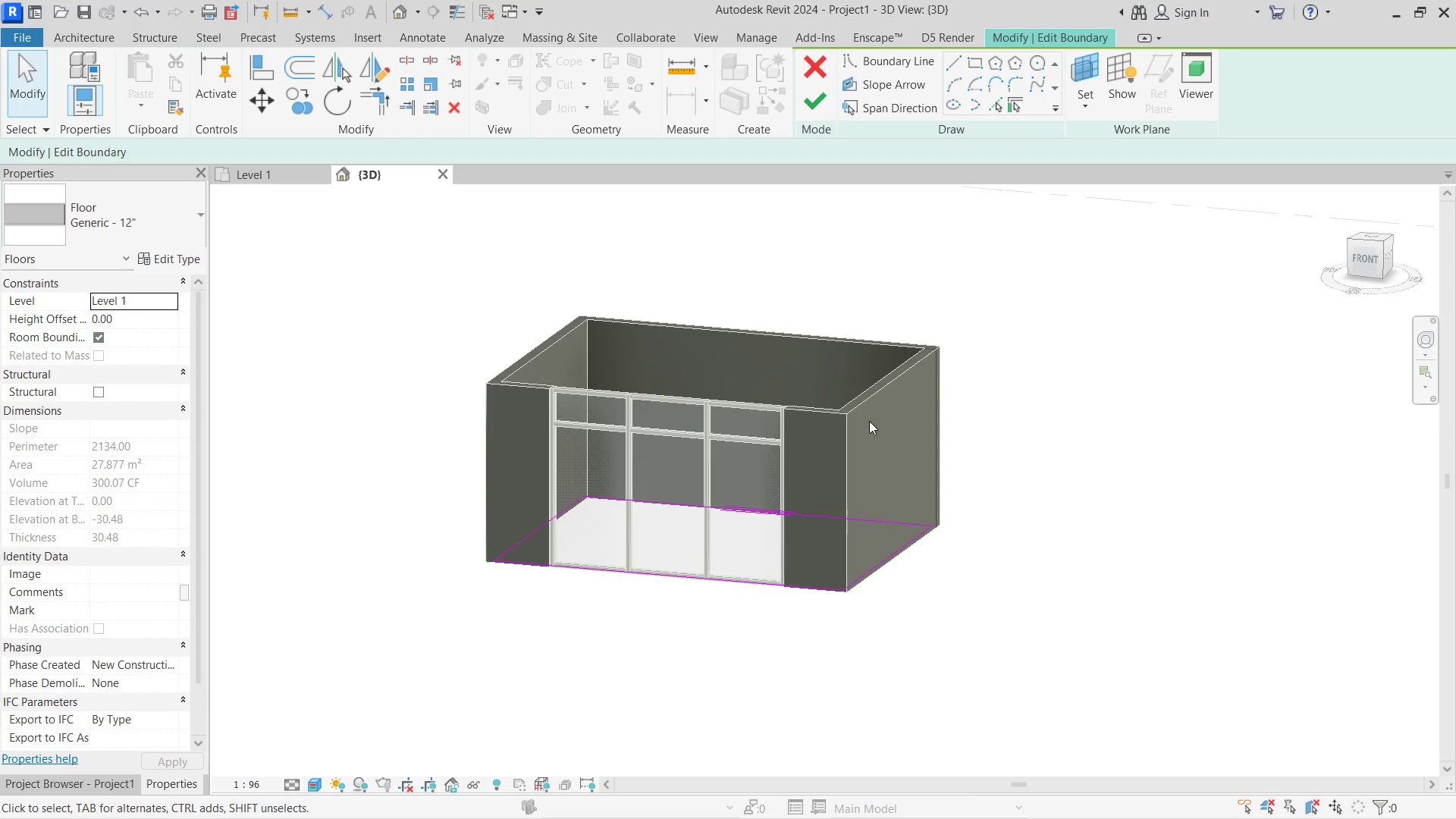 
key(Escape)
 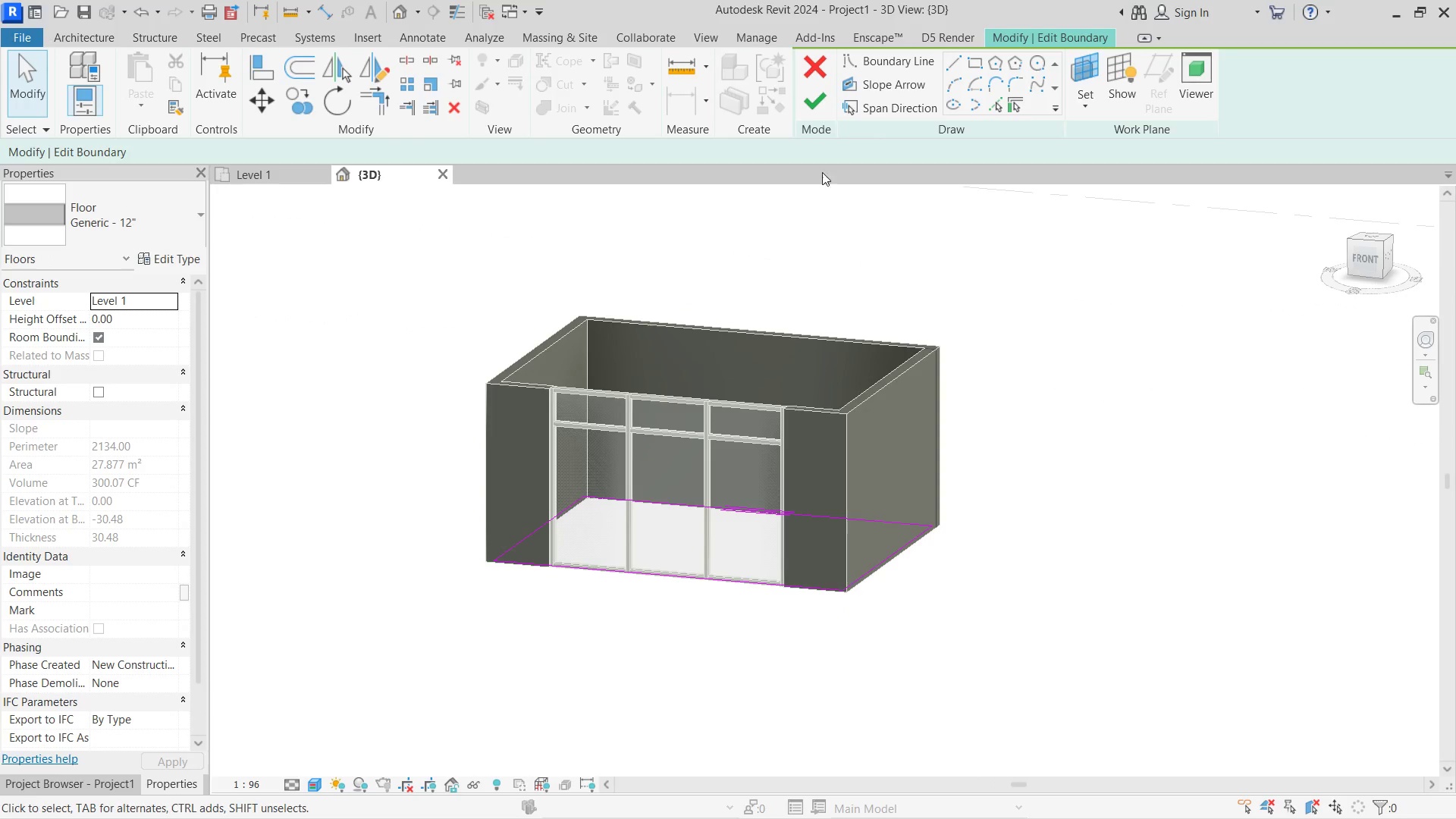 
hold_key(key=Escape, duration=1.25)
 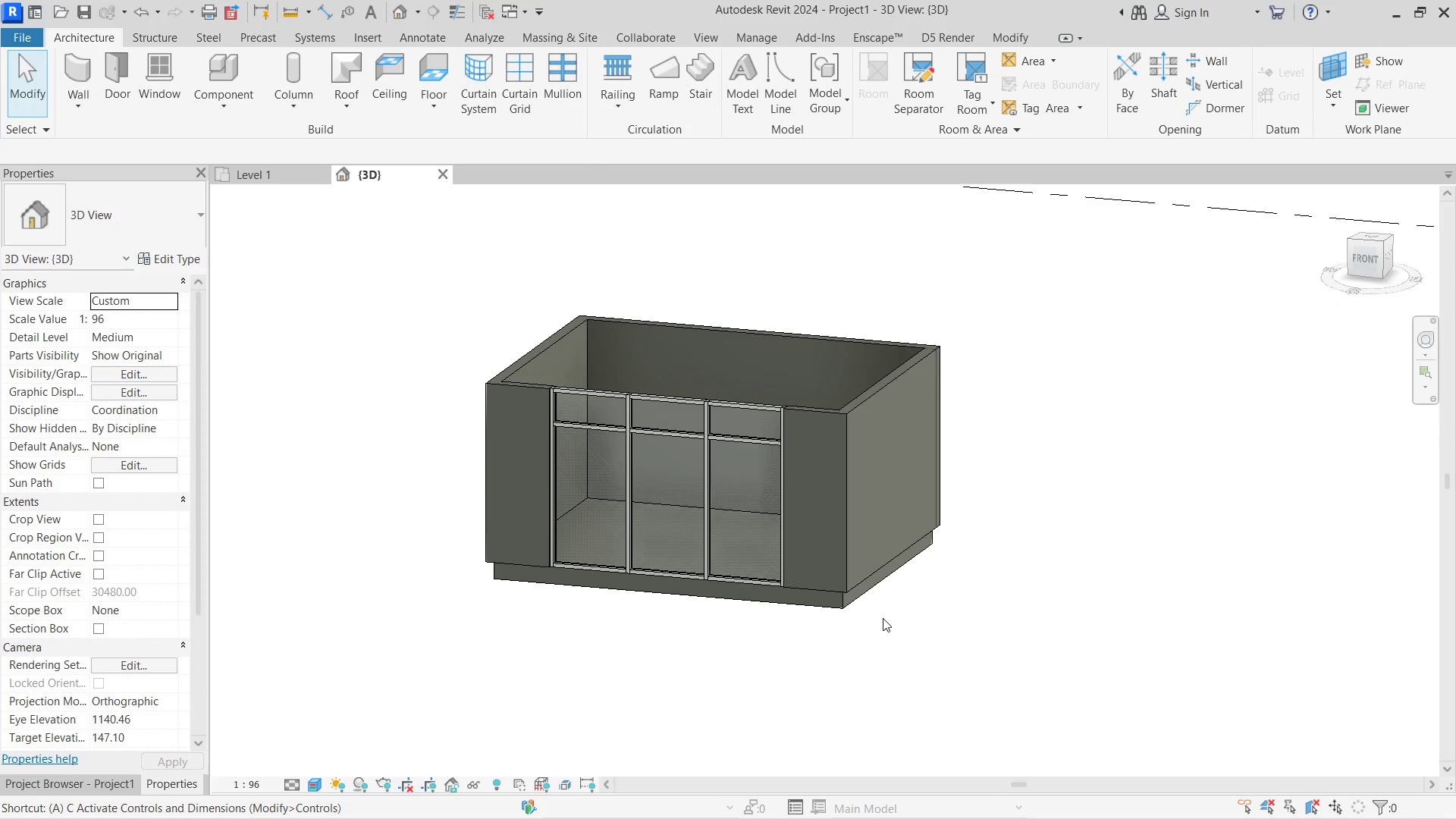 
left_click([808, 105])
 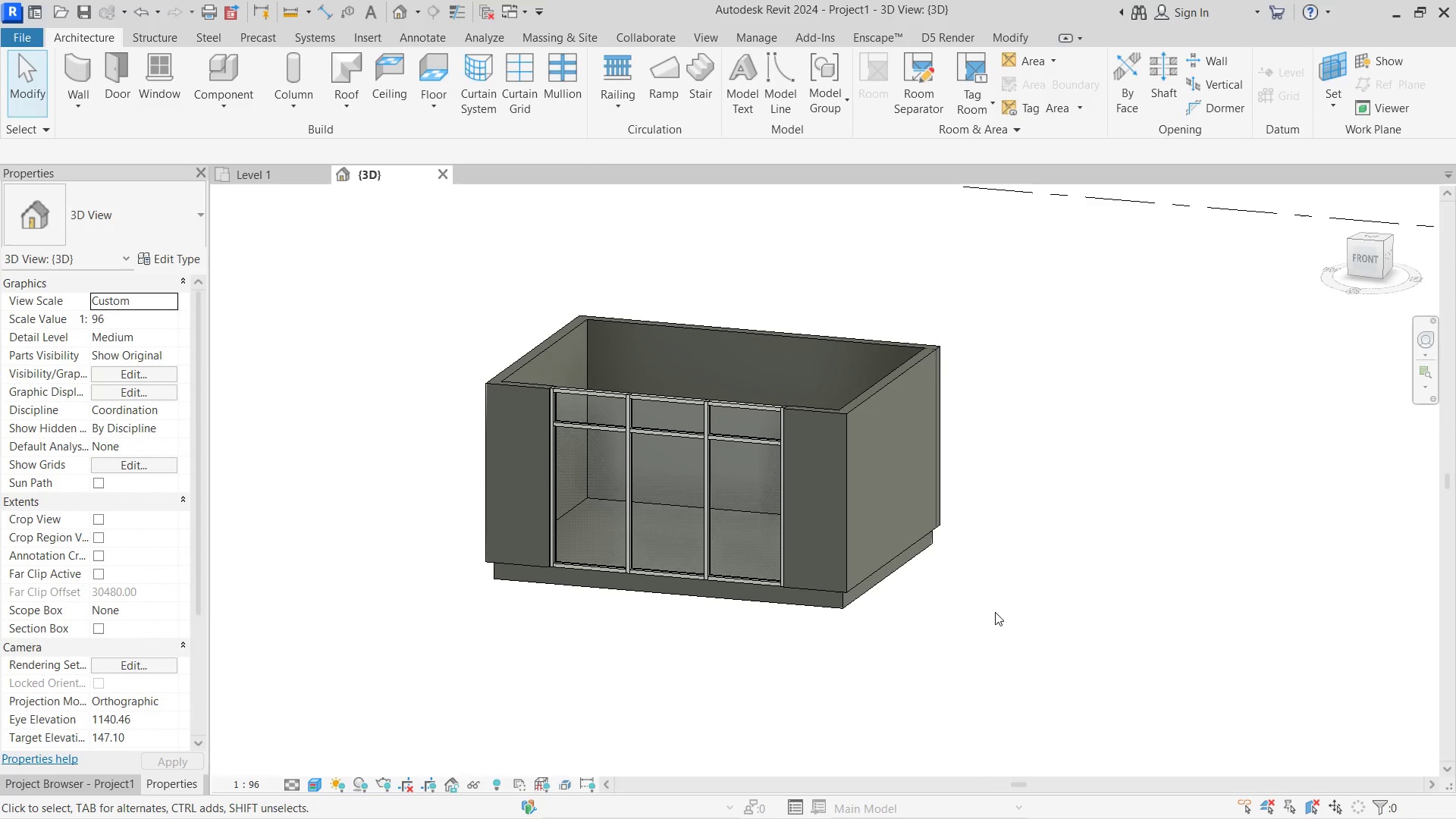 
key(A)
 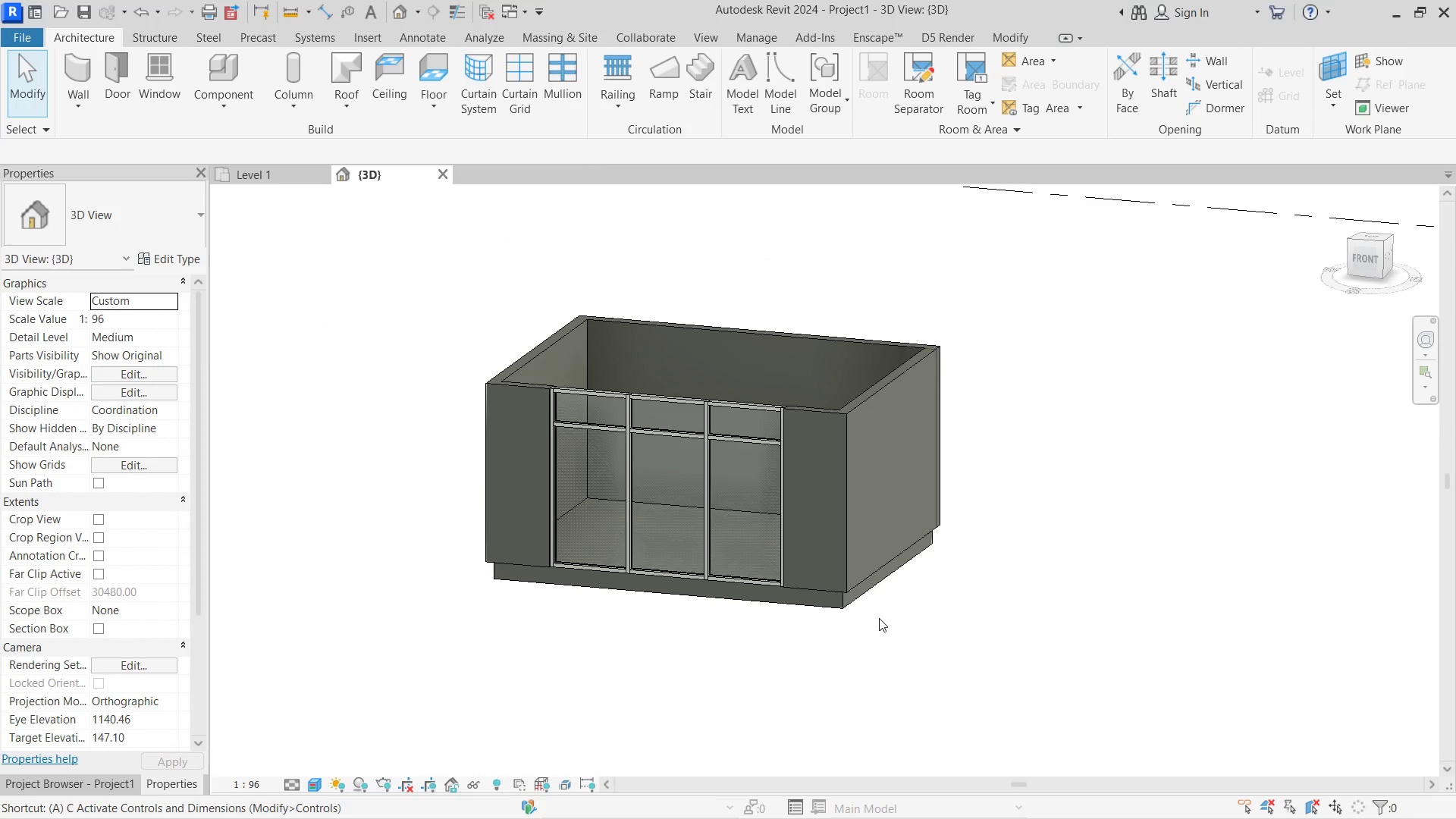 
hold_key(key=L, duration=15.86)
 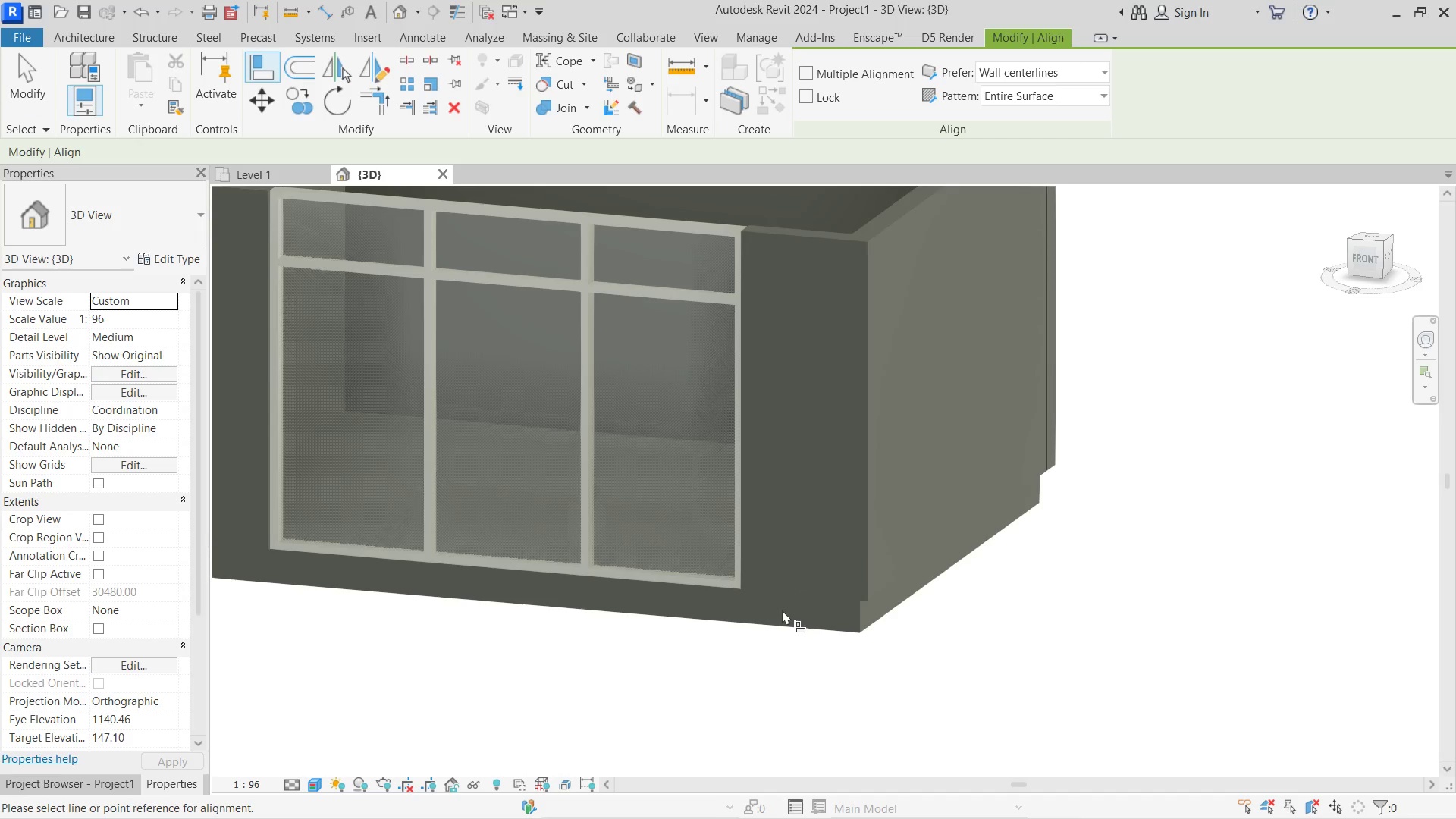 
left_click([826, 601])
 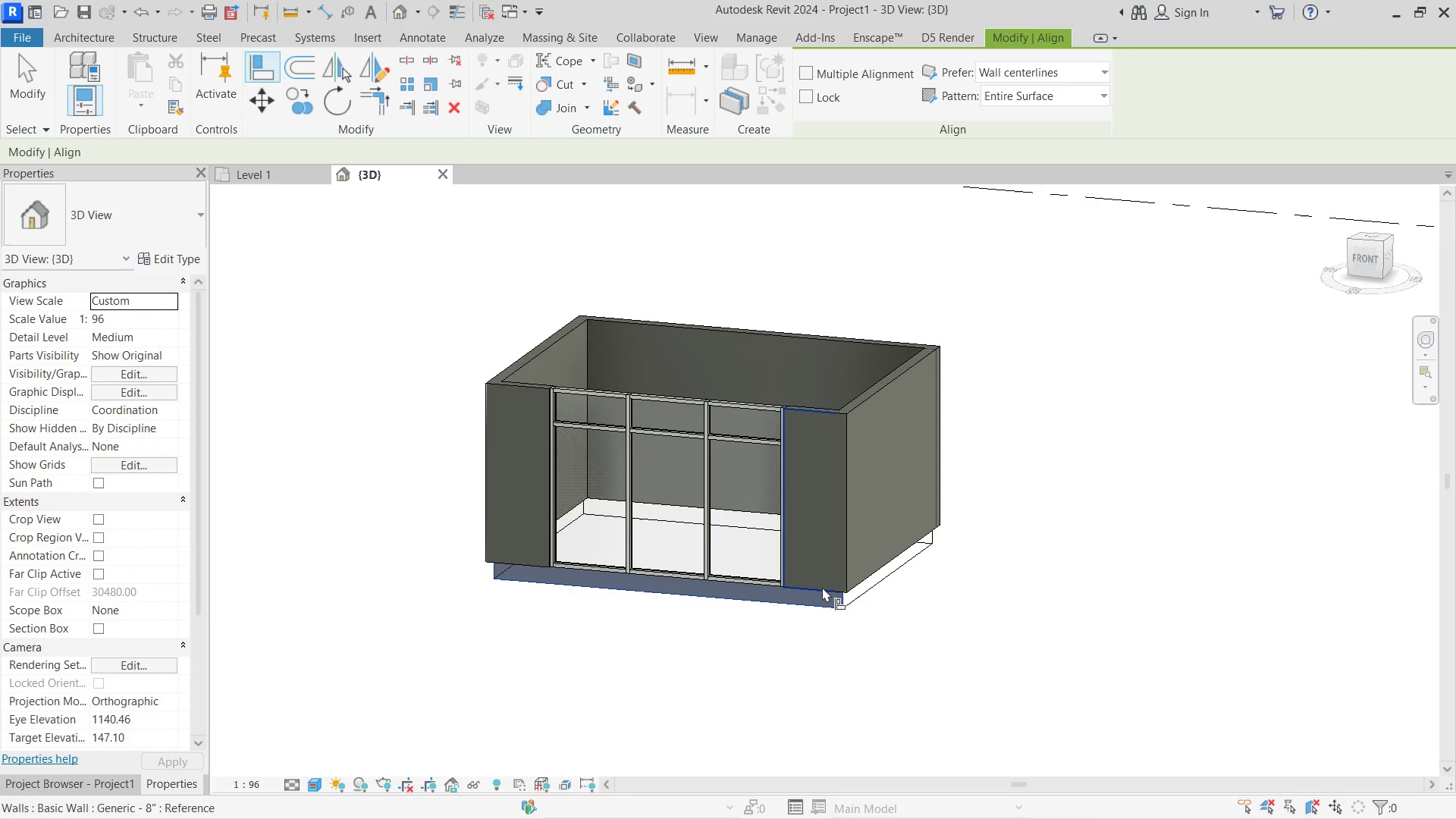 
left_click([822, 587])
 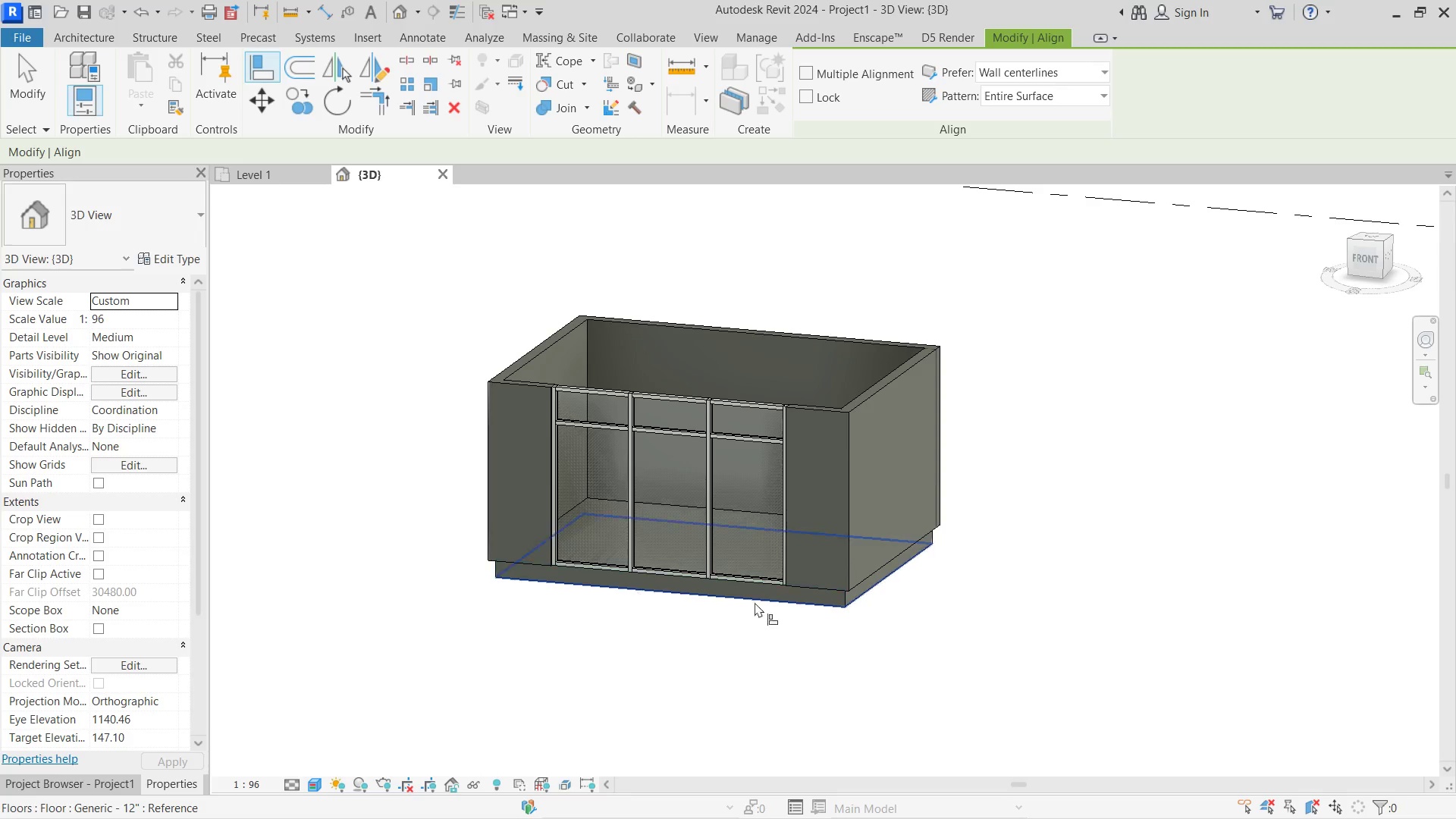 
key(Control+Z)
 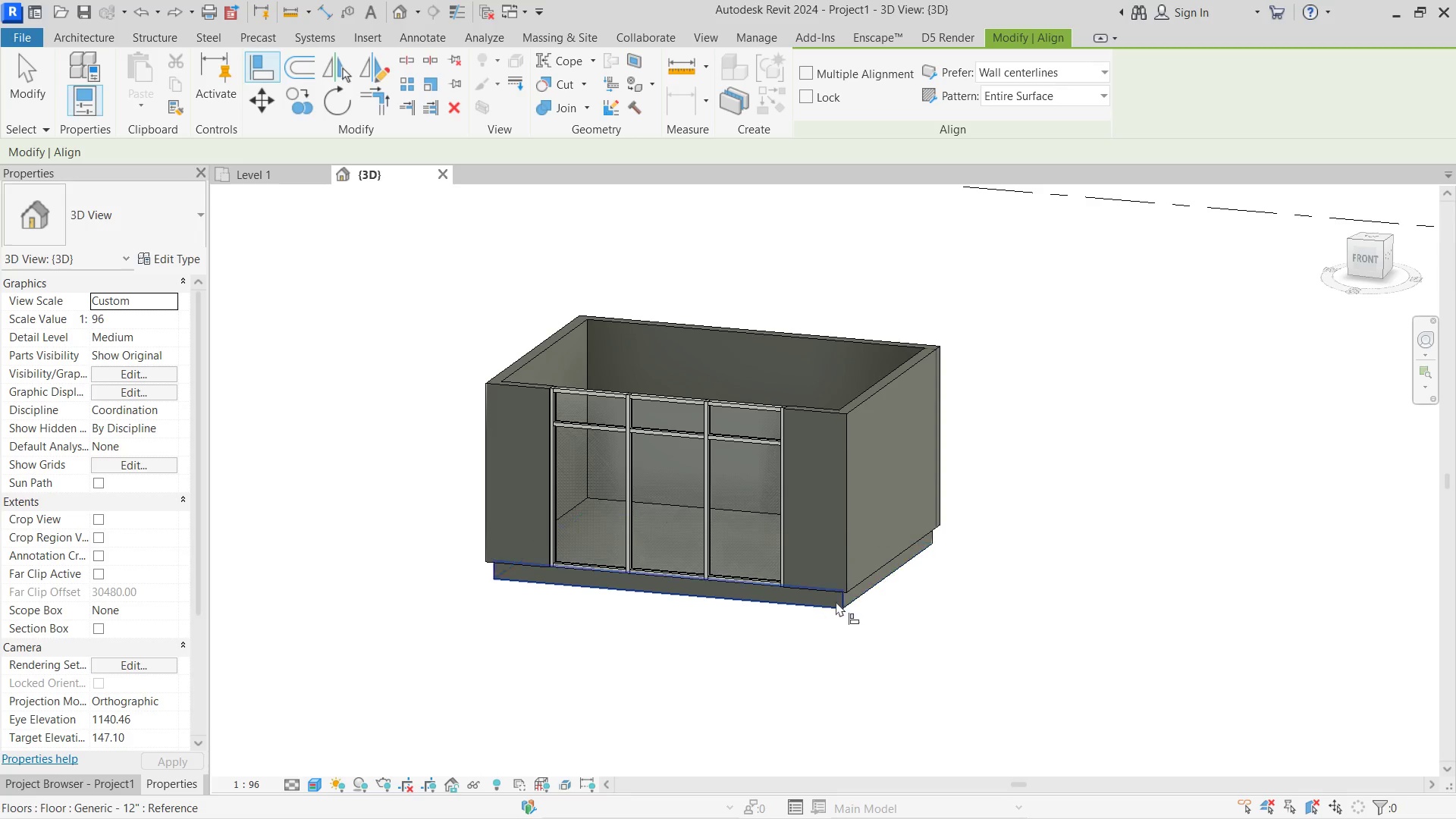 
left_click([835, 600])
 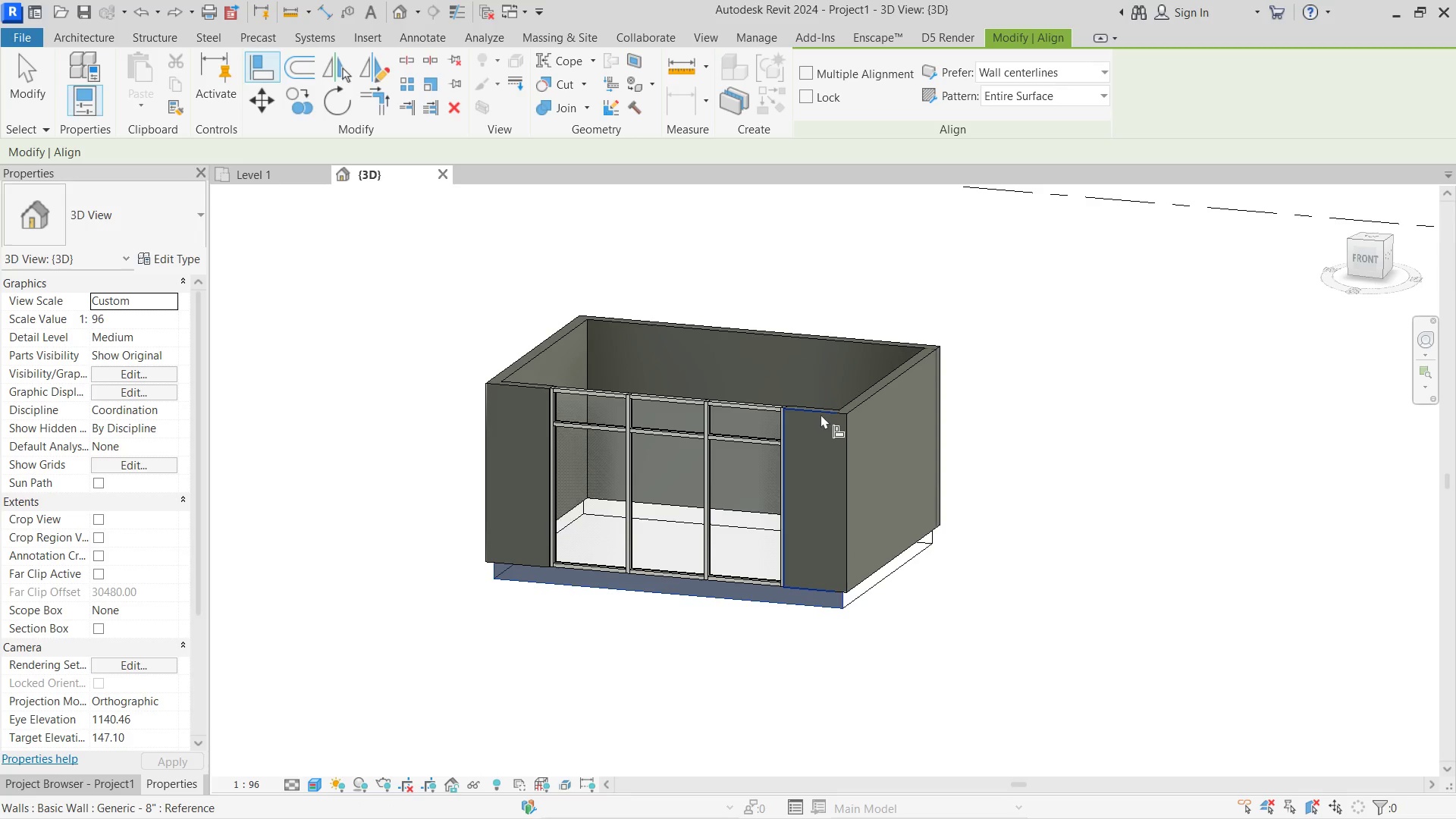 
left_click([821, 414])
 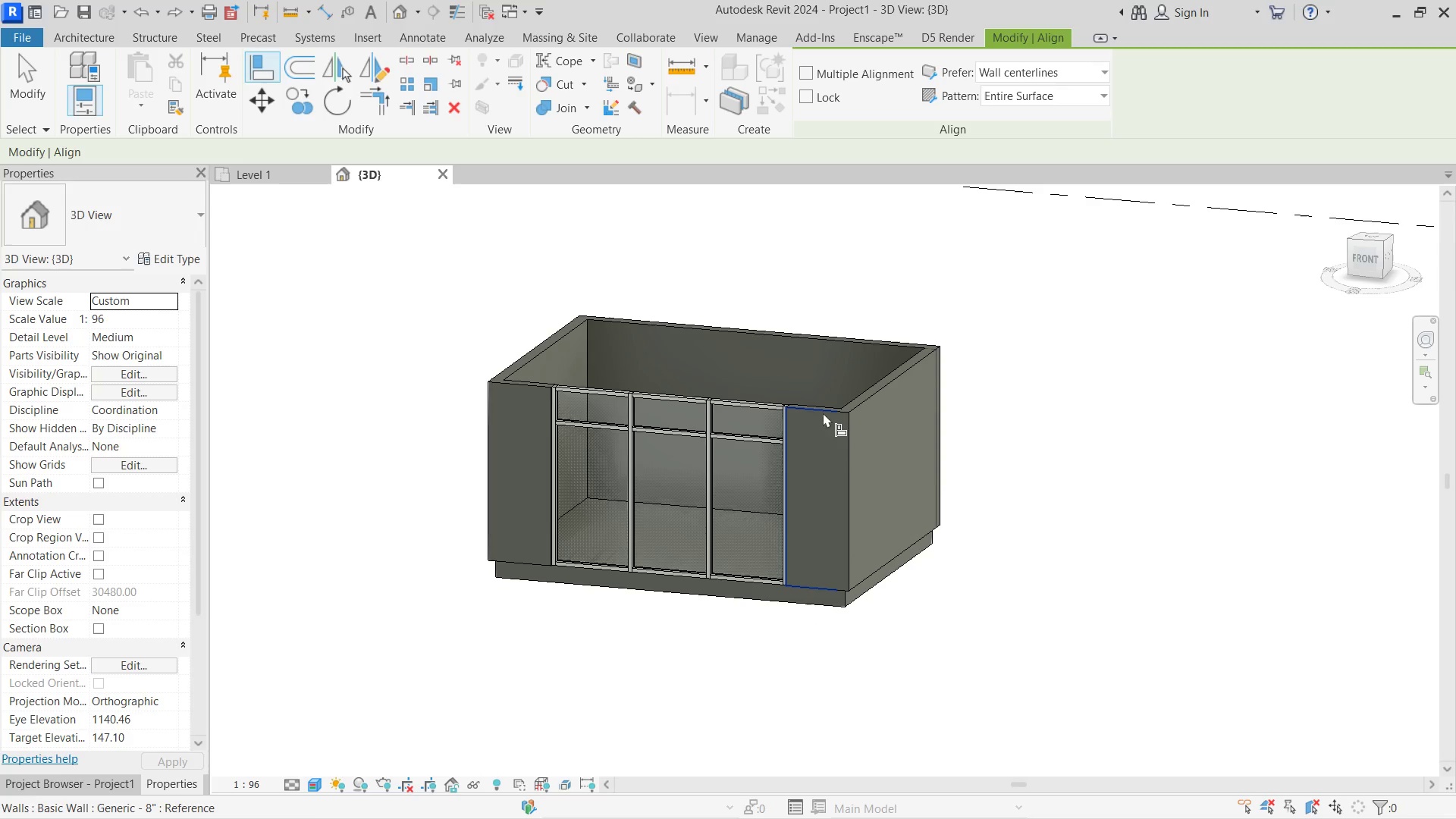 
key(Control+ControlLeft)
 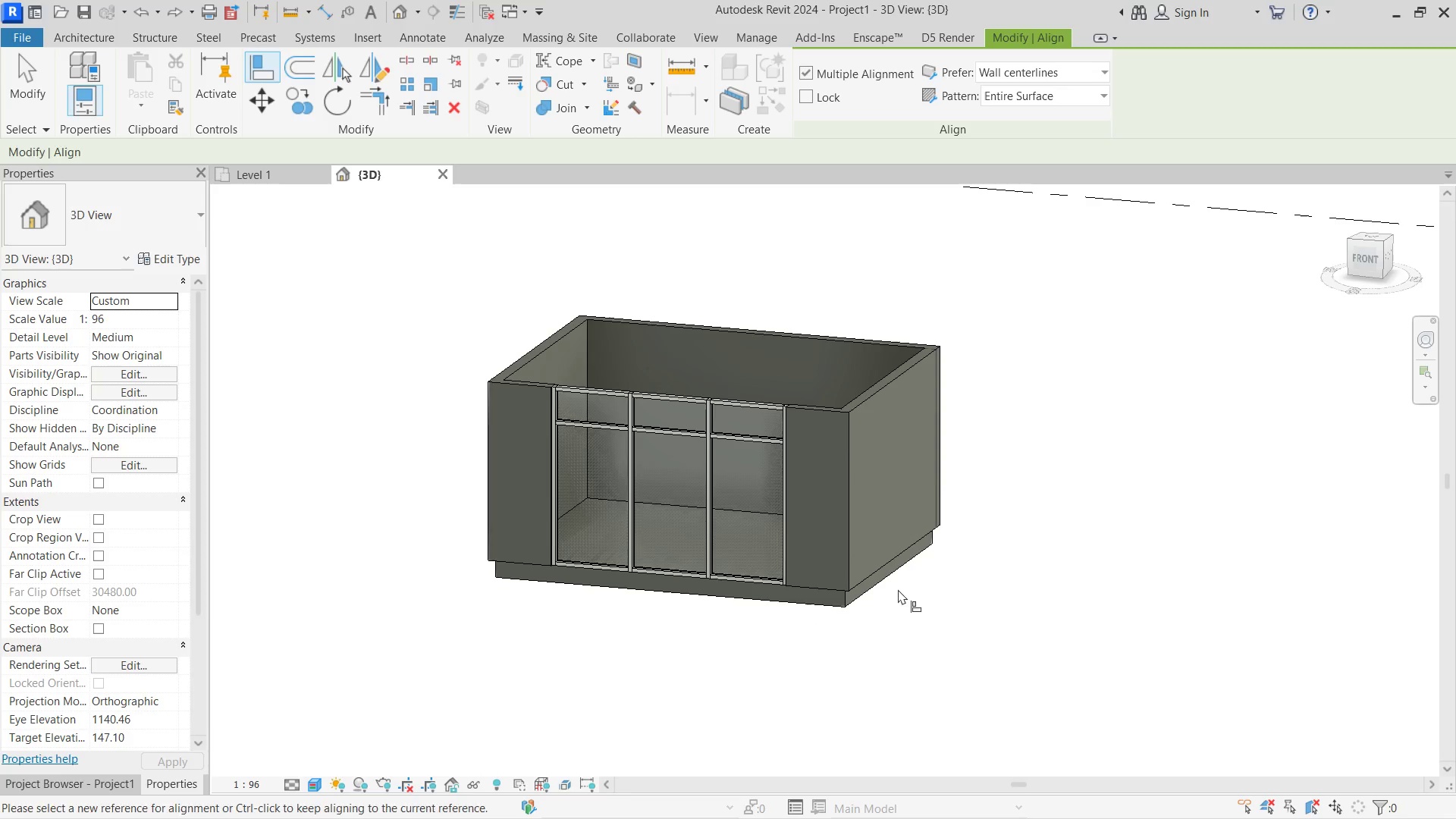 
key(Control+Z)
 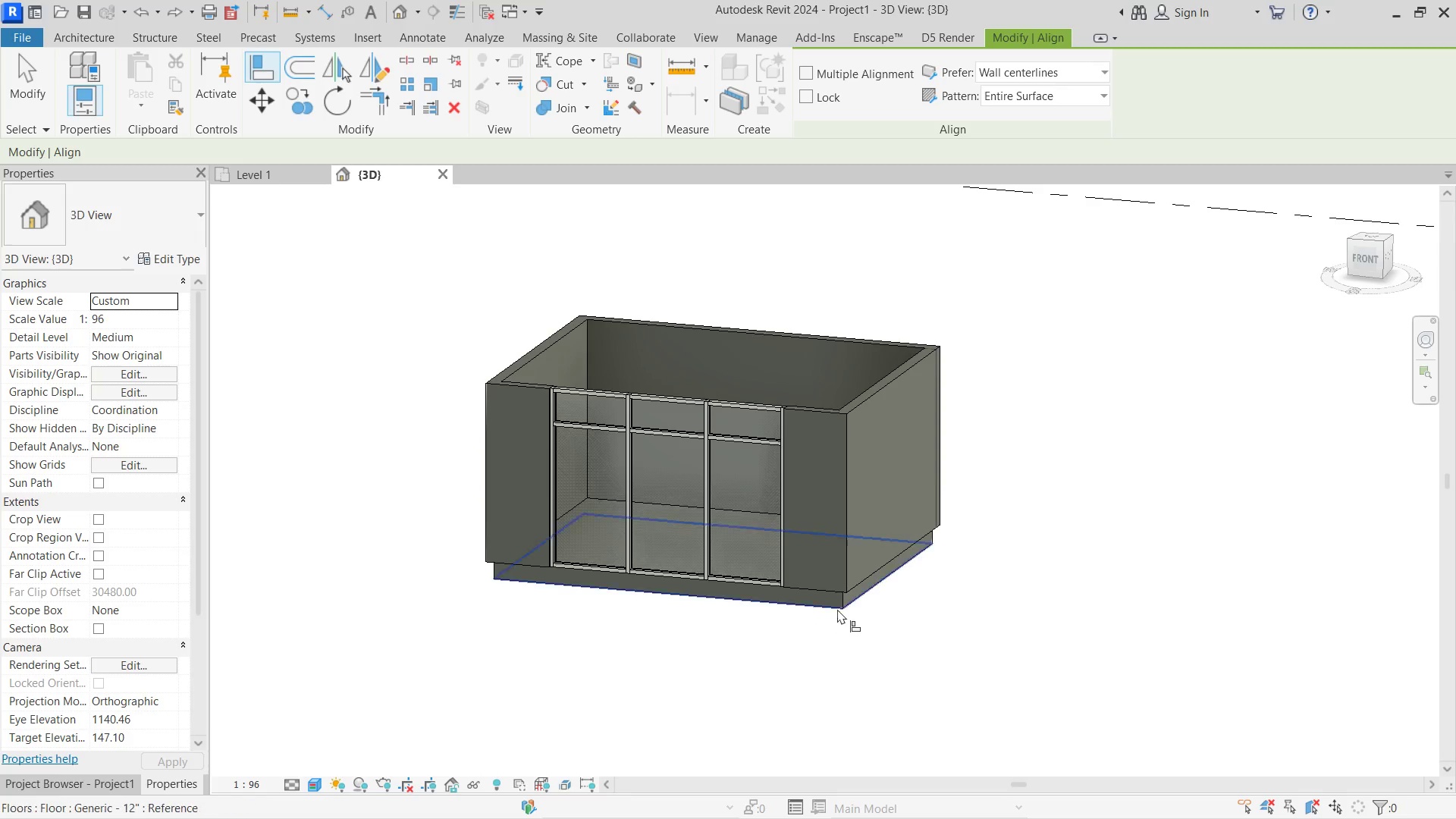 
key(Escape)
 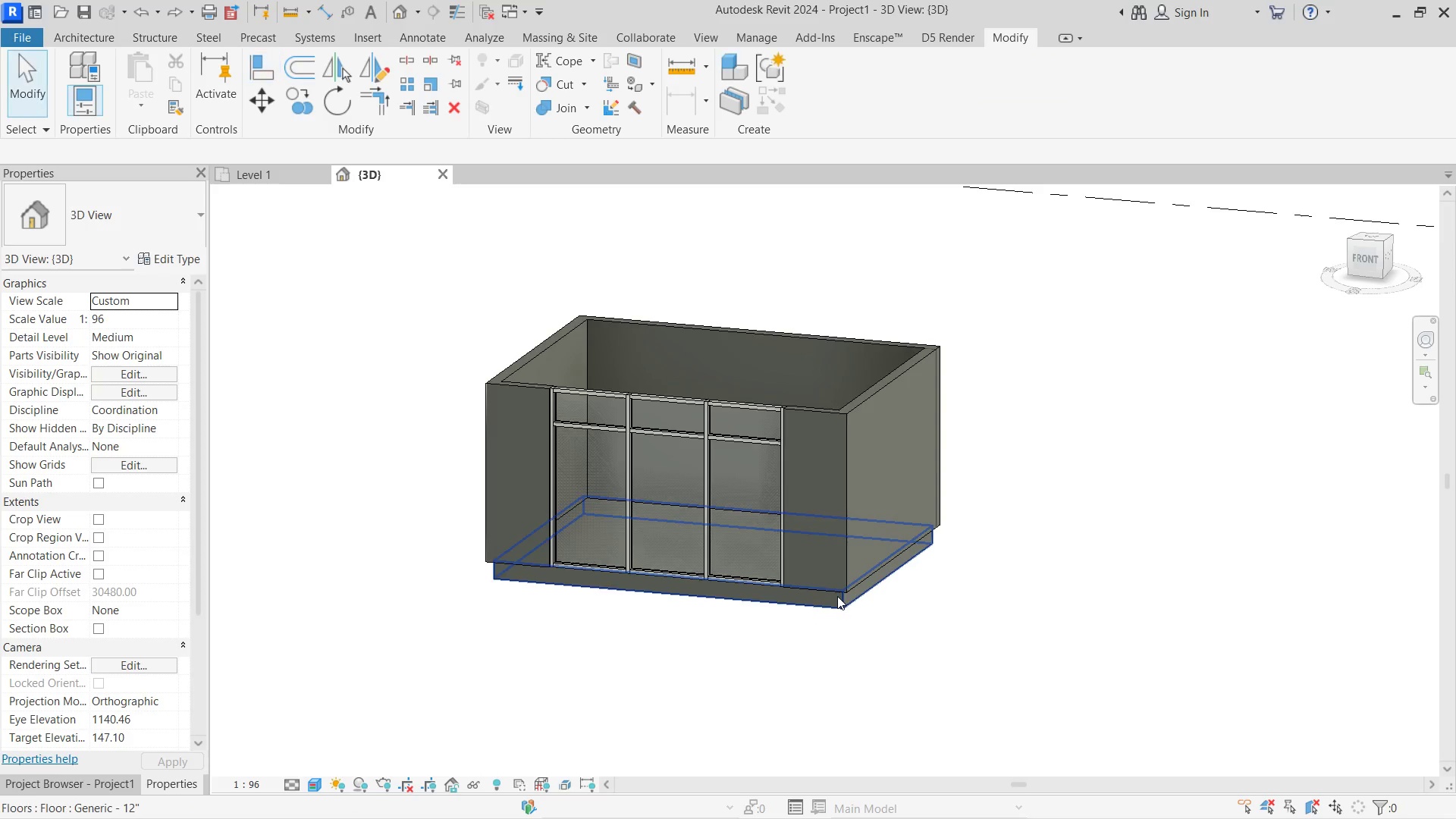 
key(Escape)
 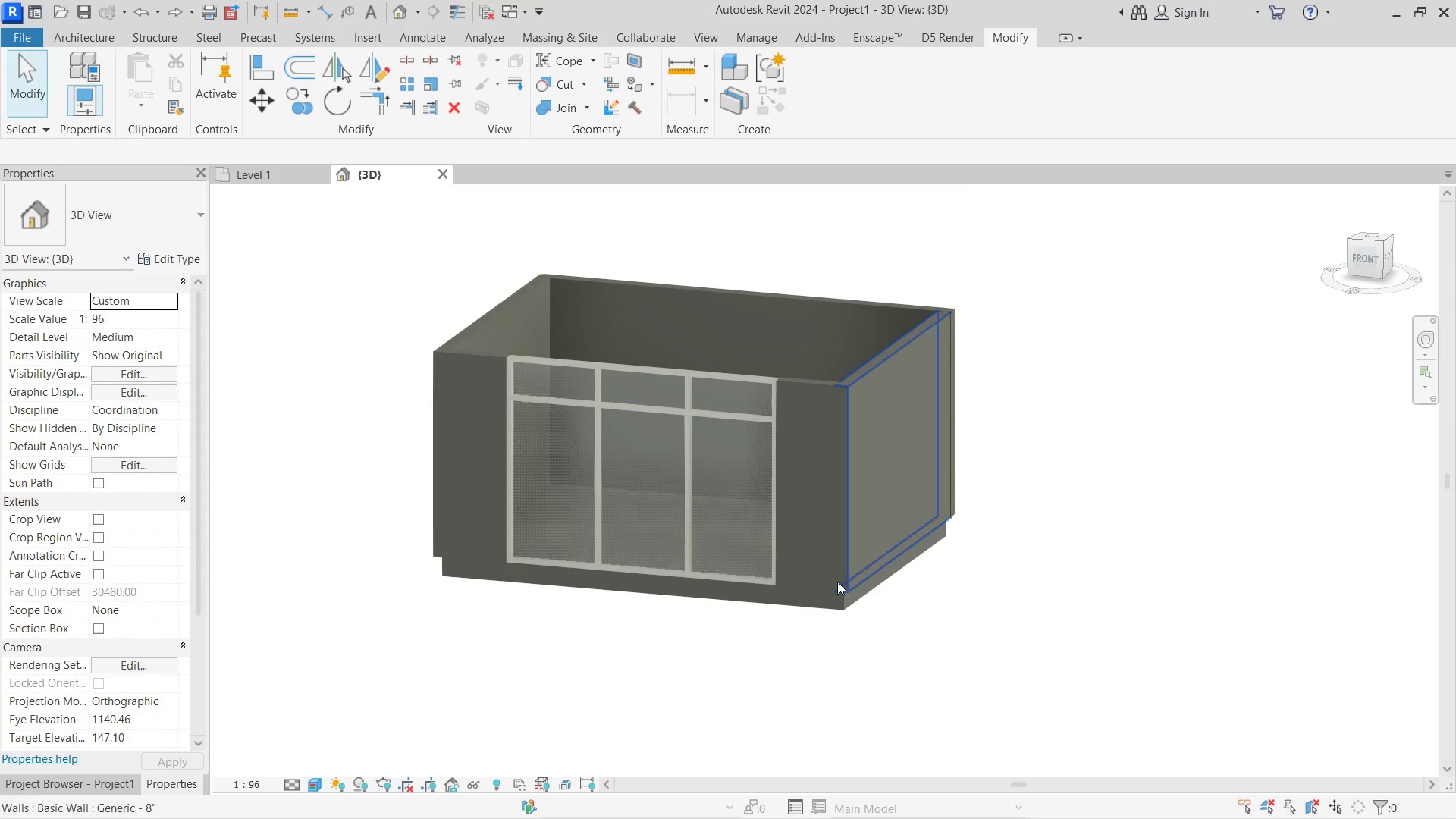 
scroll: coordinate [837, 596], scroll_direction: up, amount: 1.0
 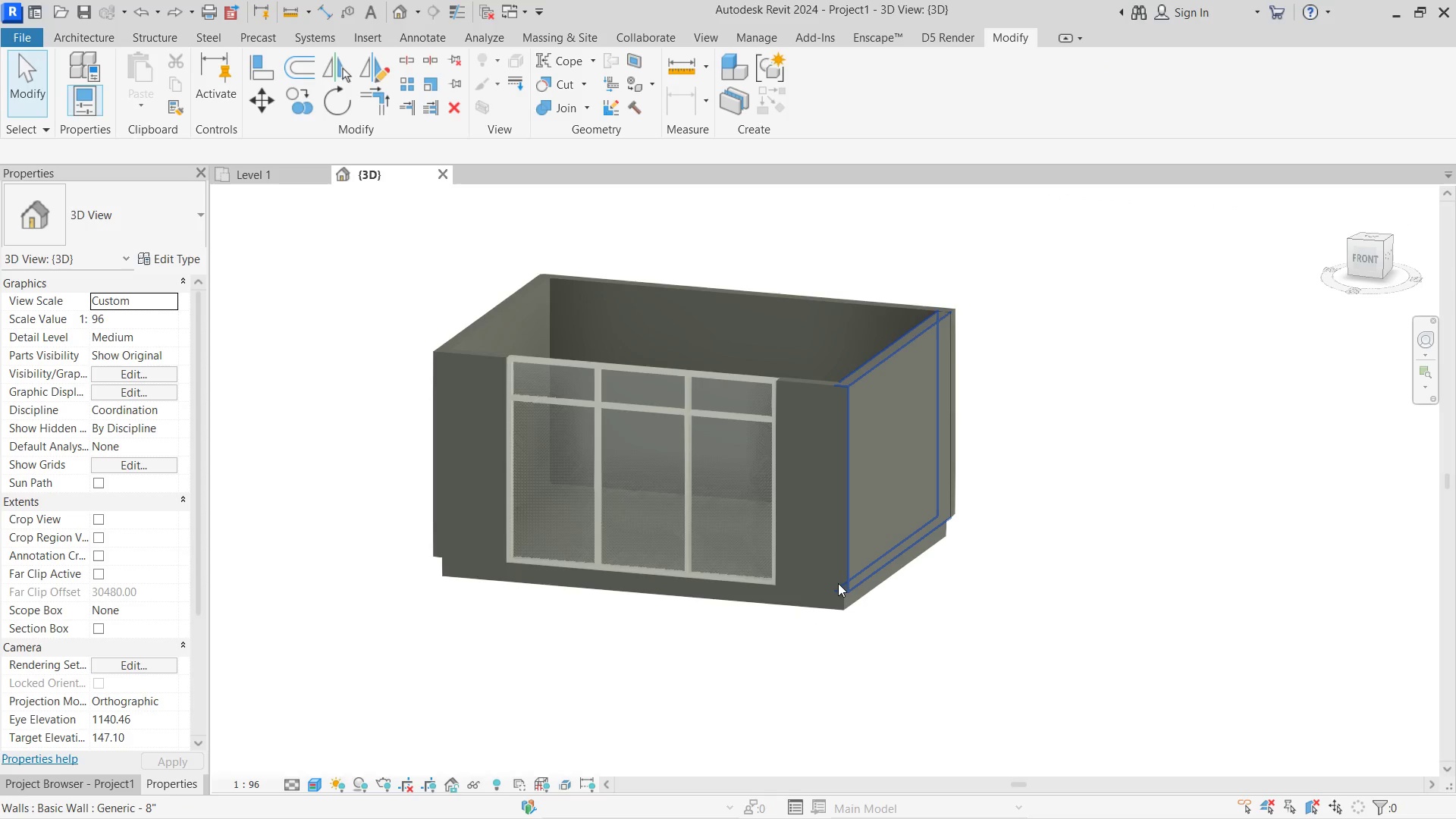 
key(Escape)
 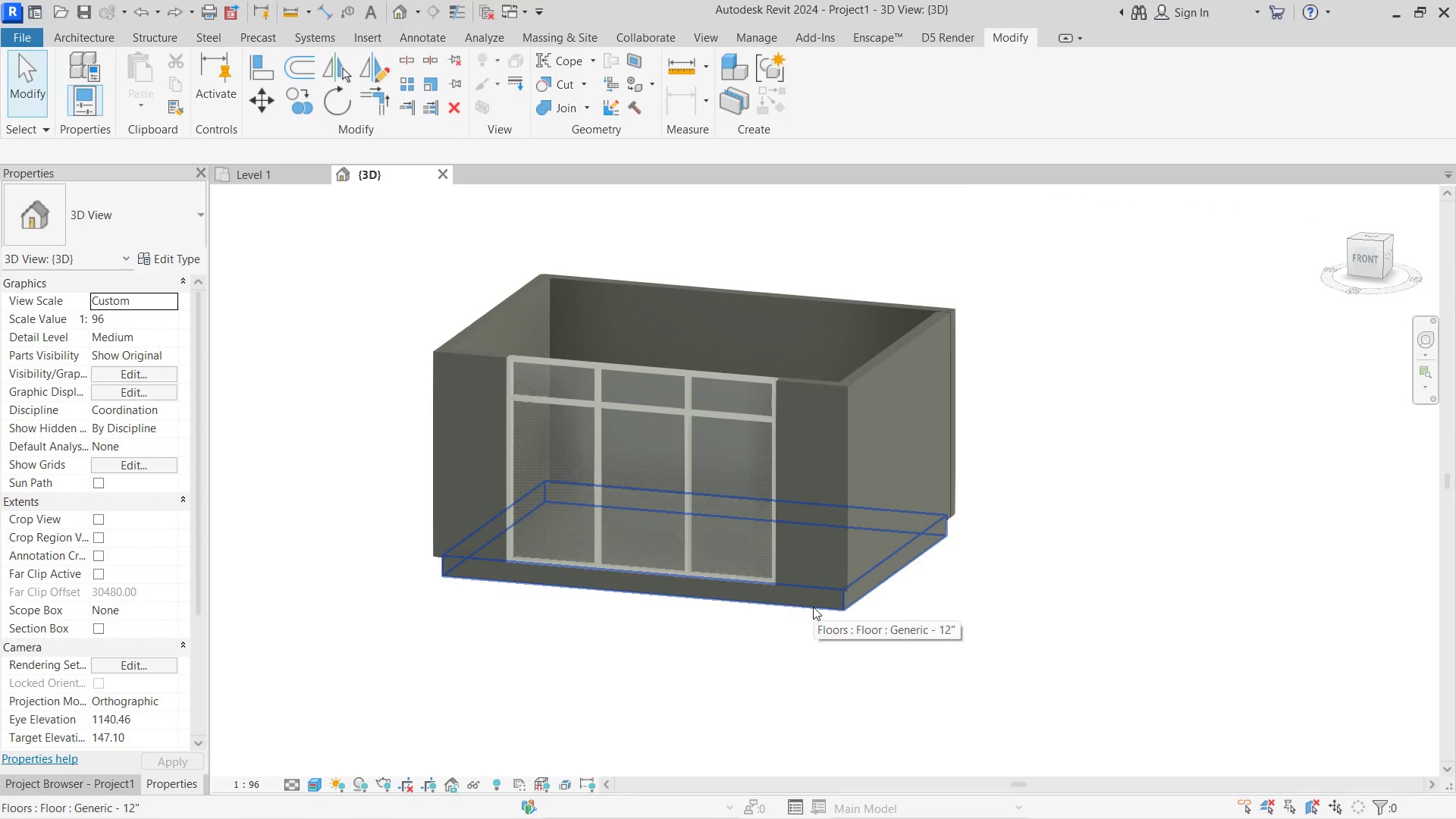 
double_click([813, 606])
 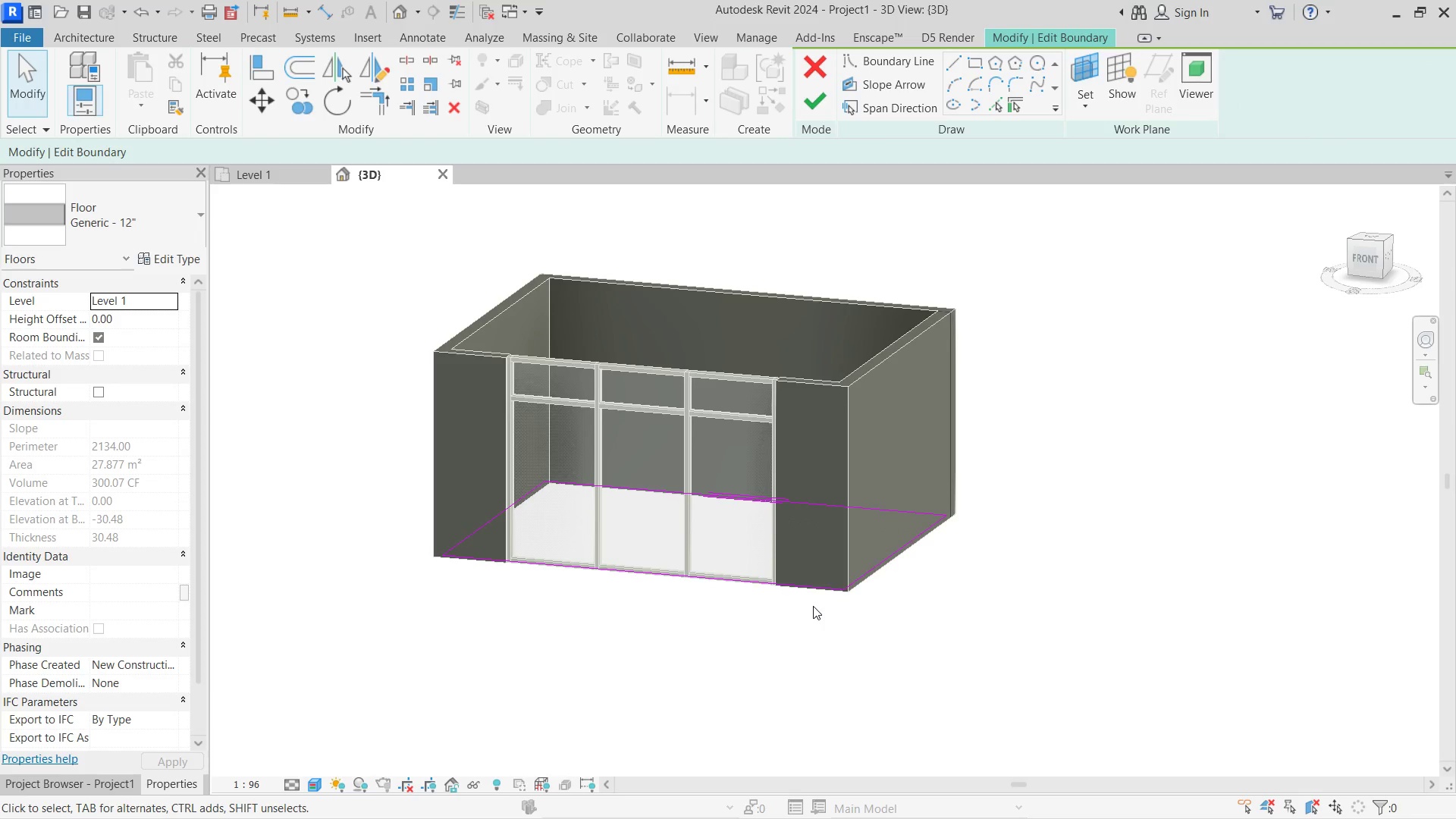 
hold_key(key=Escape, duration=0.38)
 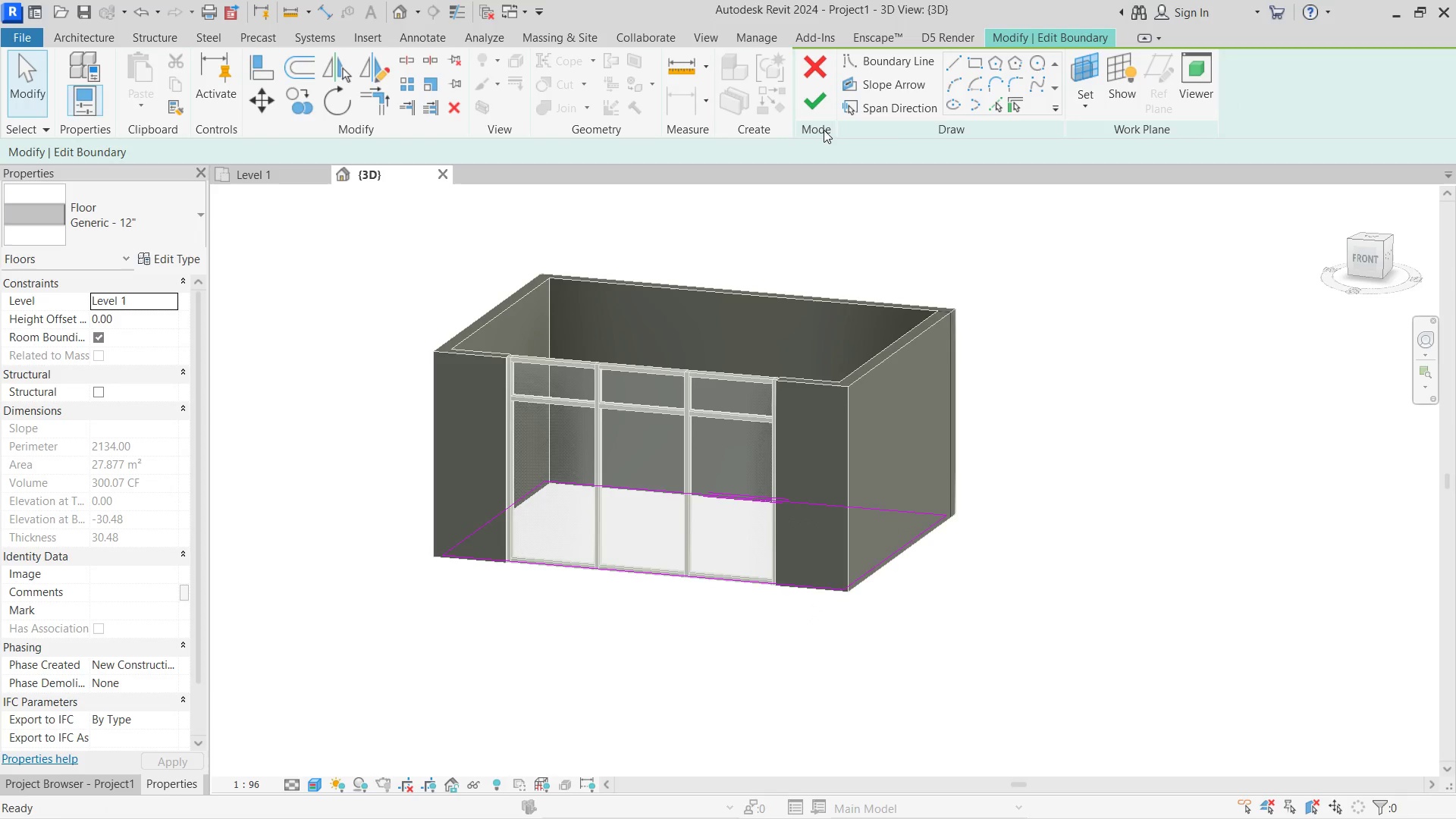 
key(Escape)
 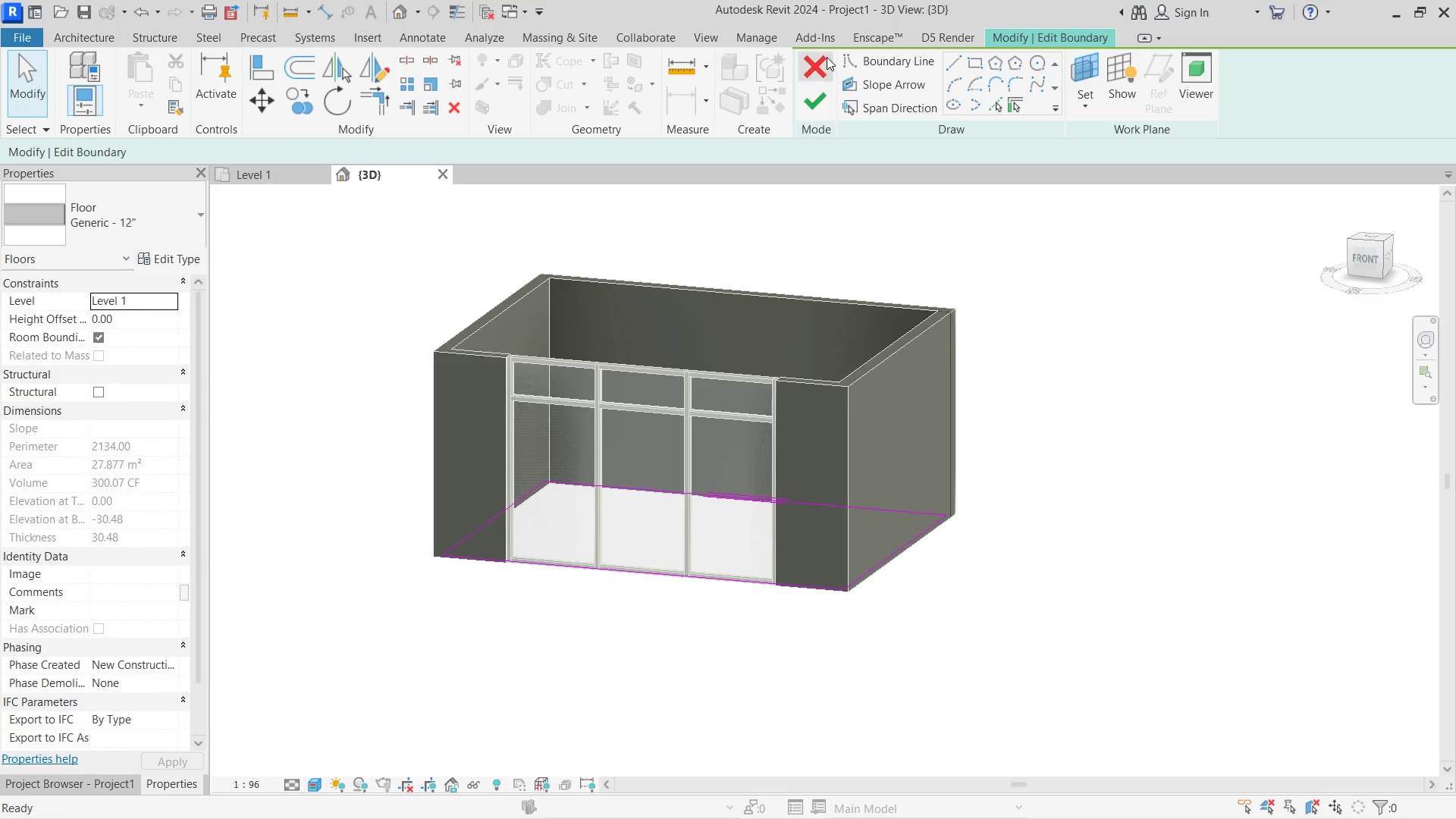 
left_click([827, 57])
 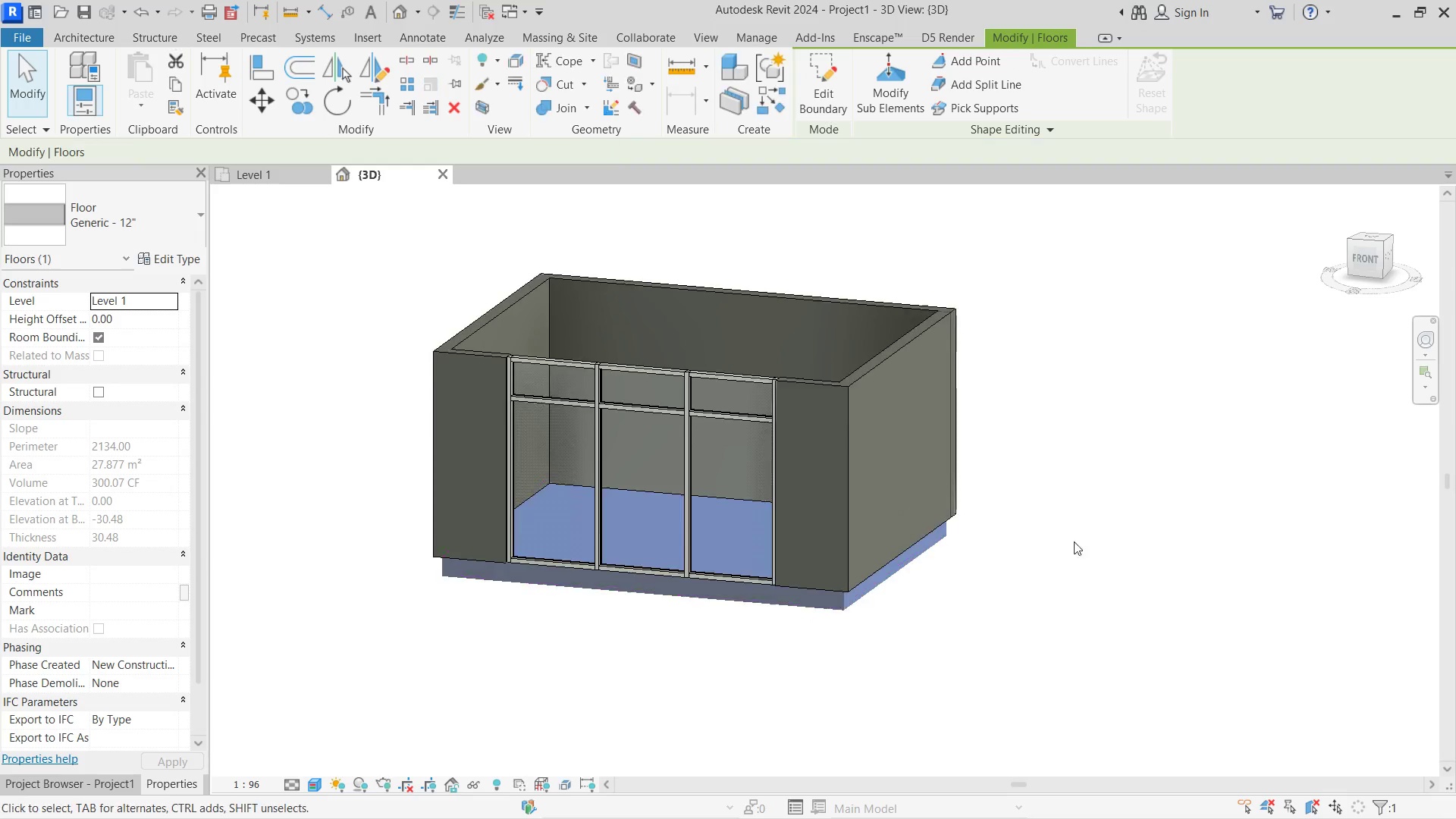 
left_click([1068, 561])
 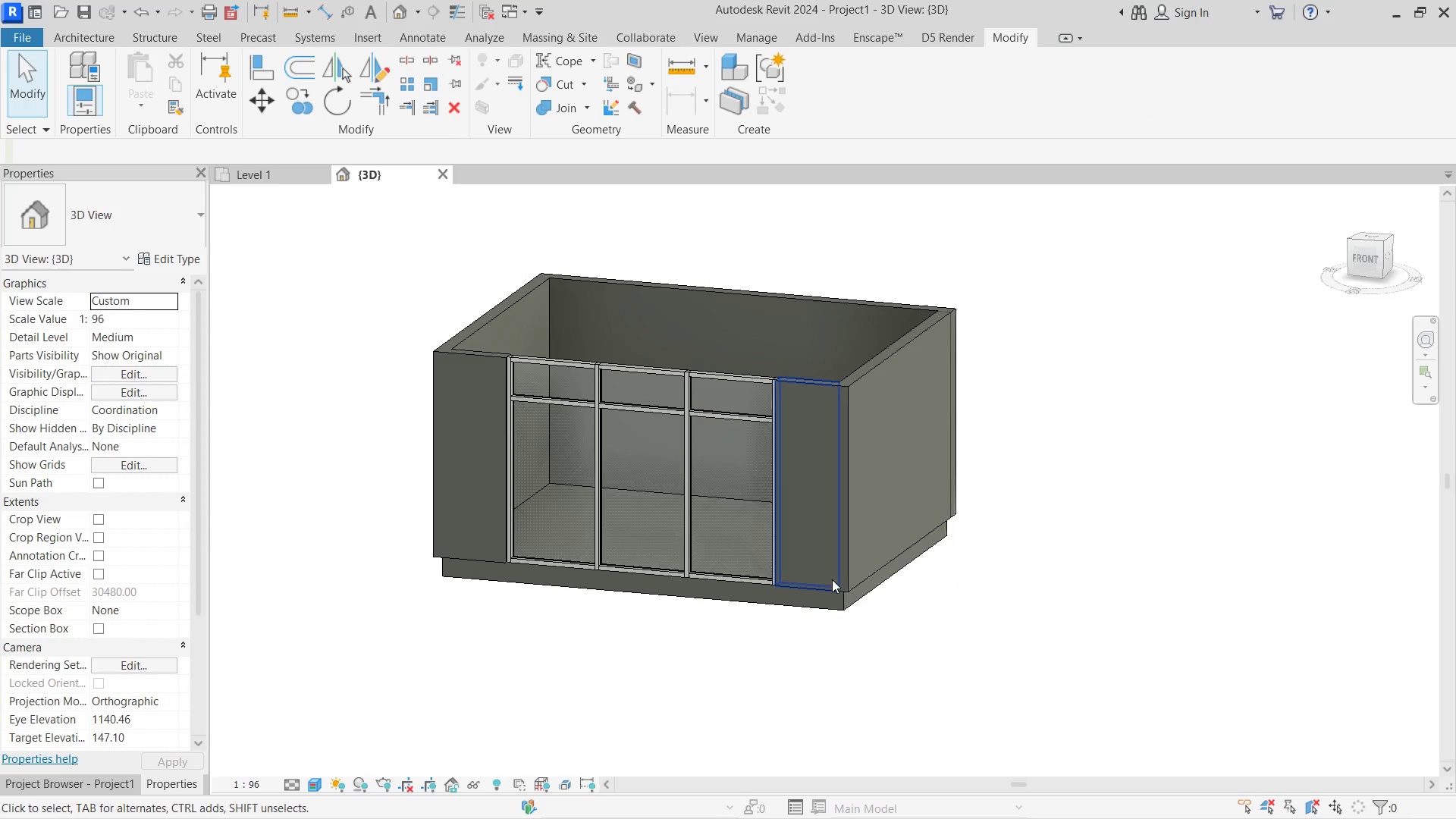 
scroll: coordinate [825, 577], scroll_direction: up, amount: 4.0
 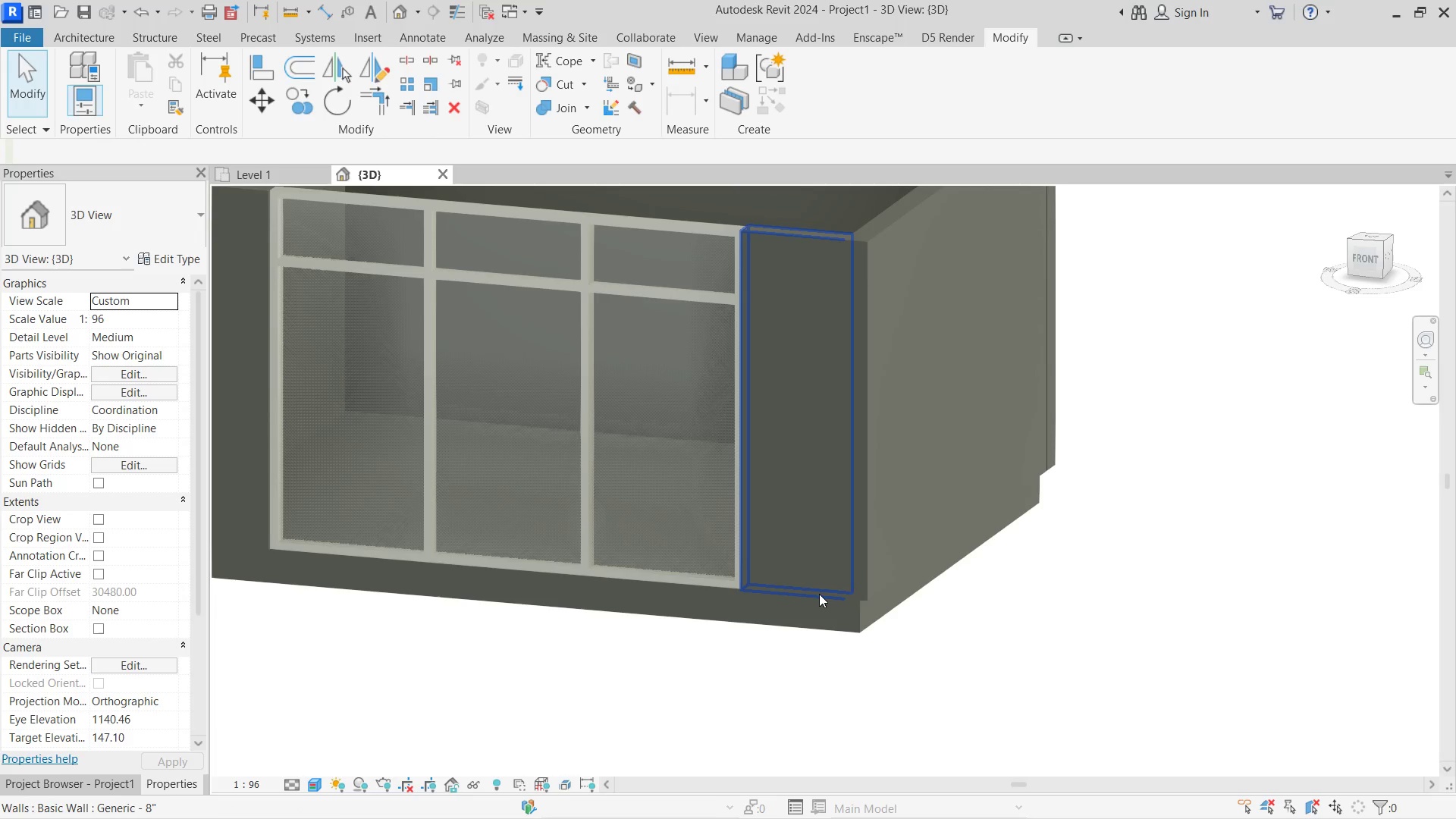 
key(A)
 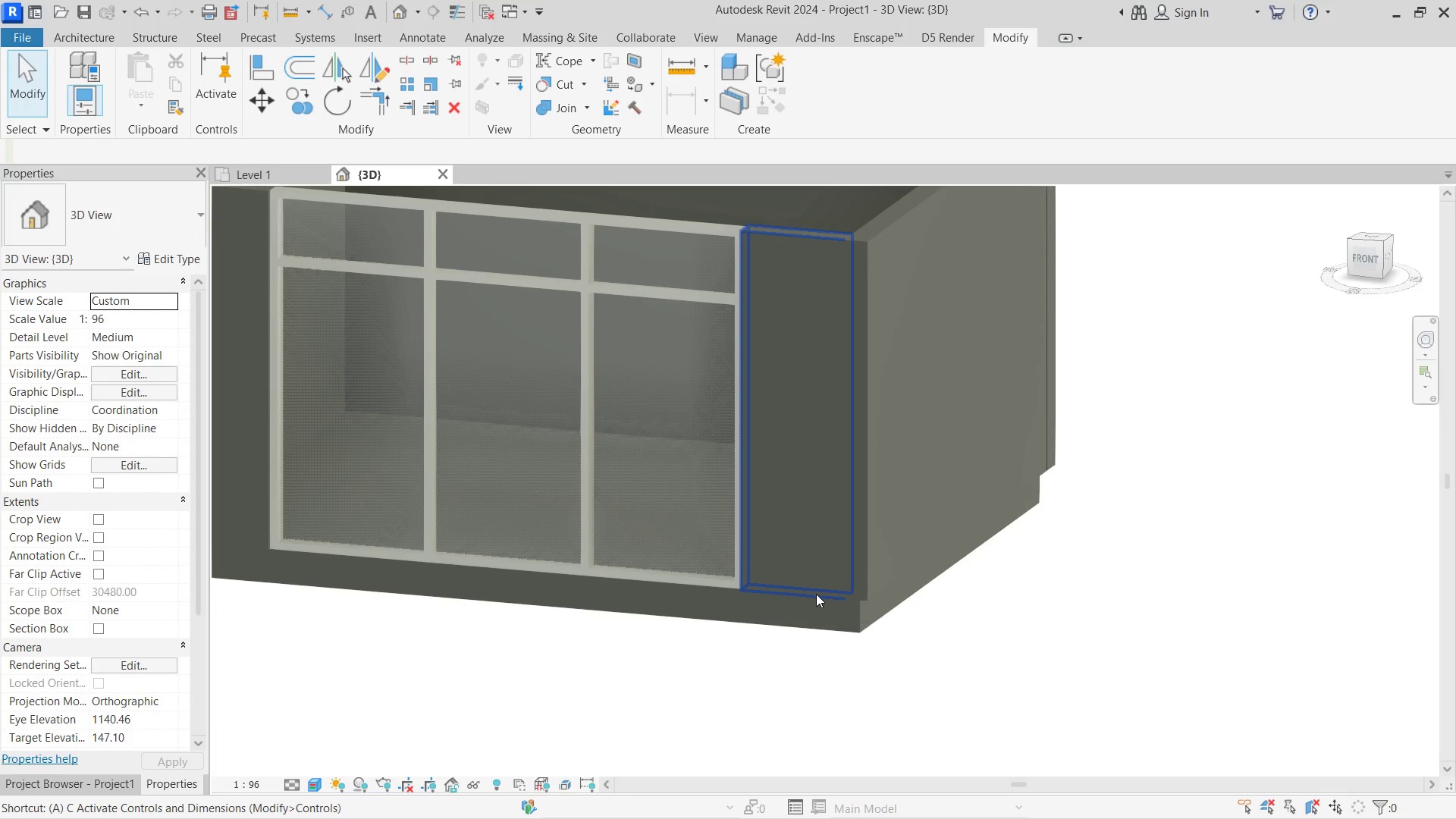 
hold_key(key=L, duration=18.86)
 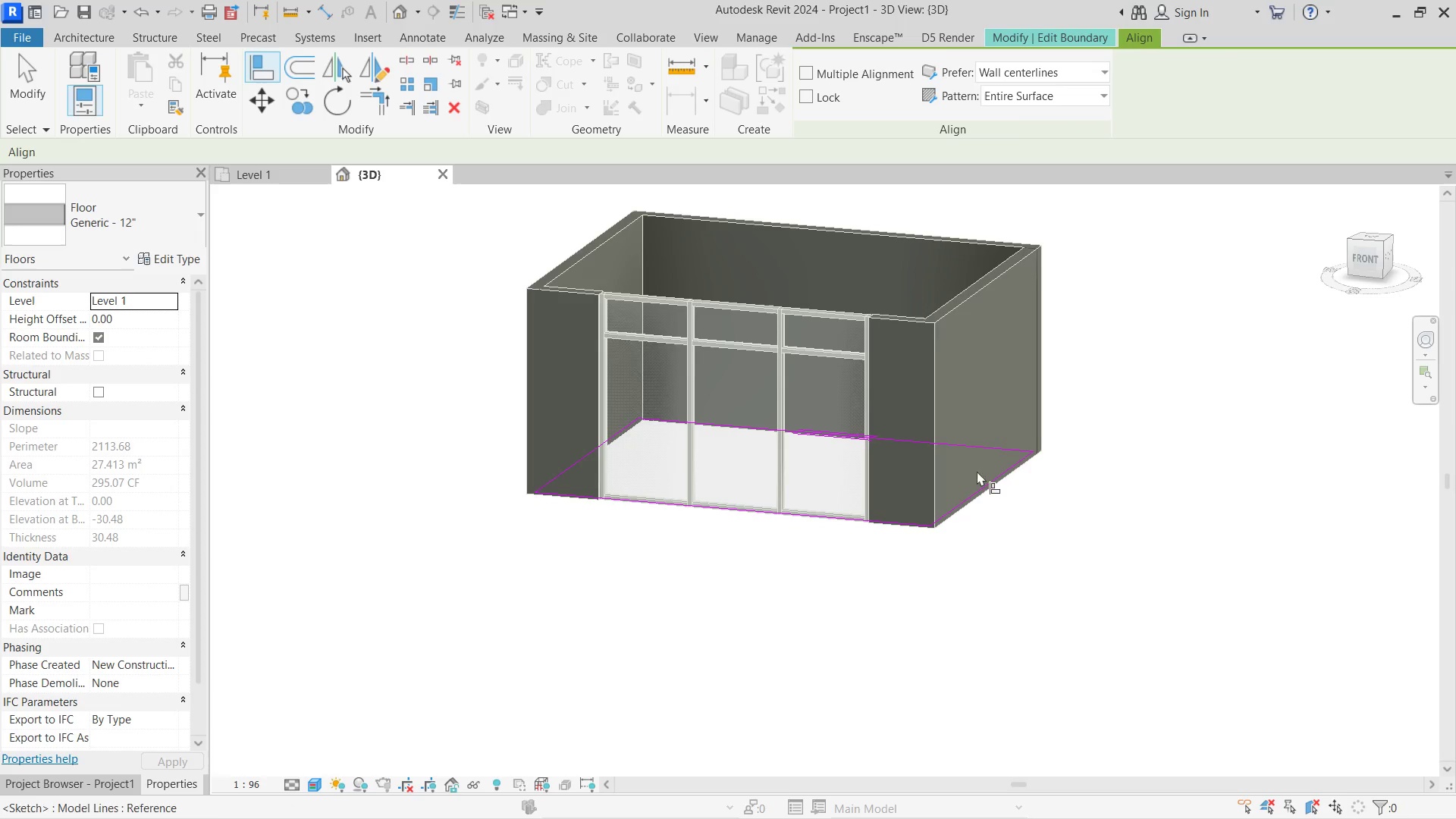 
left_click([890, 600])
 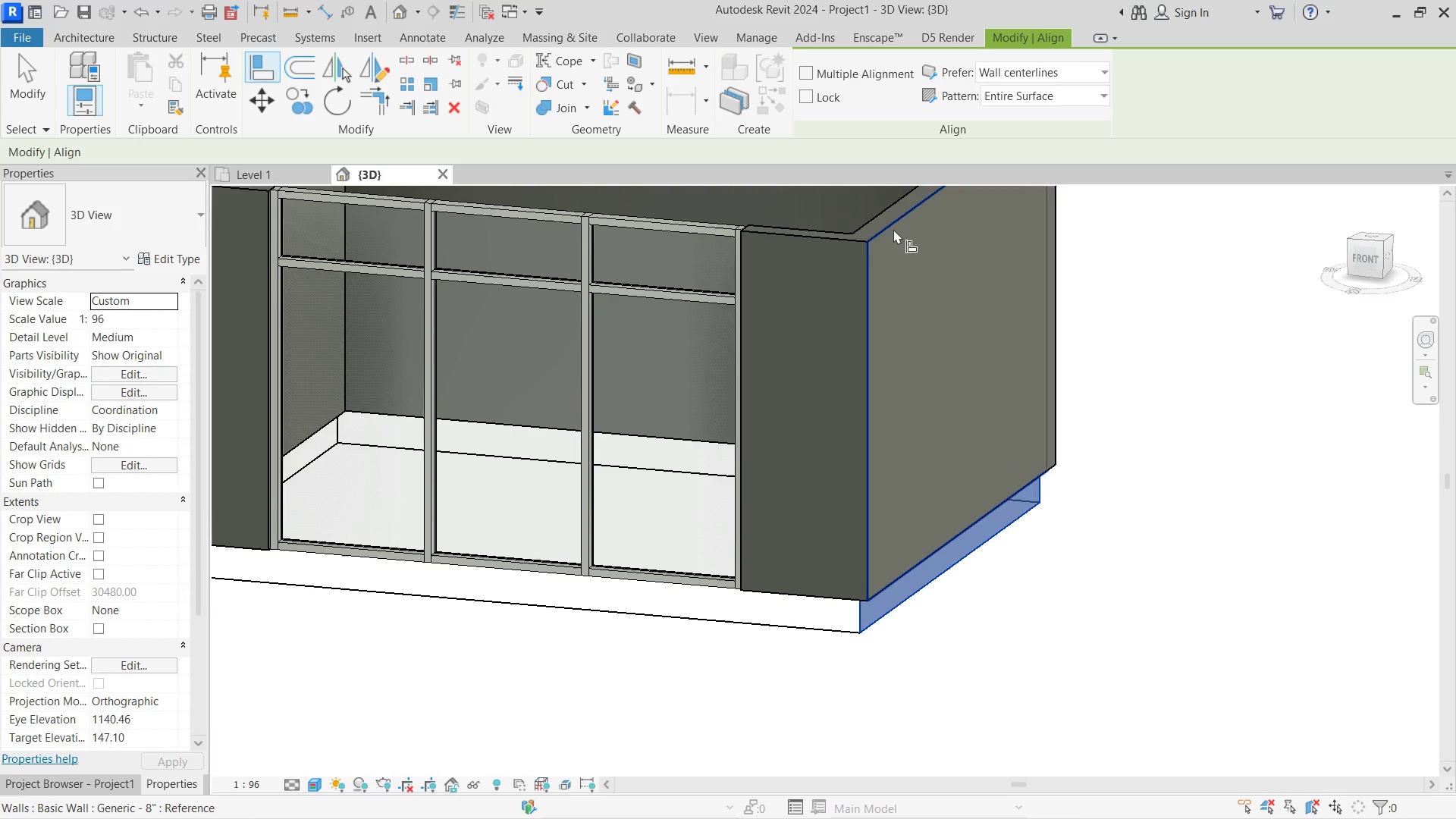 
left_click([893, 229])
 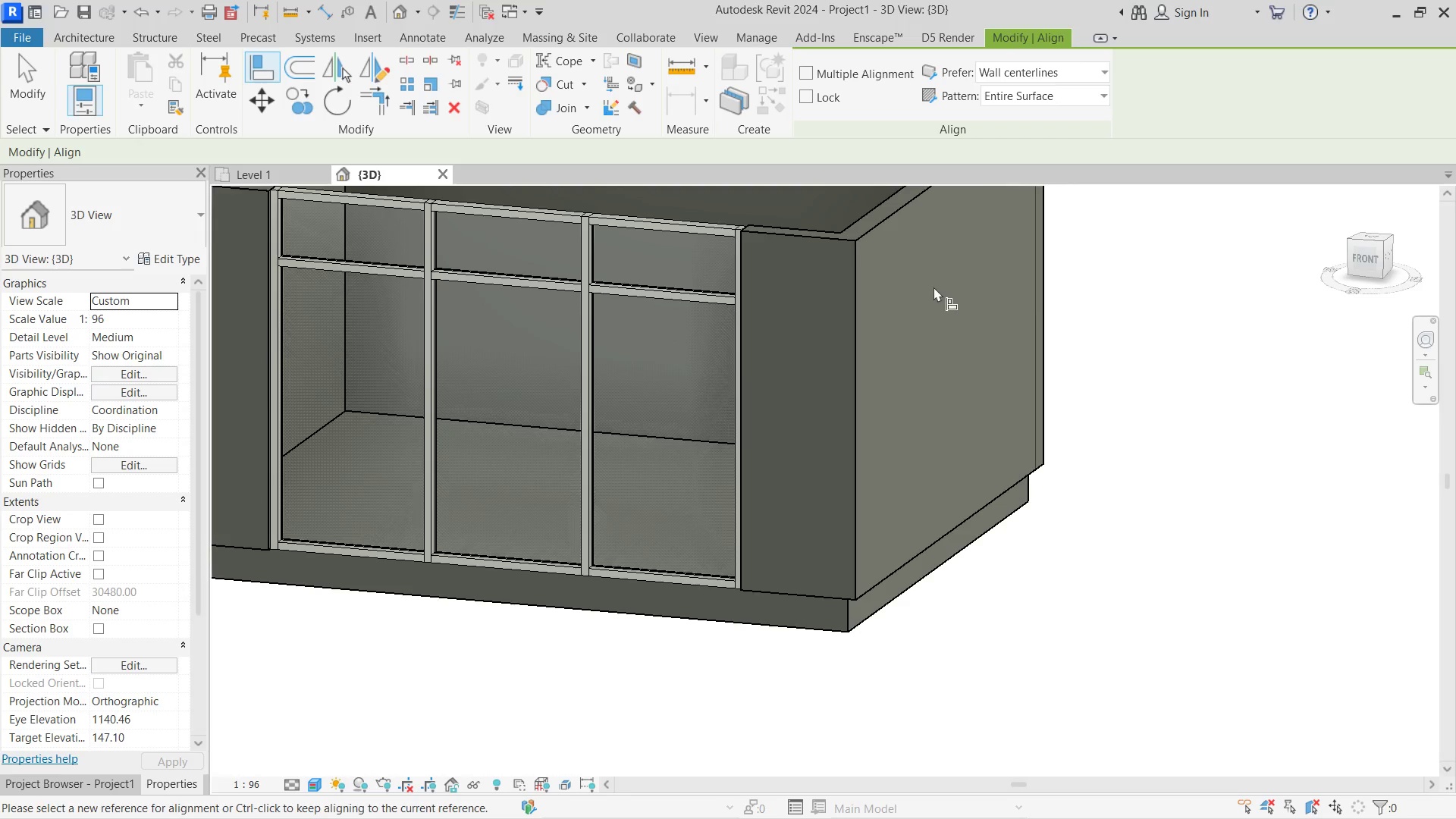 
scroll: coordinate [1056, 511], scroll_direction: down, amount: 3.0
 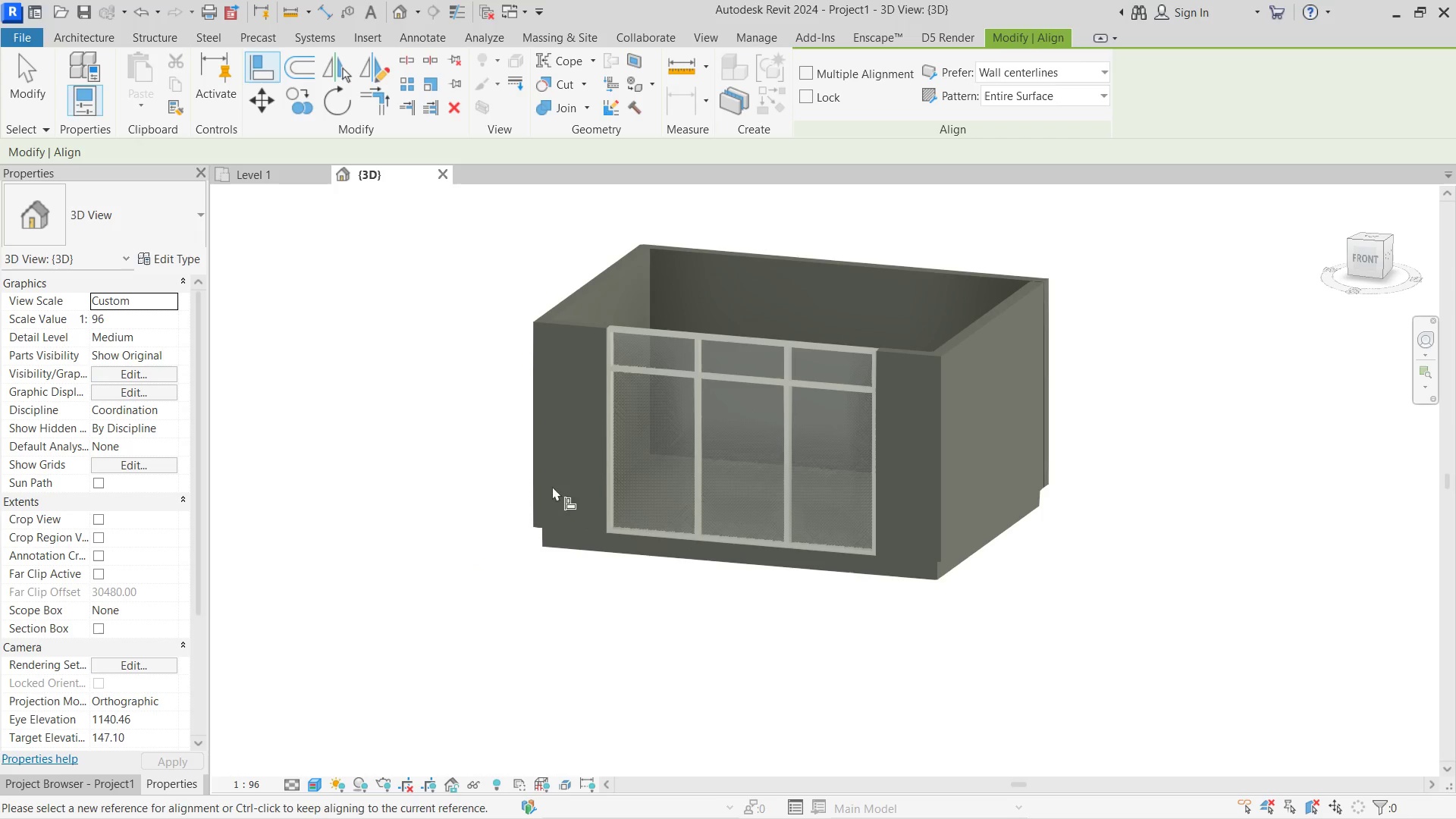 
key(Escape)
 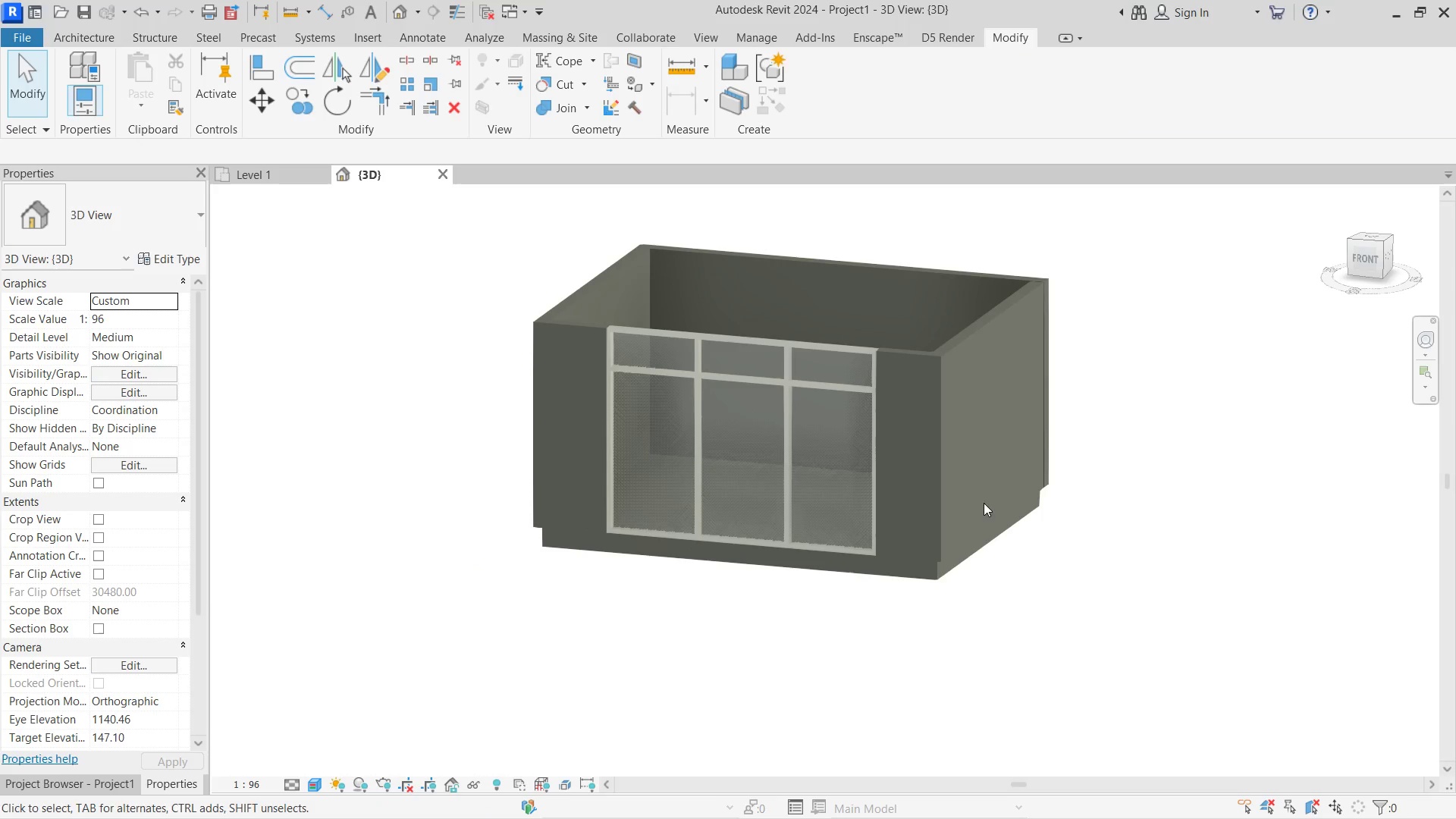 
key(Escape)
 